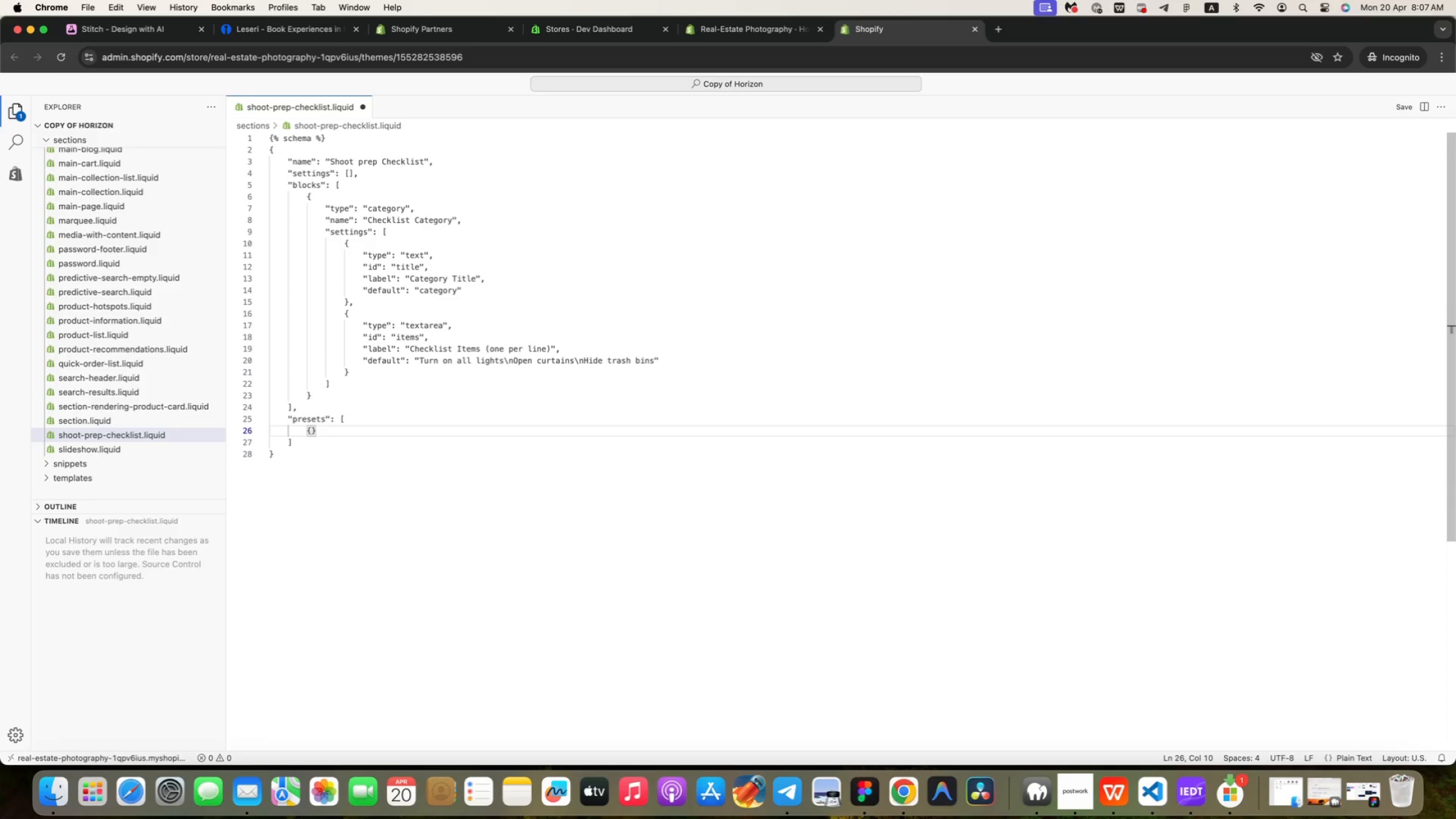 
key(Enter)
 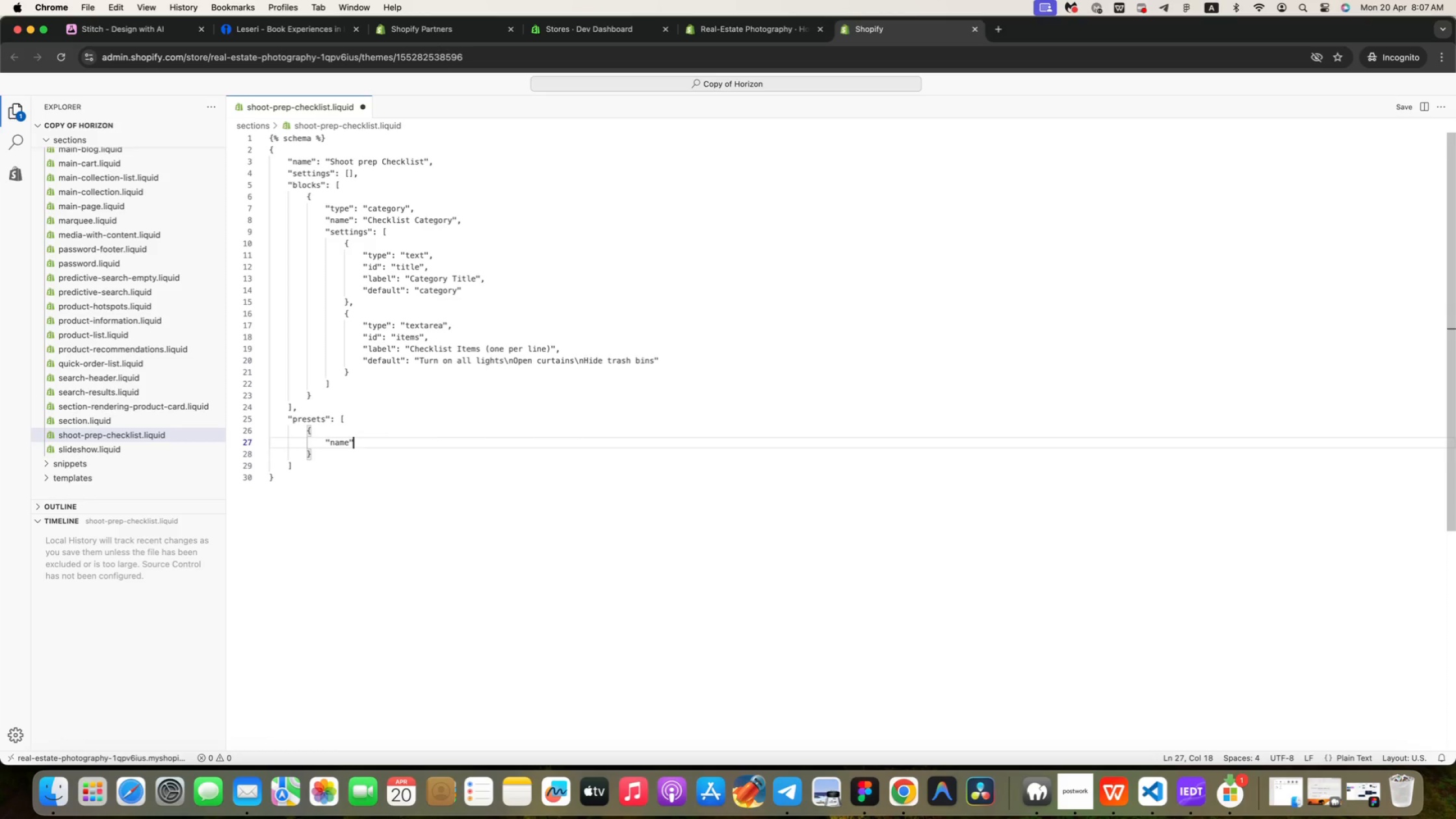 
type("name": "S)
 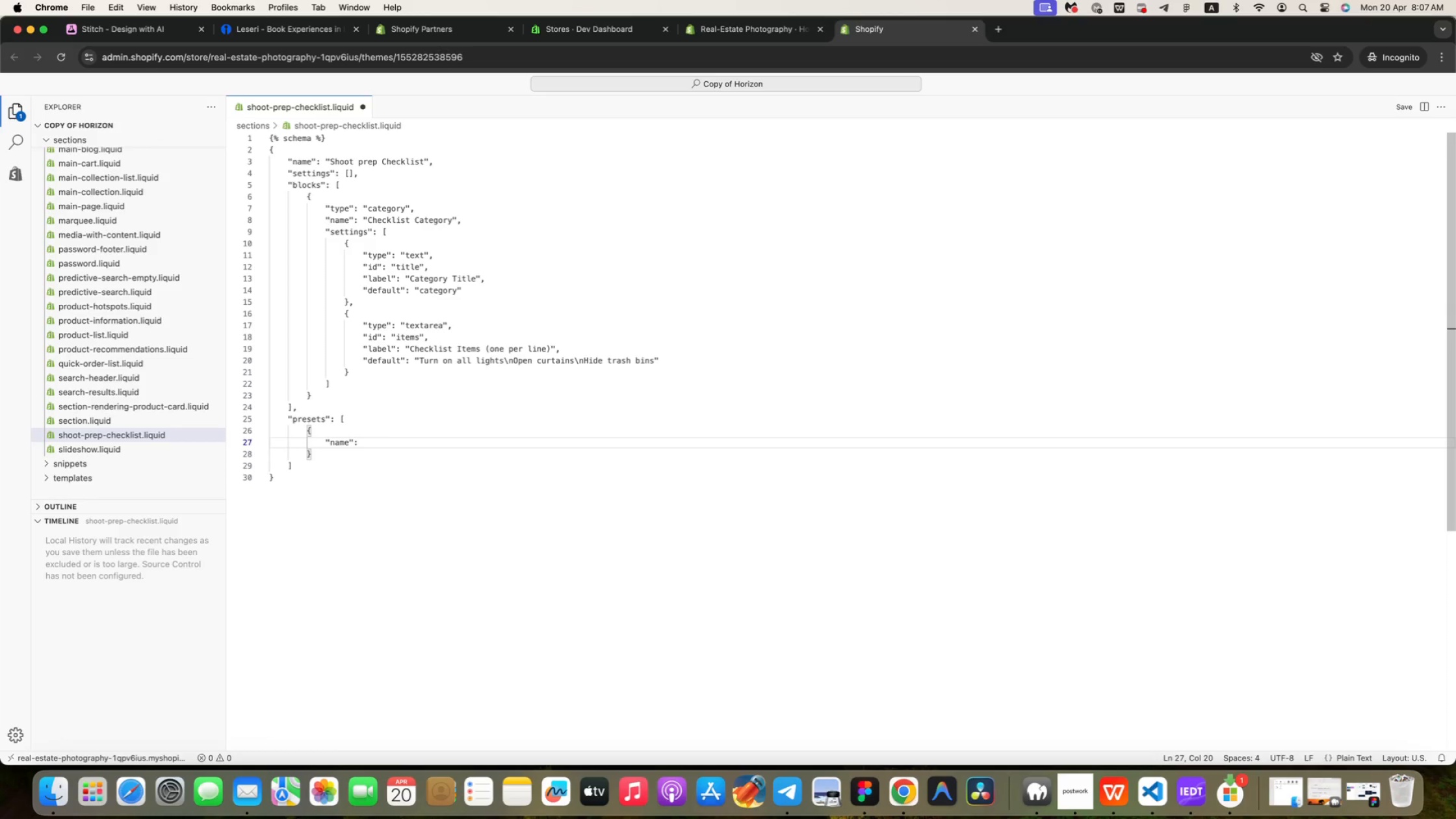 
key(Enter)
 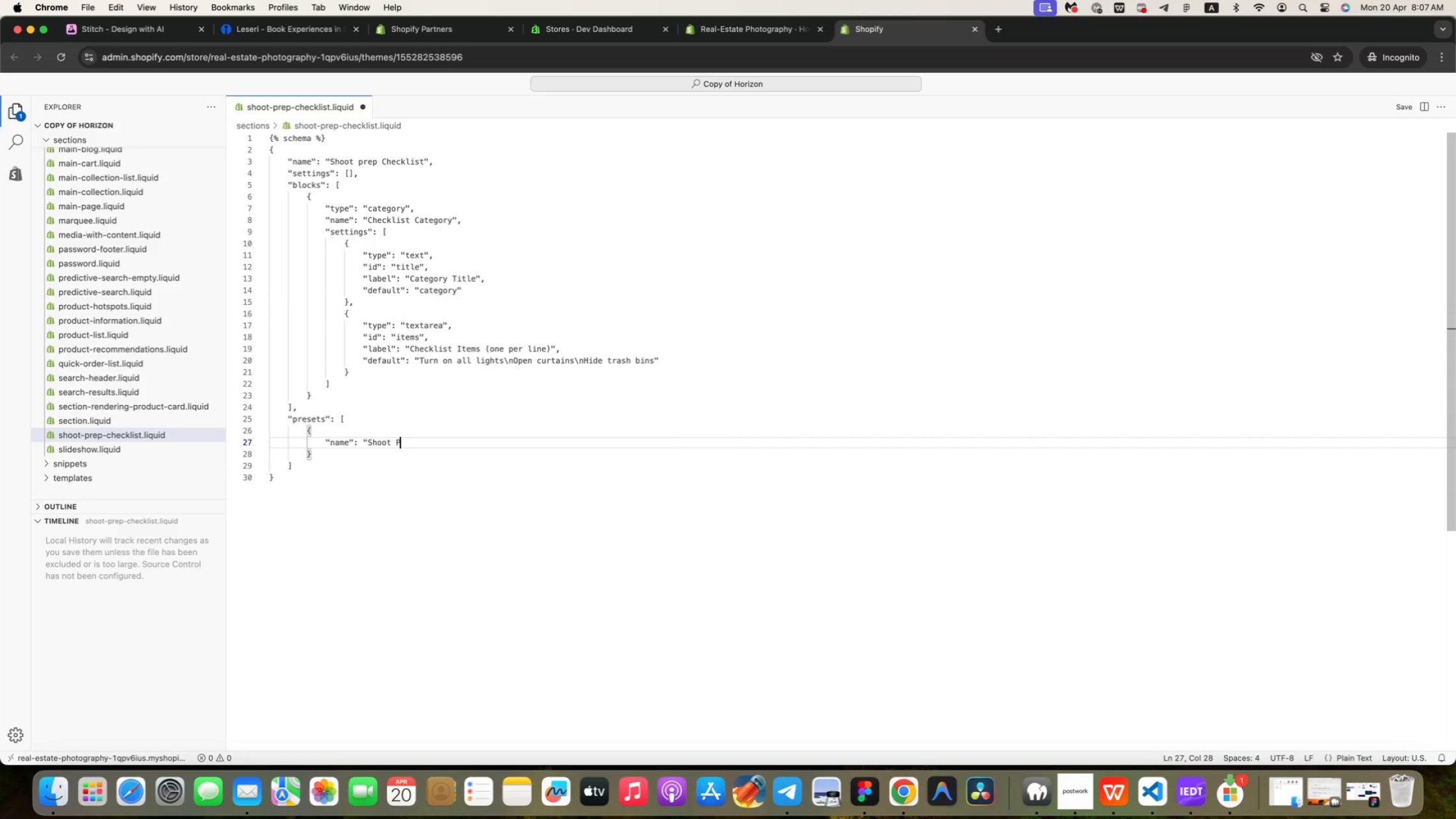 
type( Prep C)
 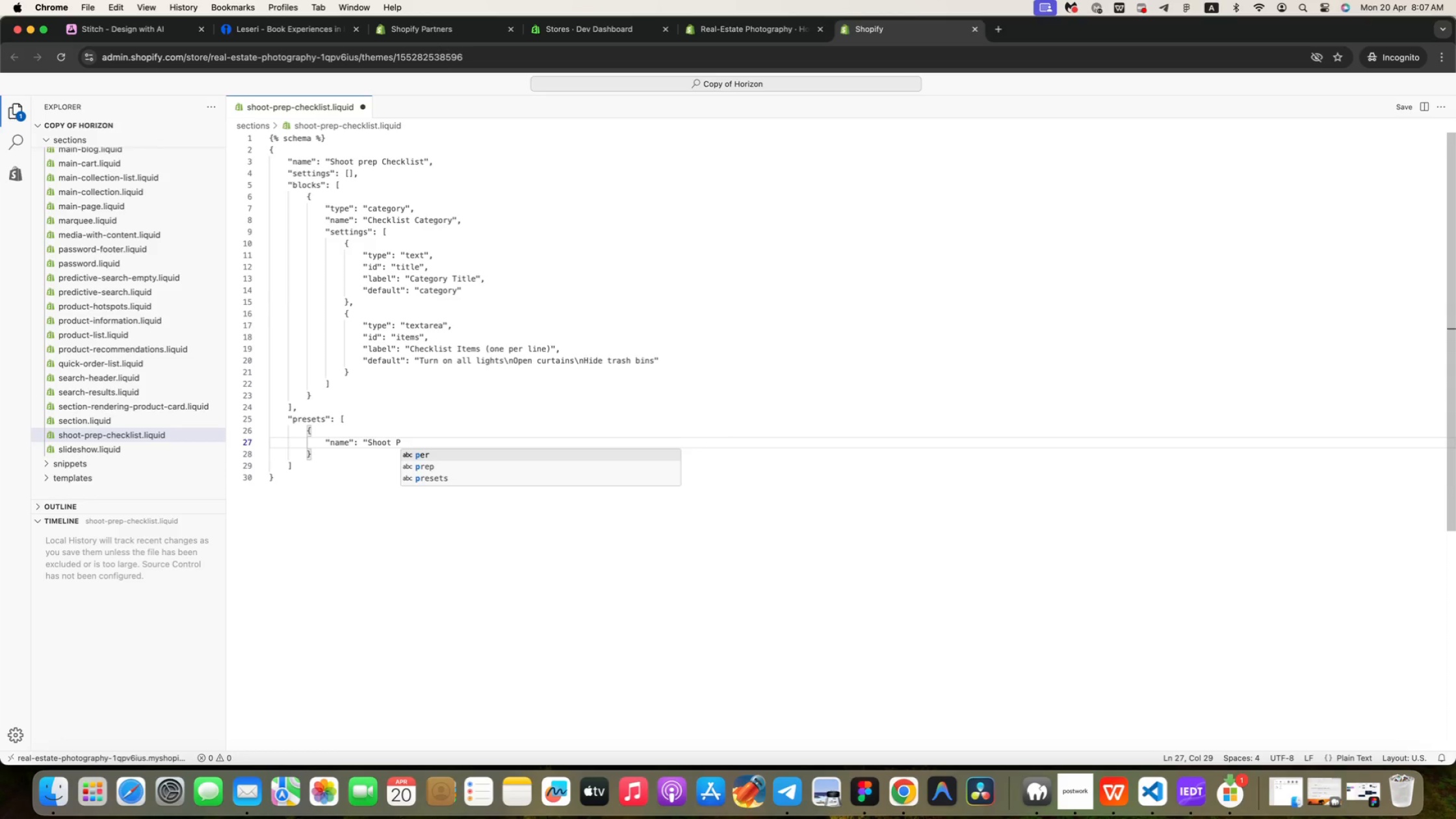 
key(ArrowDown)
 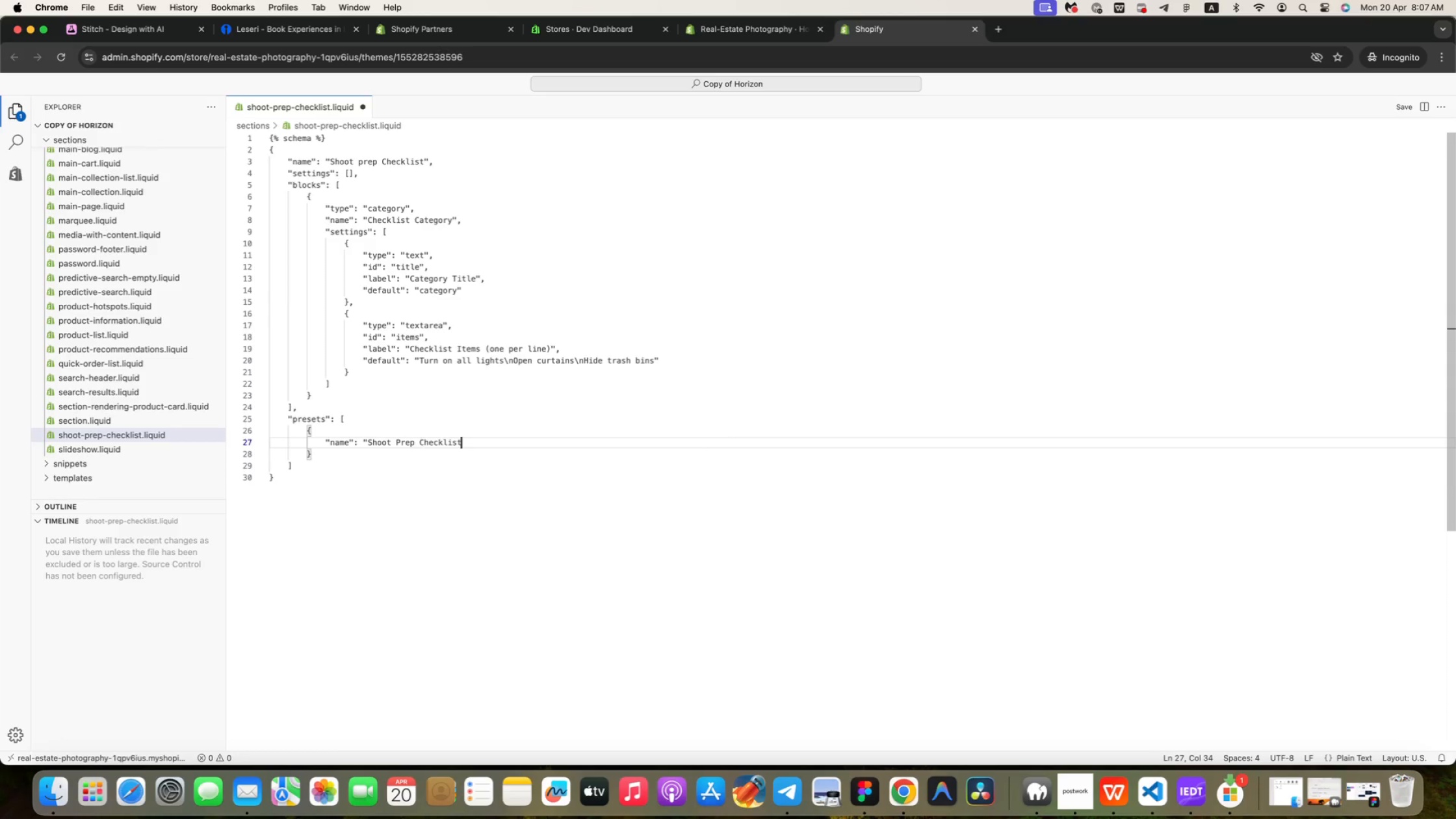 
key(Enter)
 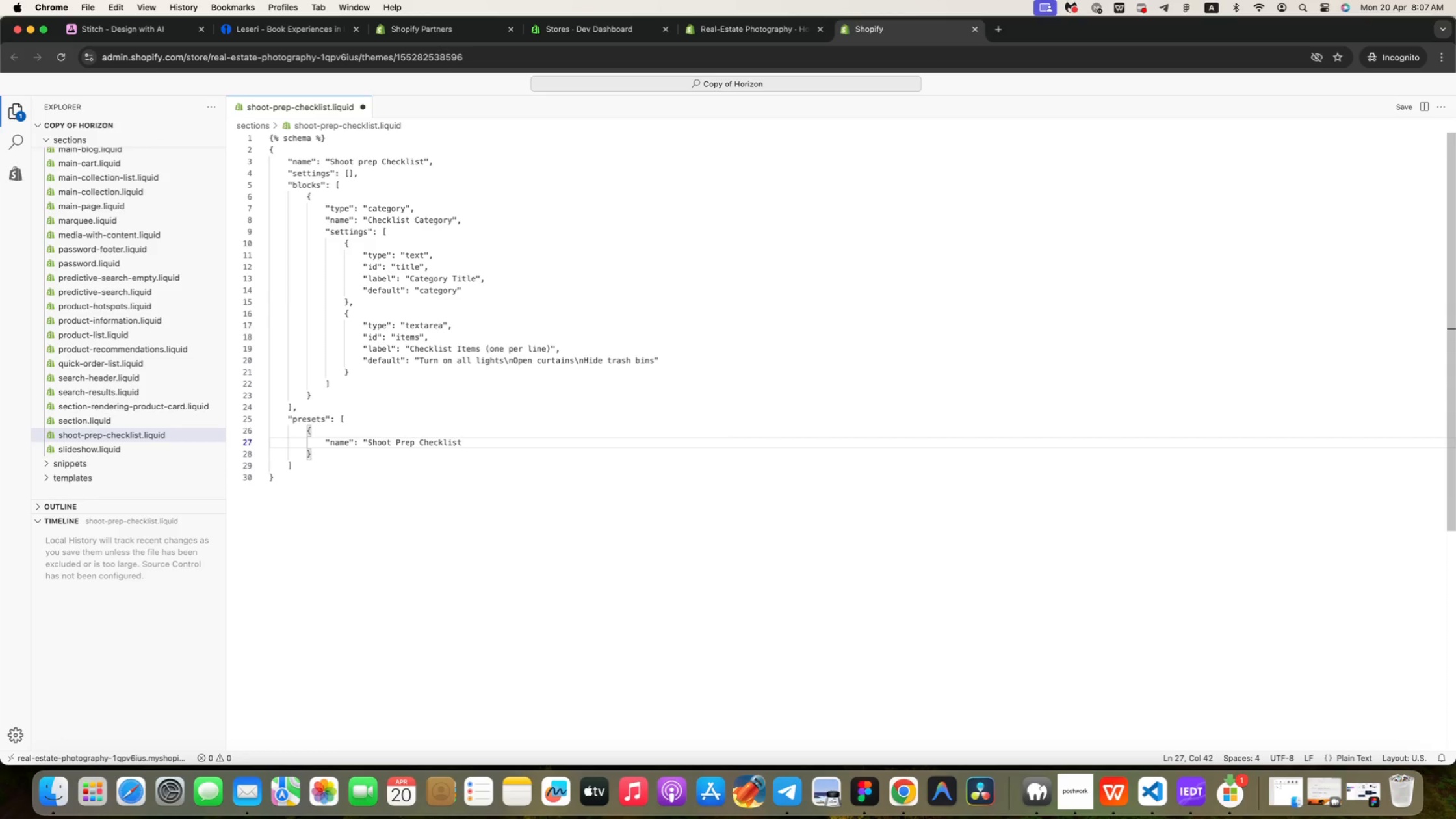 
key(Shift+Quote)
 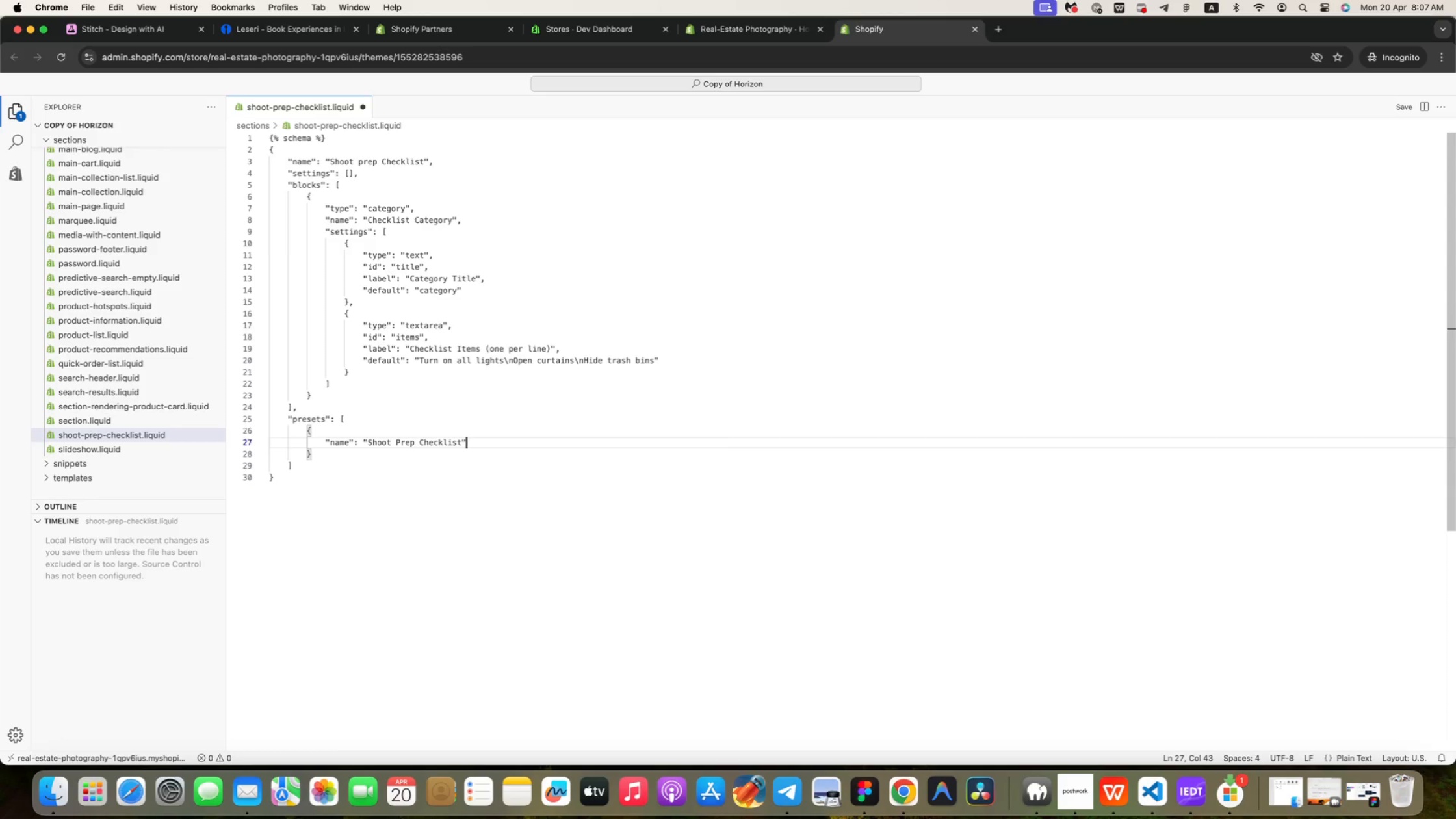 
key(ArrowDown)
 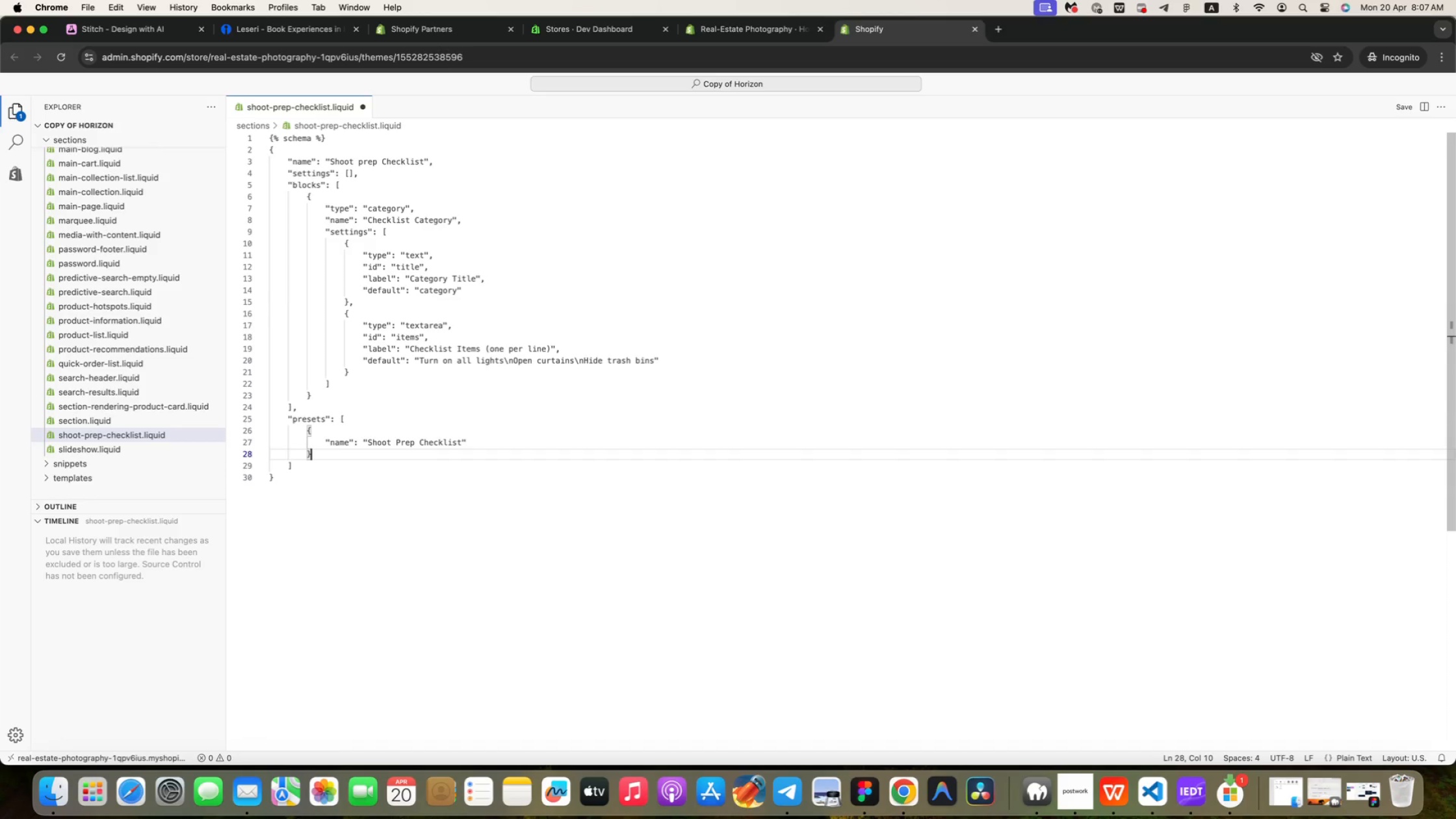 
key(ArrowDown)
 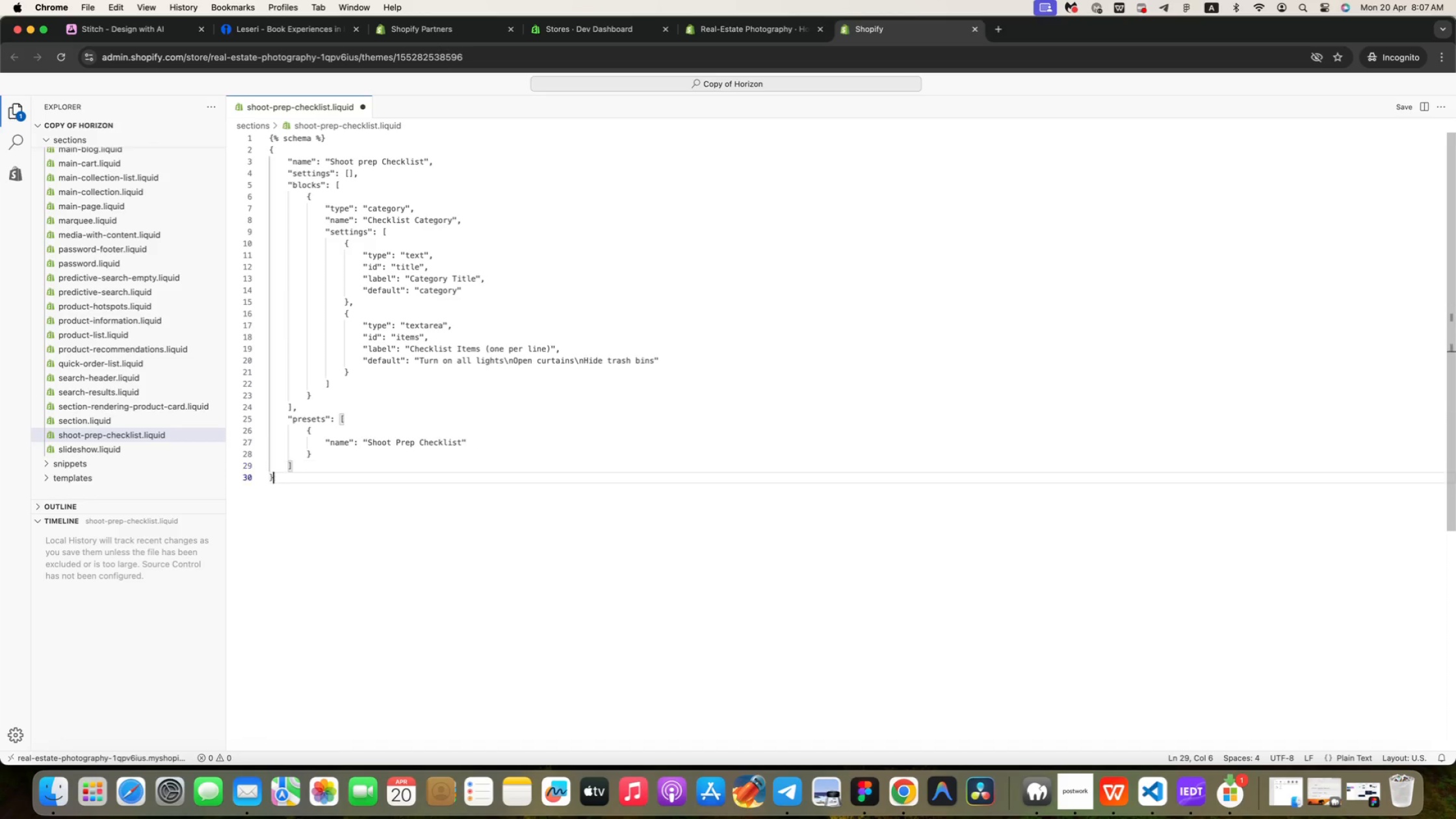 
key(ArrowDown)
 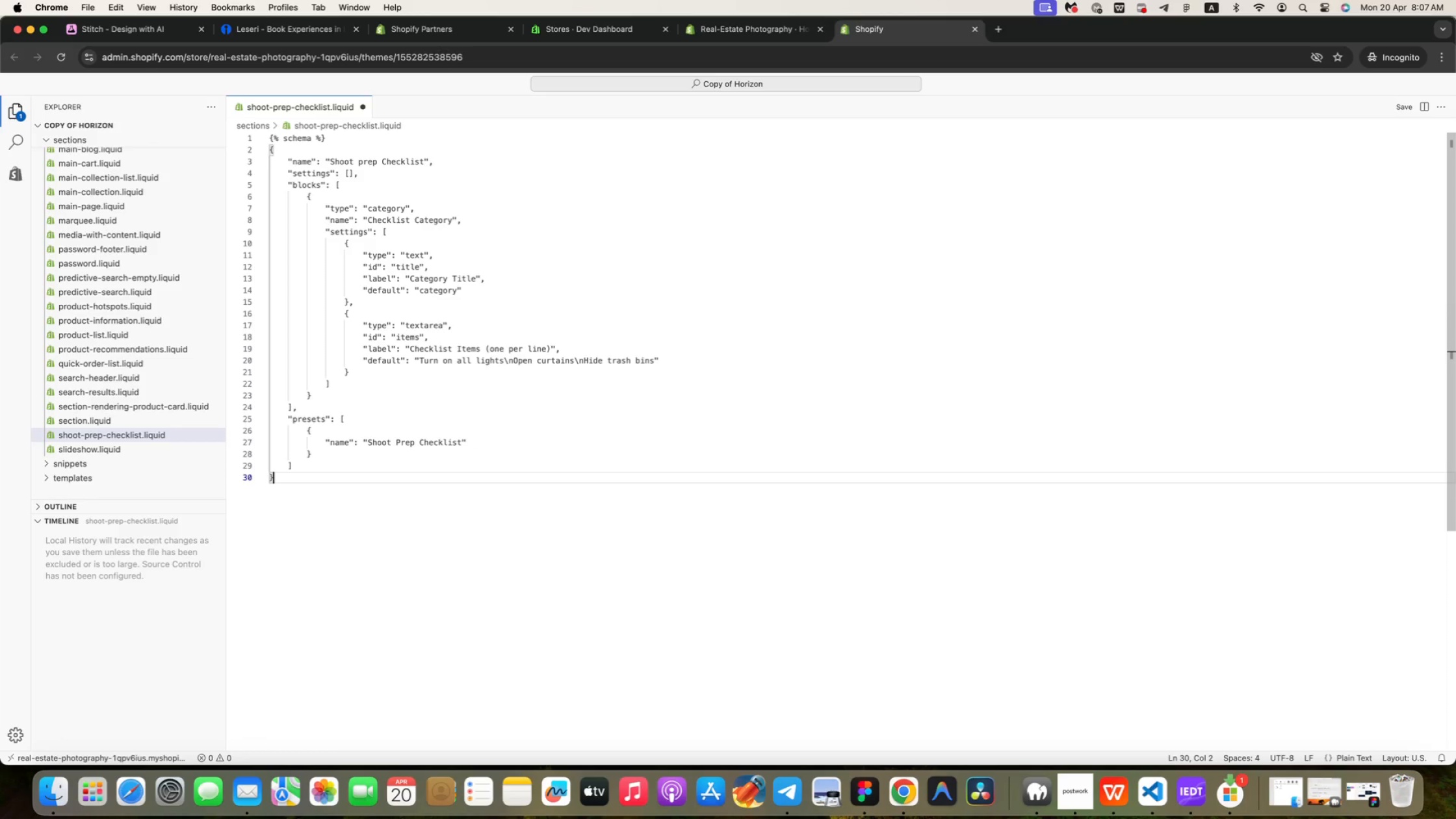 
key(Enter)
 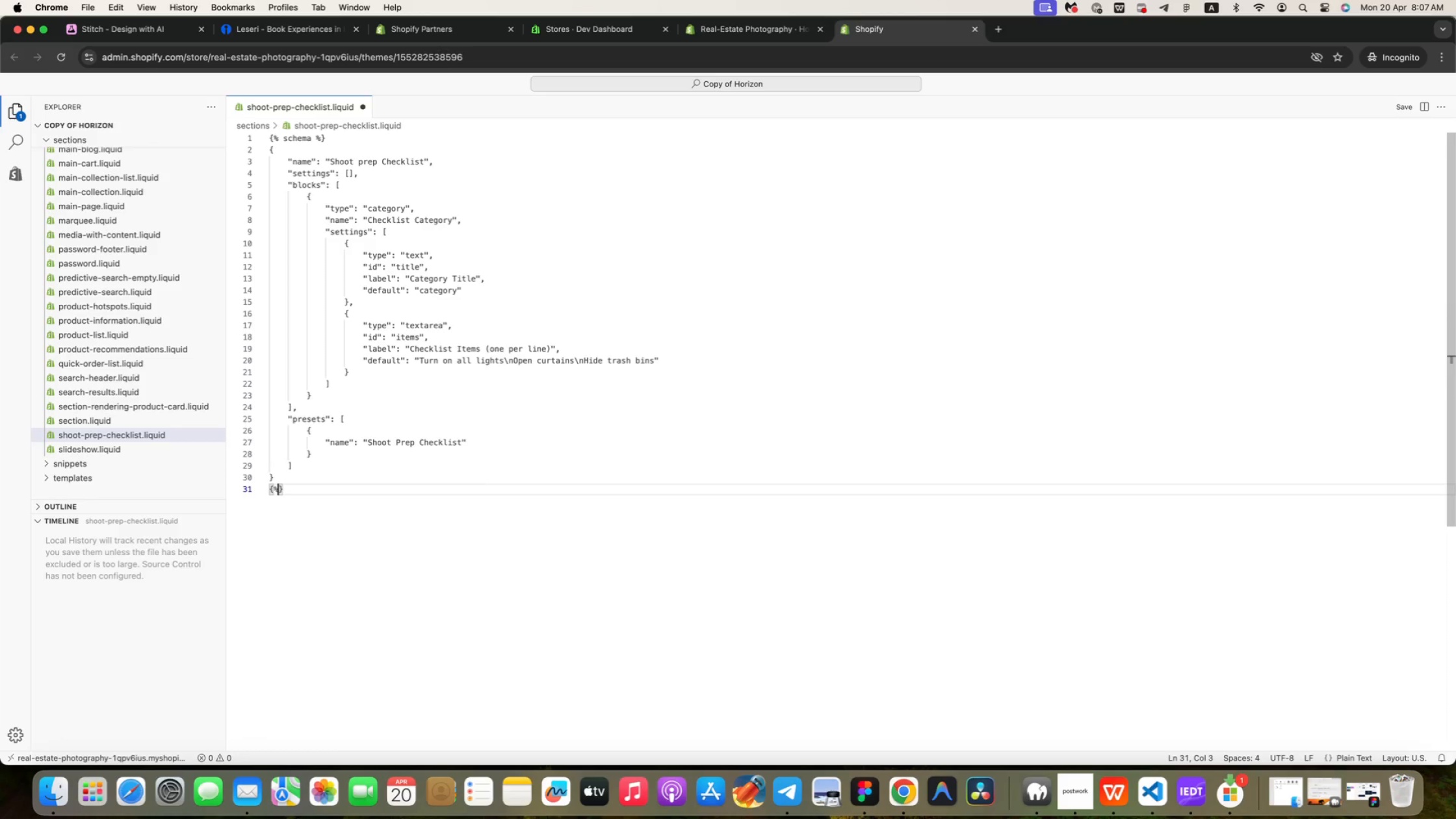 
type({% endschema %)
 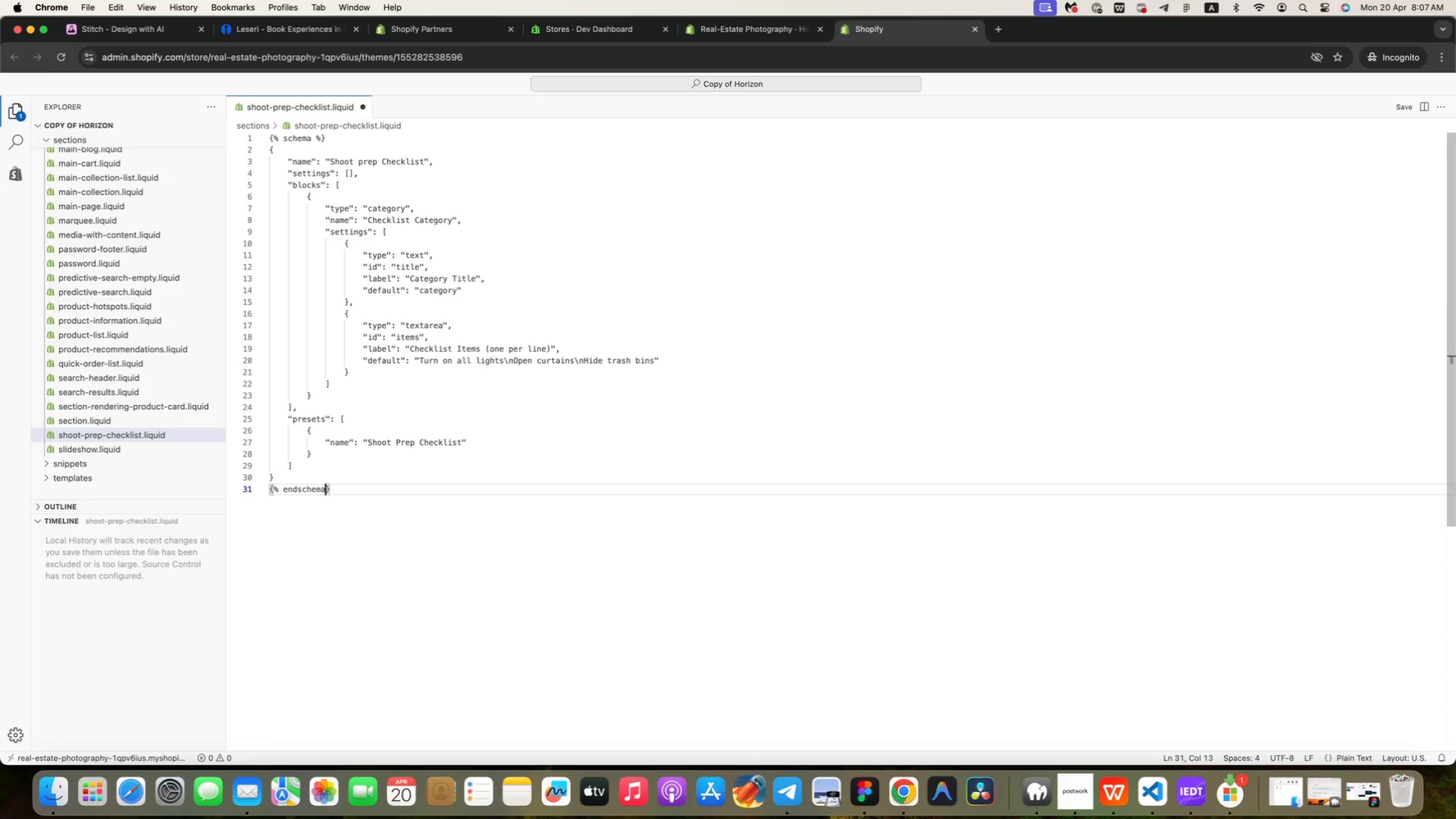 
key(ArrowRight)
 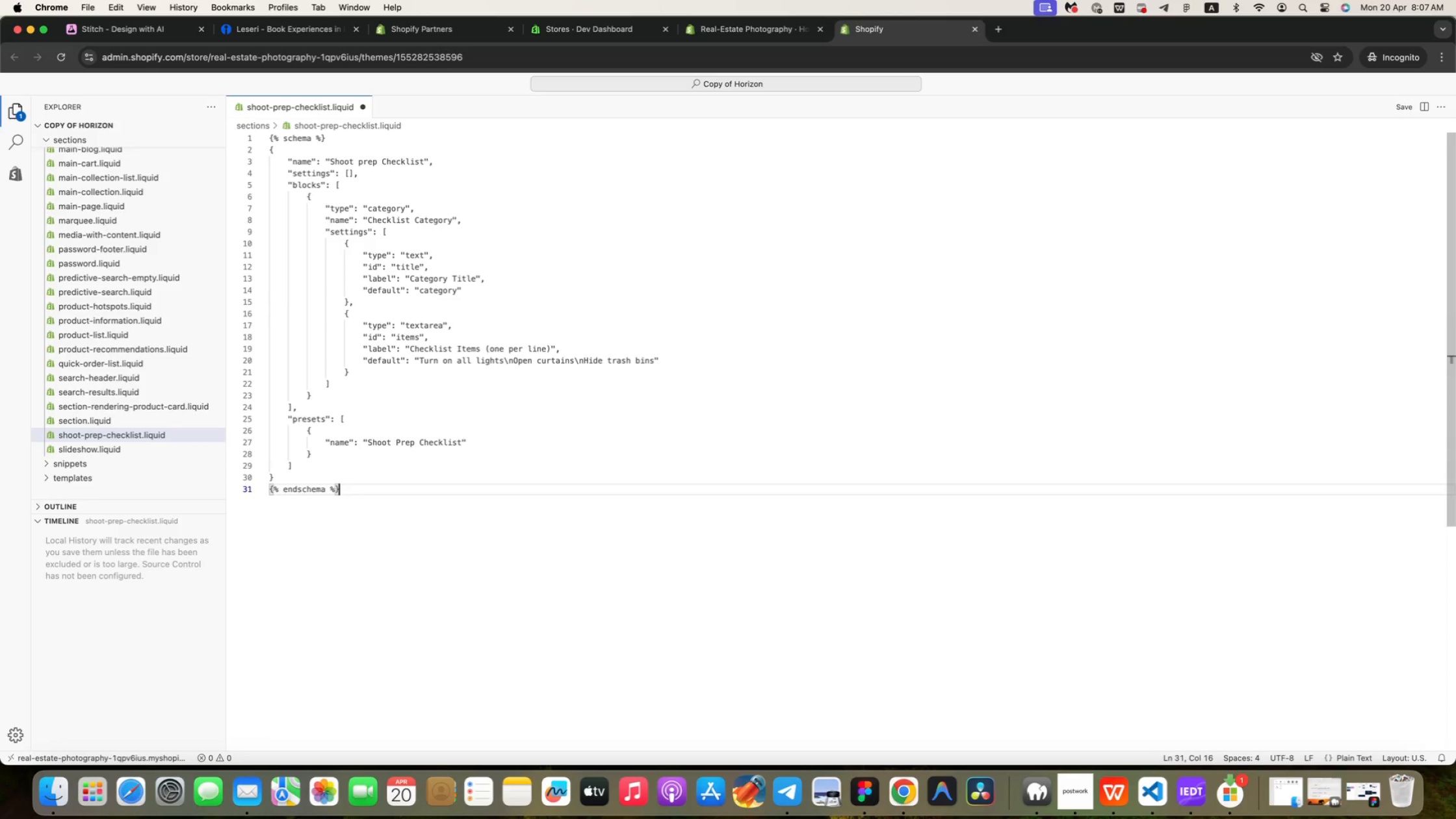 
key(Enter)
 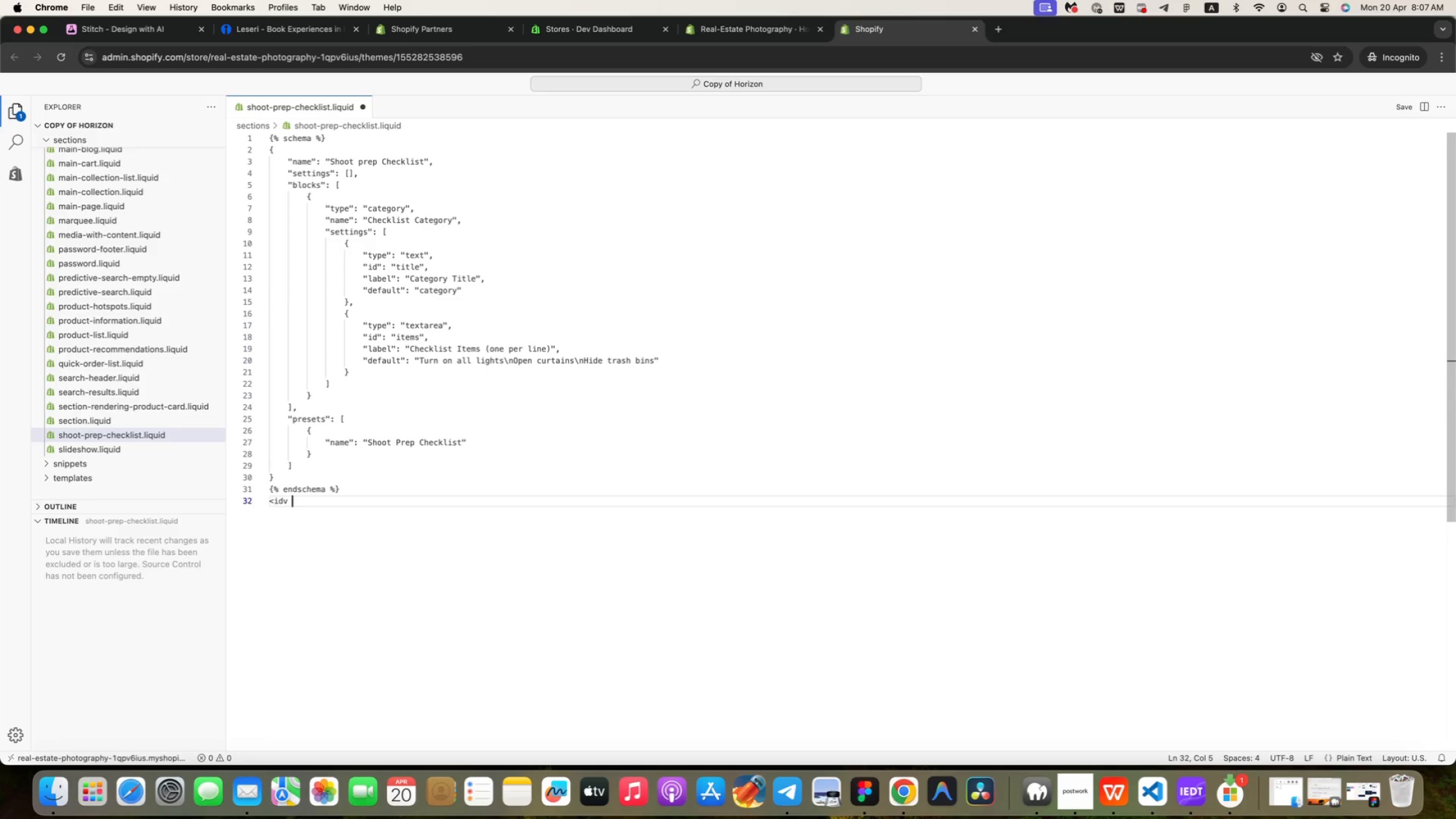 
type(<idv class = " )
key(Backspace)
type(checklis)
 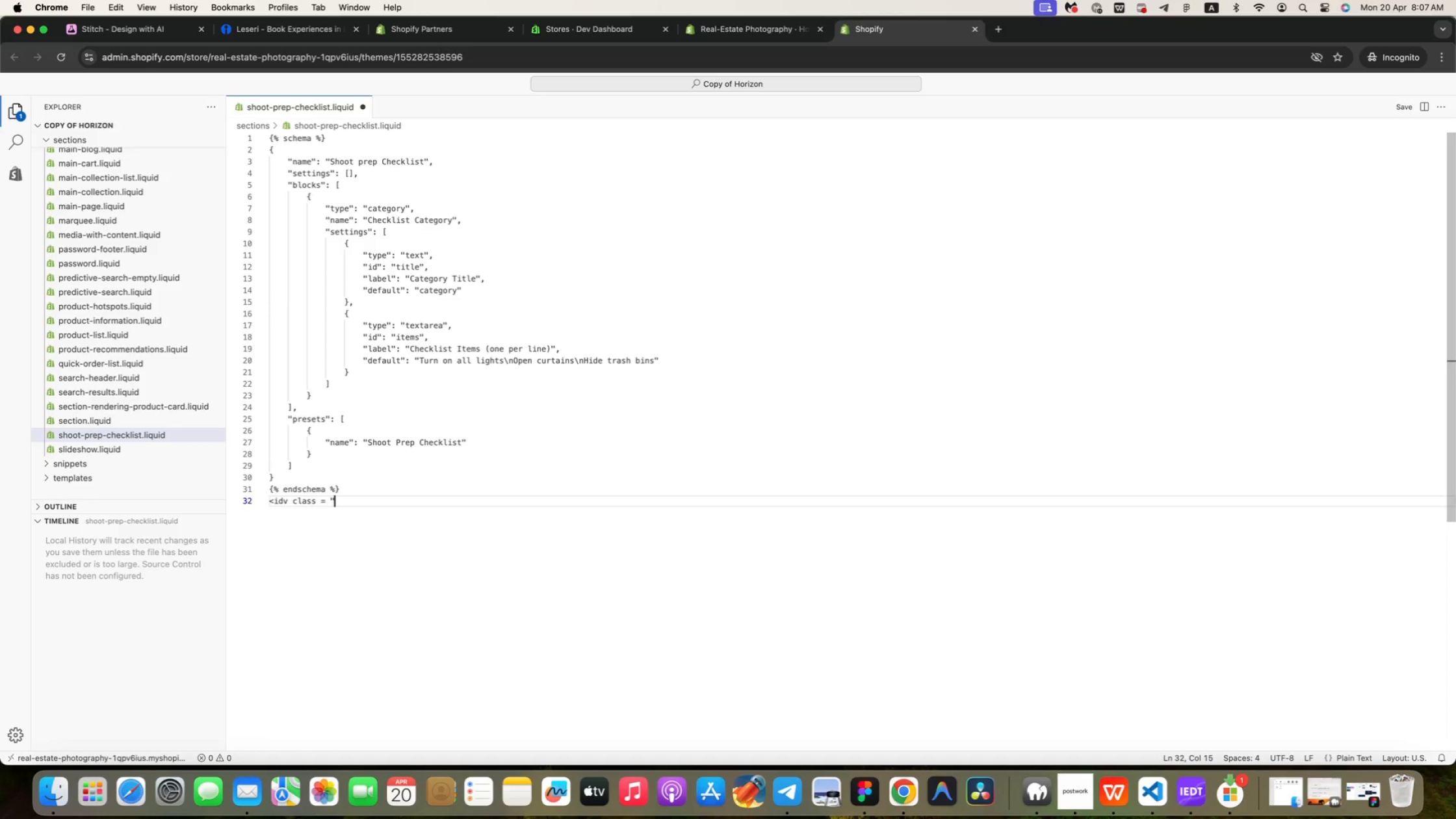 
key(Enter)
 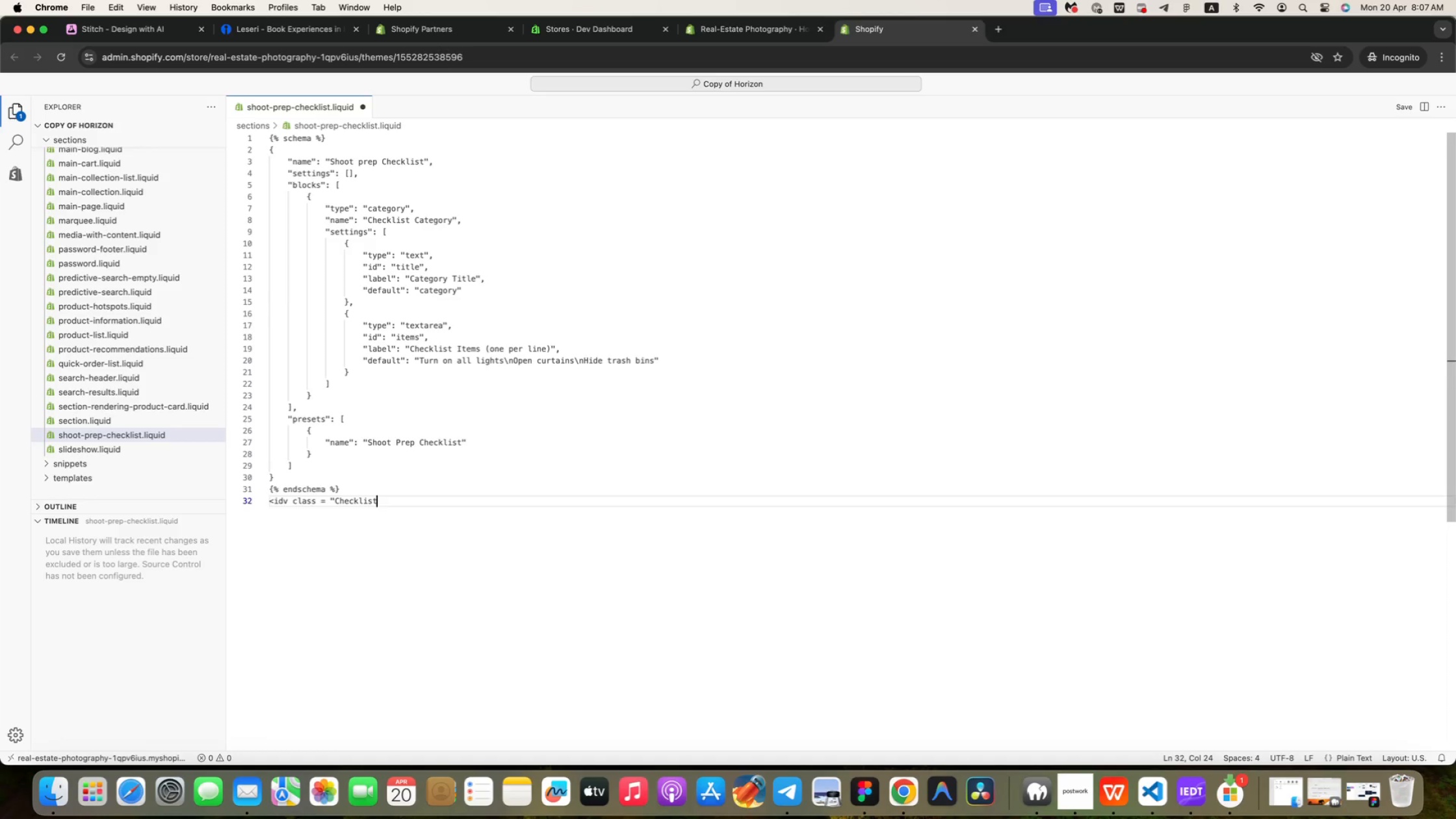 
key(ArrowLeft)
 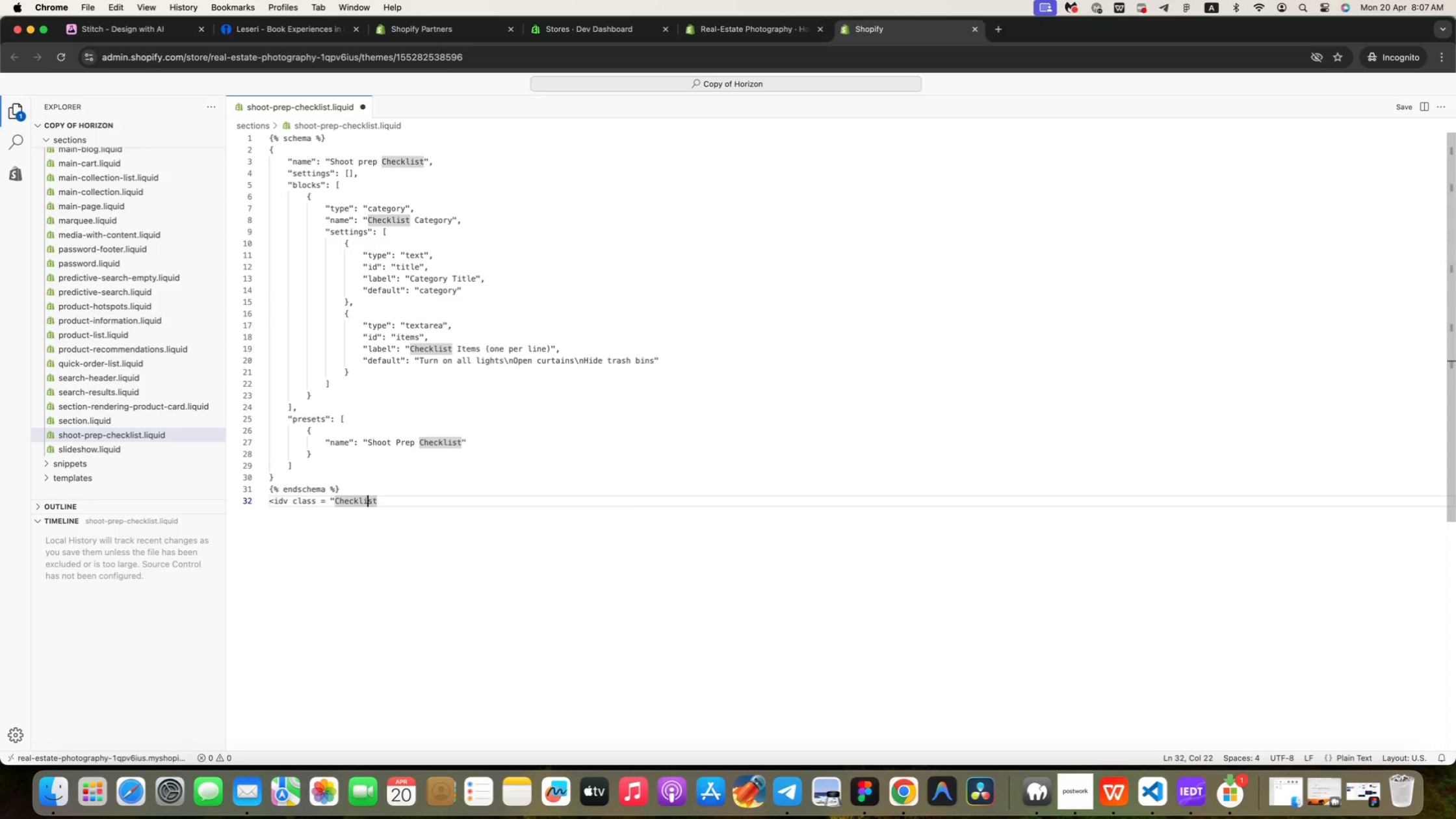 
key(ArrowLeft)
 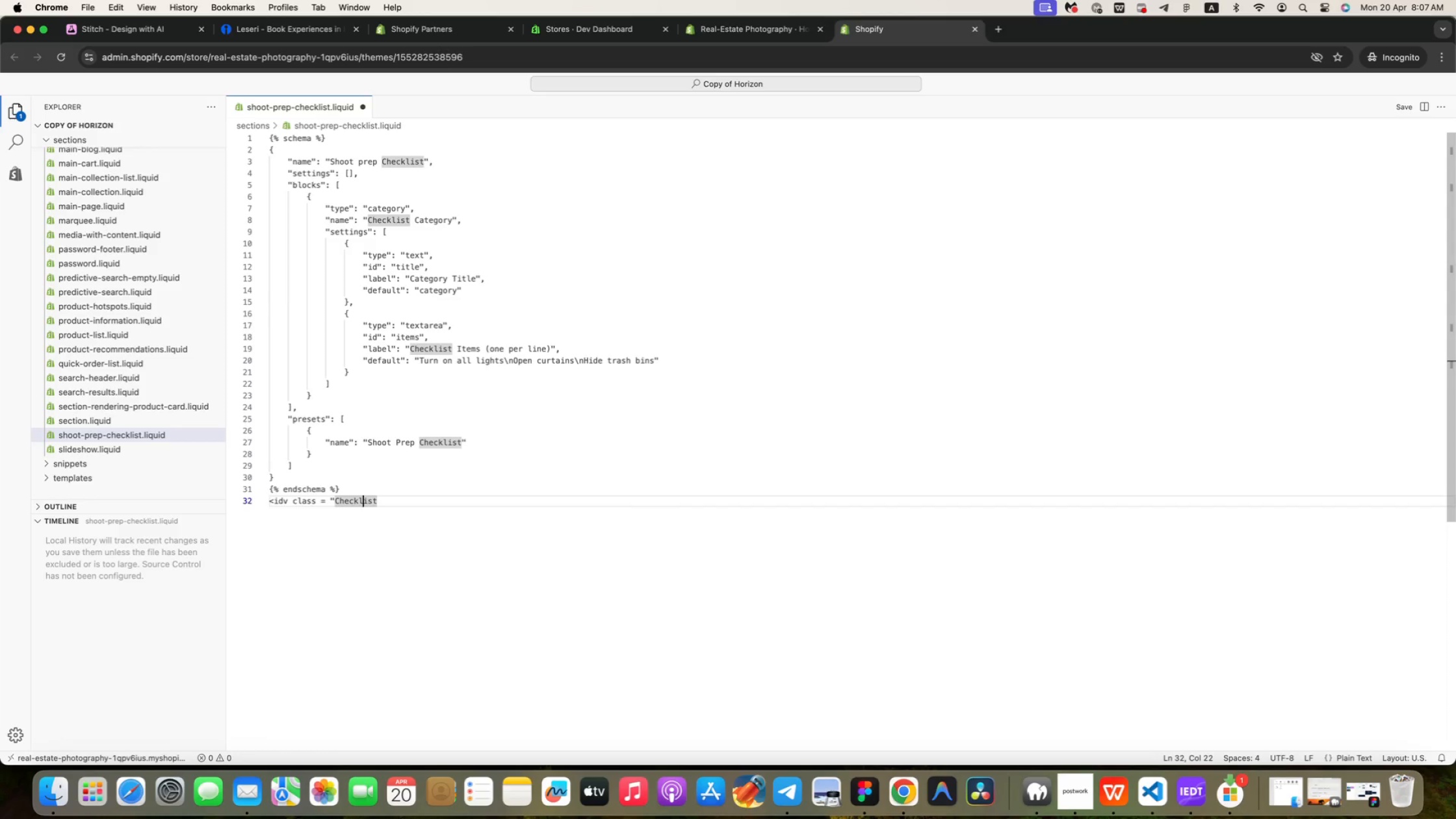 
key(ArrowLeft)
 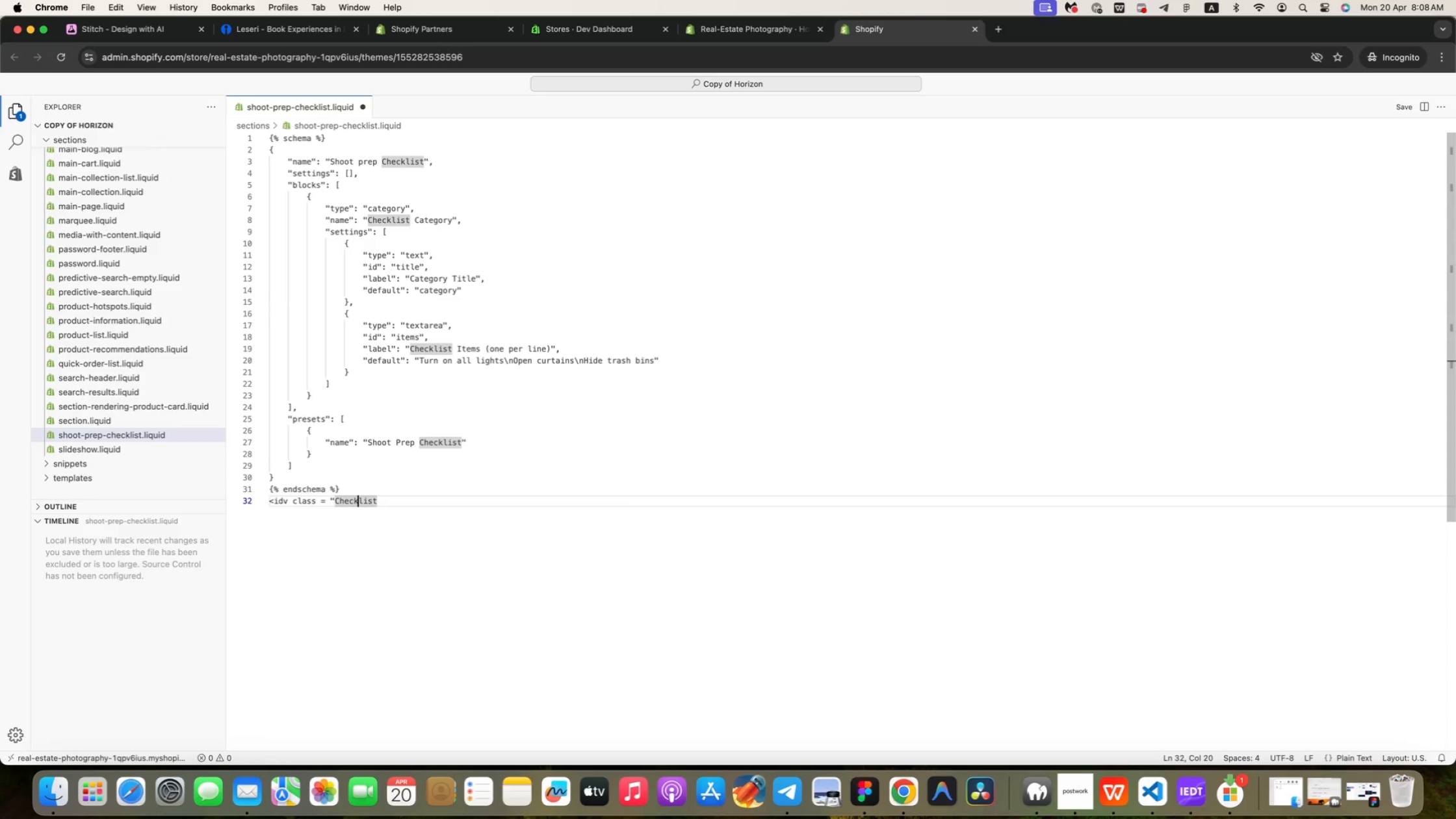 
key(ArrowLeft)
 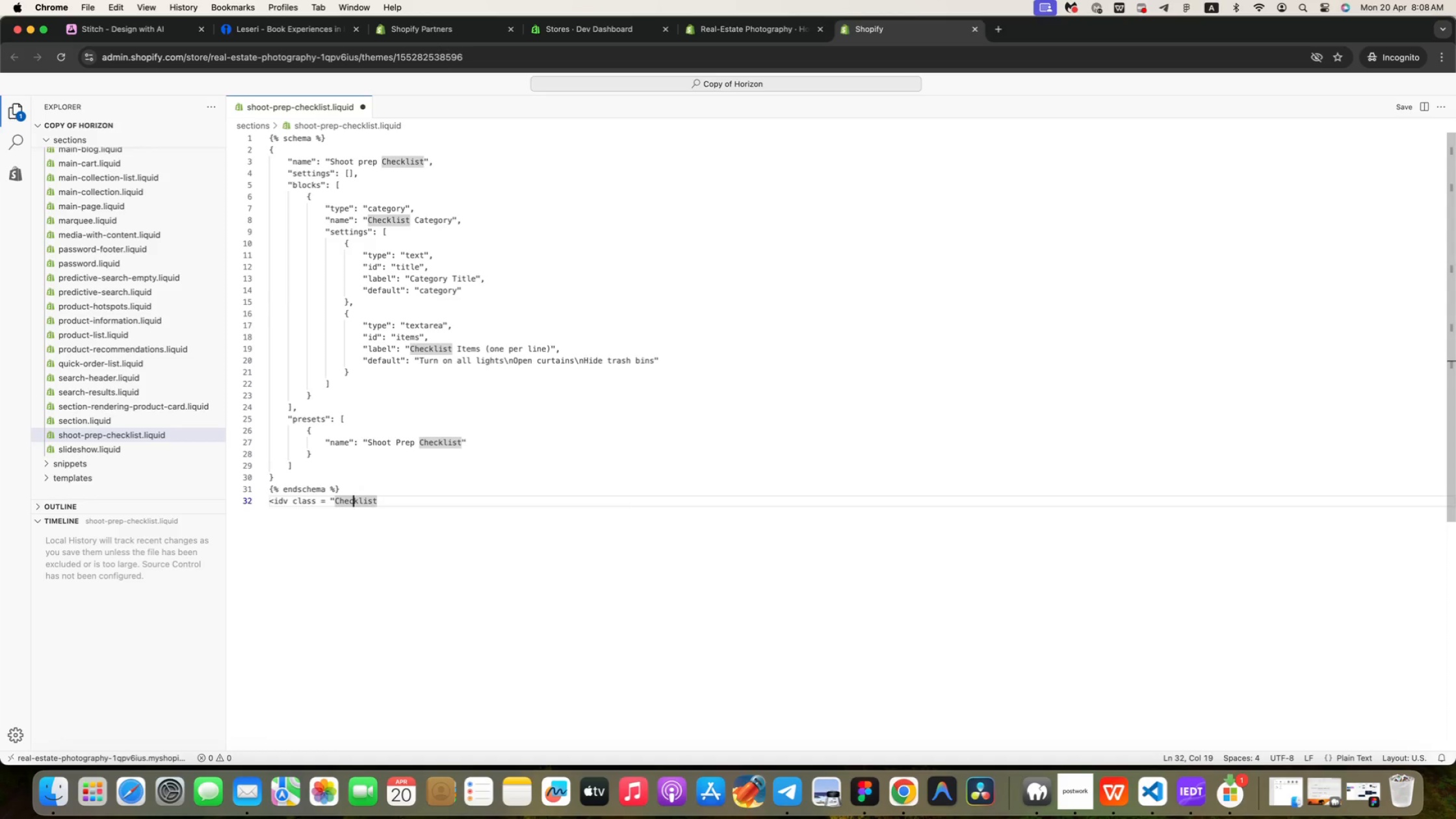 
key(ArrowLeft)
 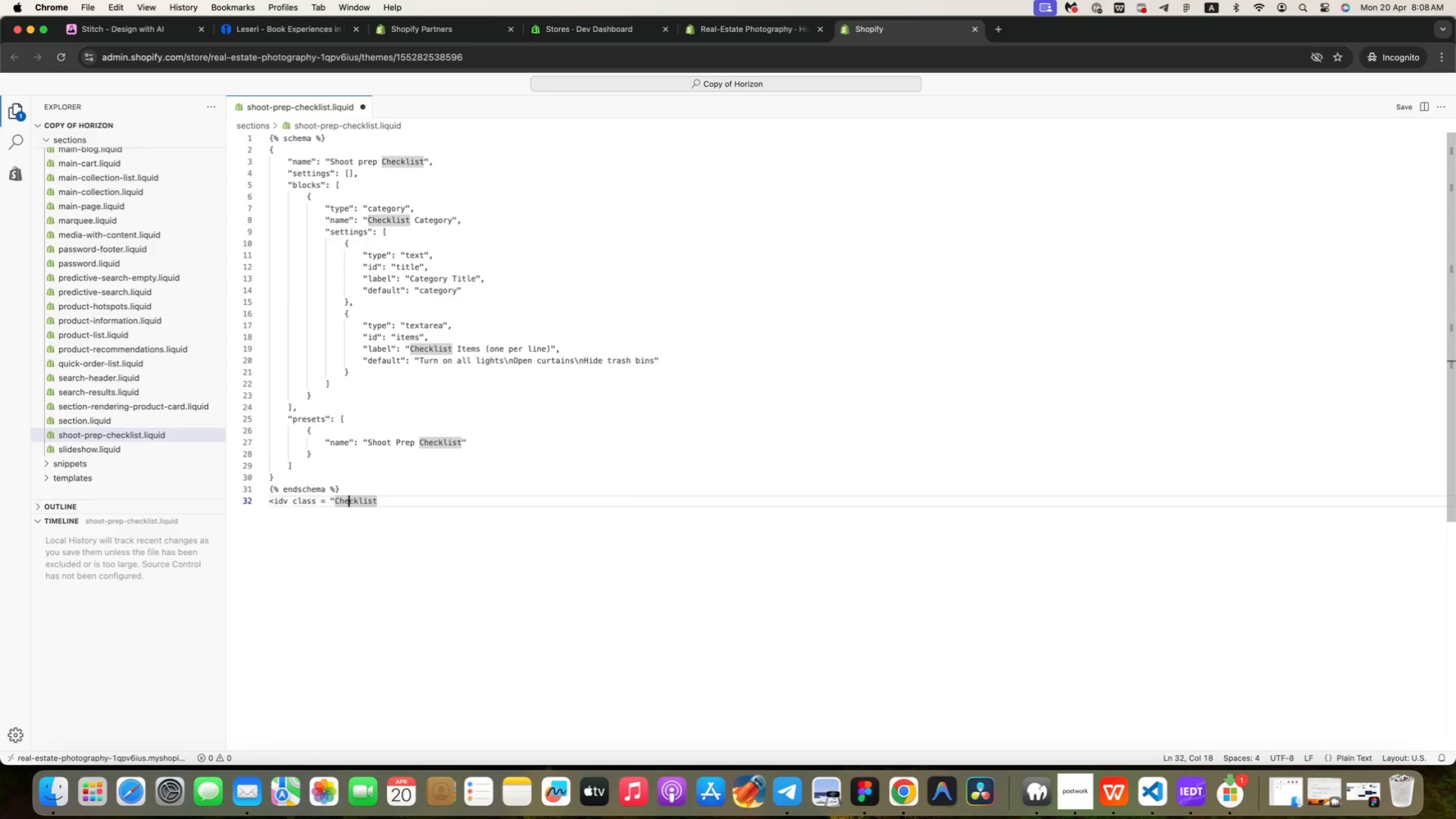 
key(ArrowLeft)
 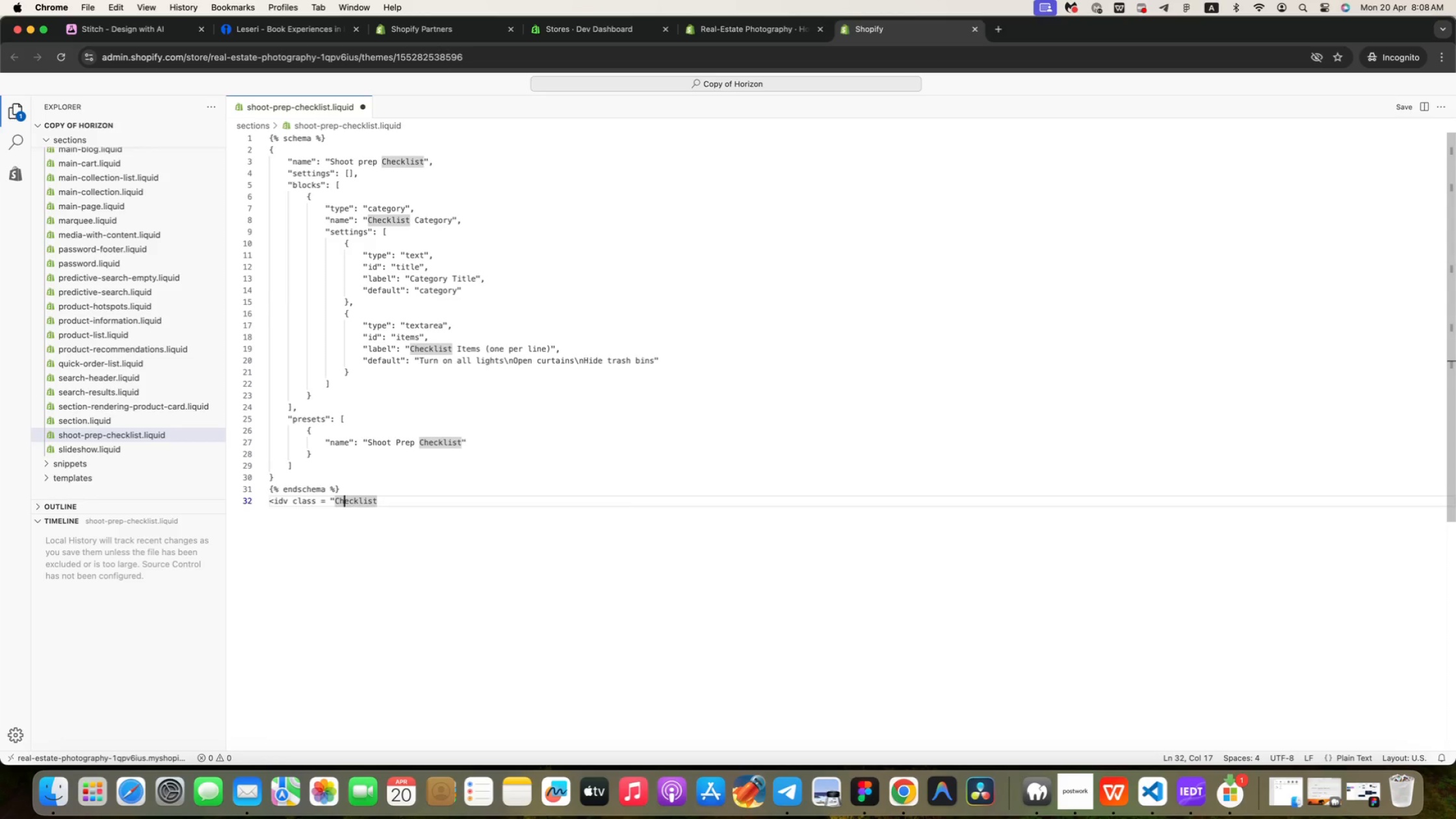 
key(ArrowLeft)
 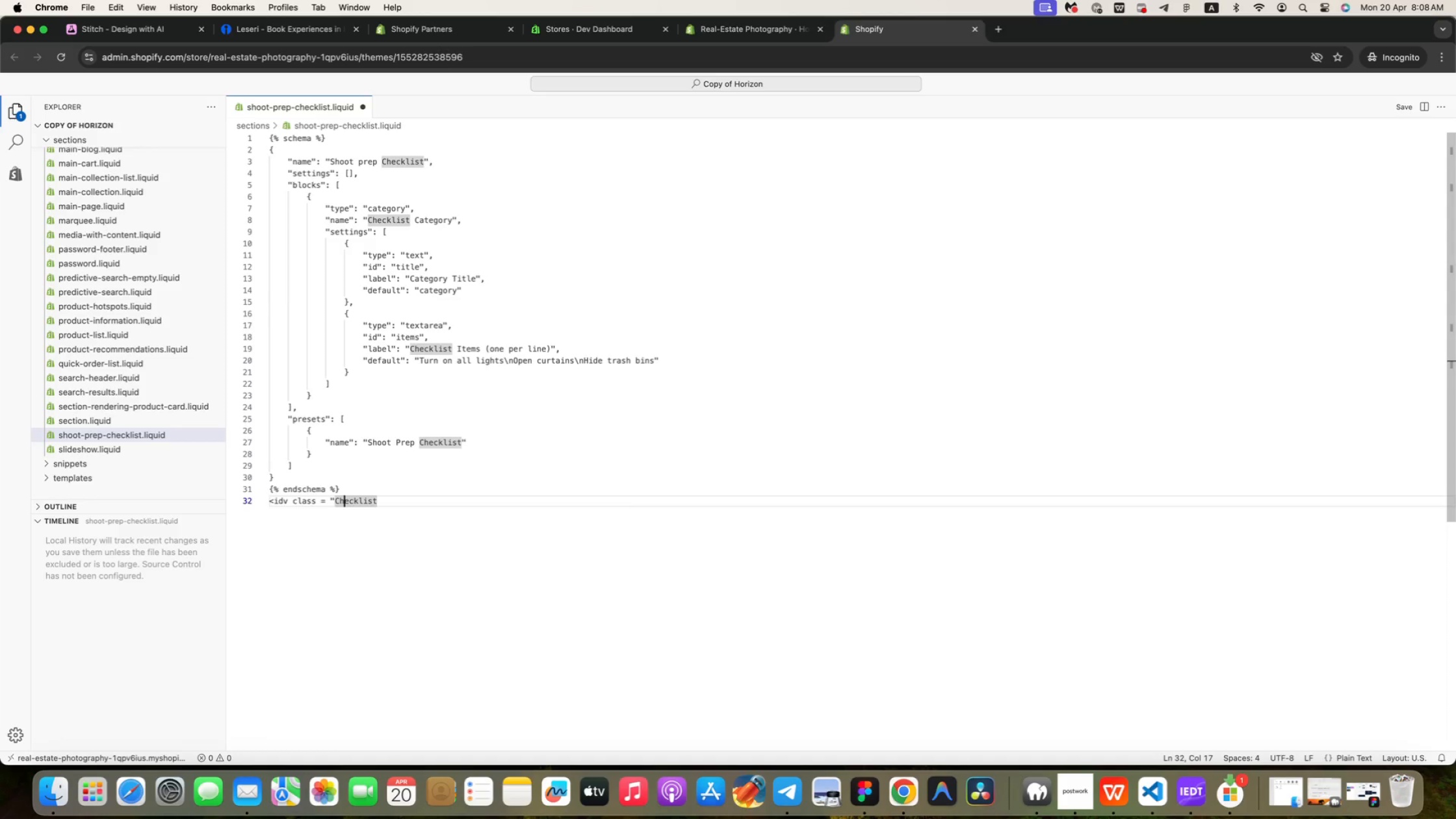 
key(ArrowLeft)
 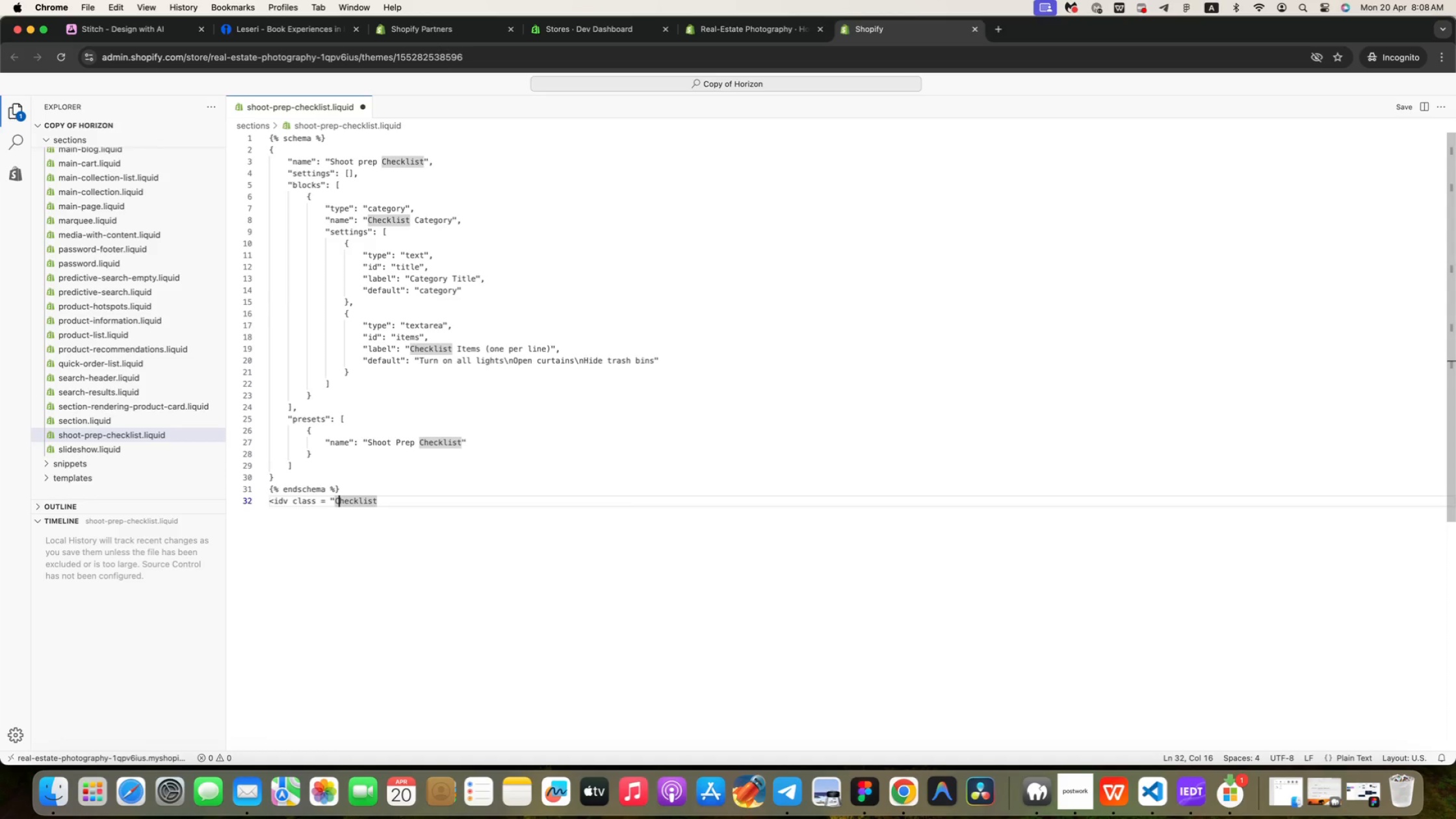 
key(Backspace)
 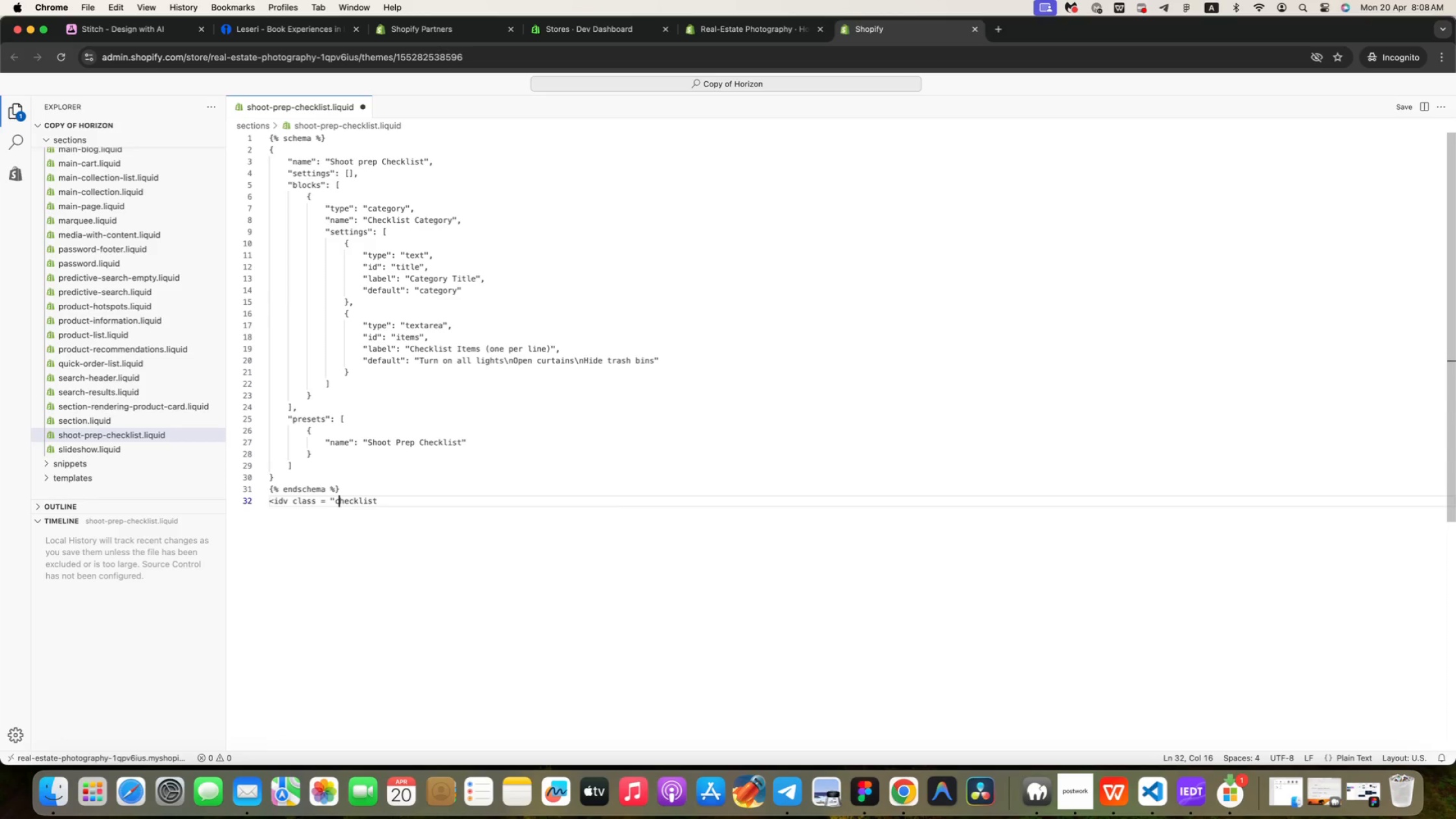 
key(C)
 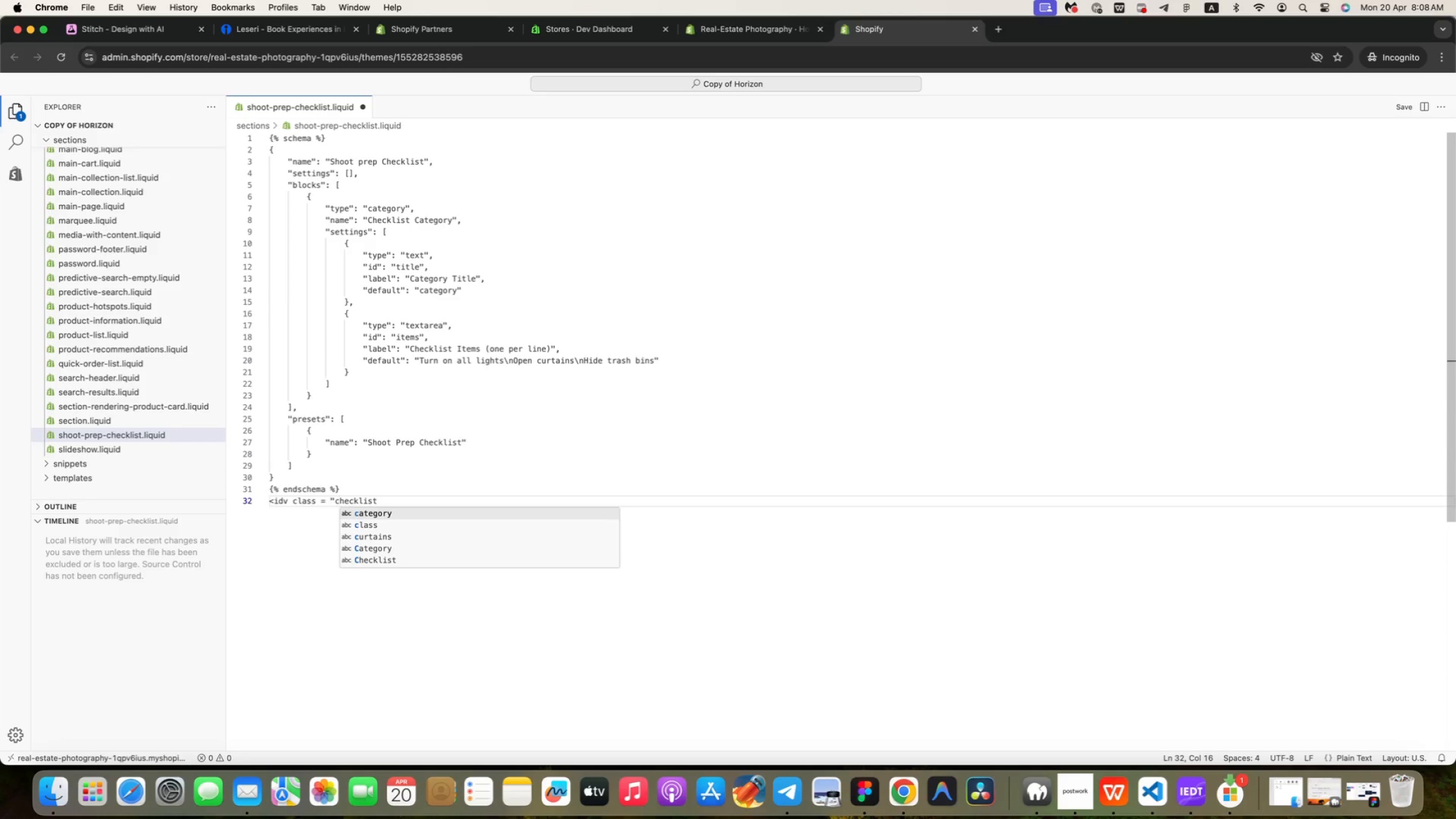 
key(Meta+ArrowRight)
 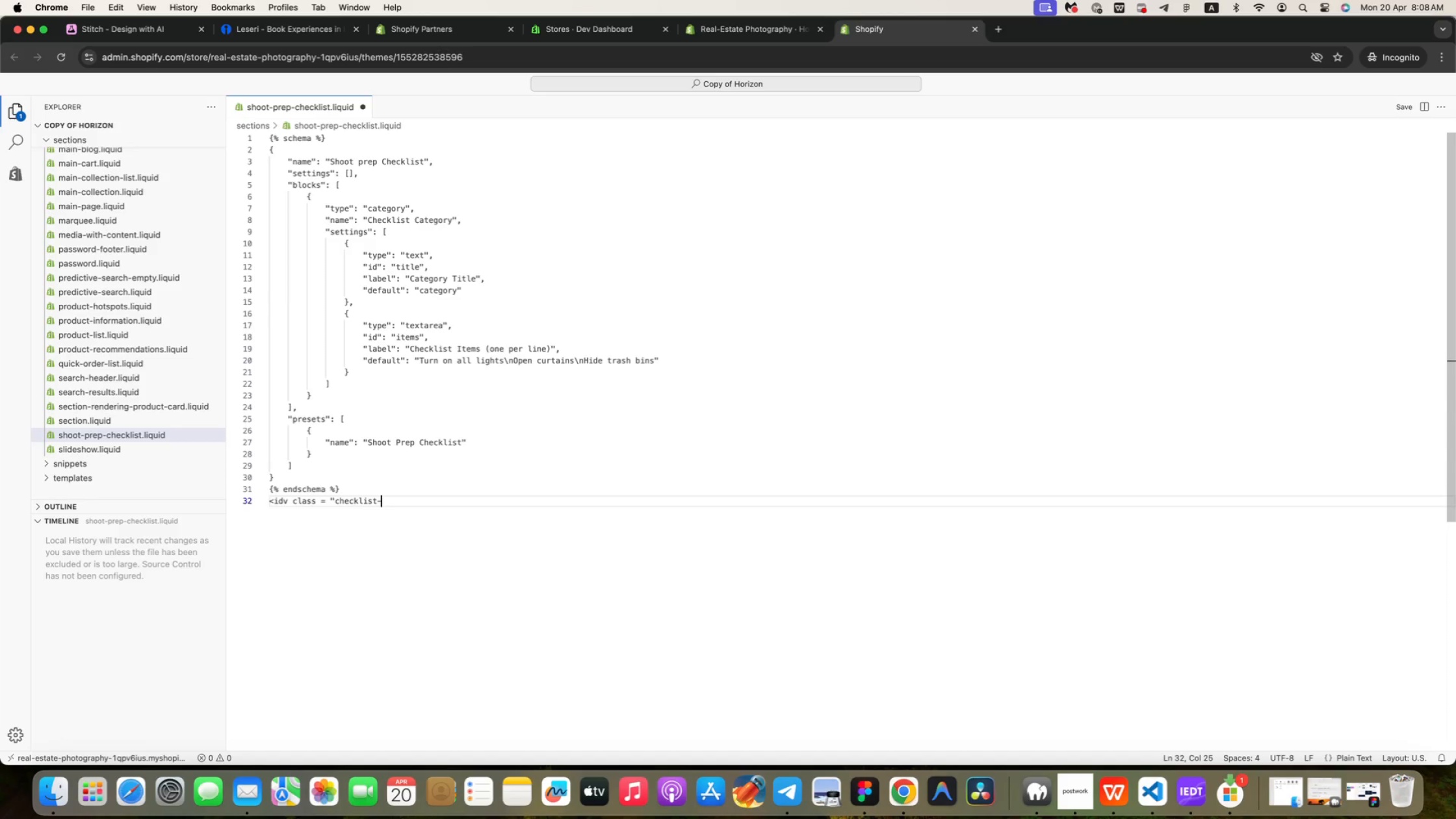 
type(-wrapper">)
 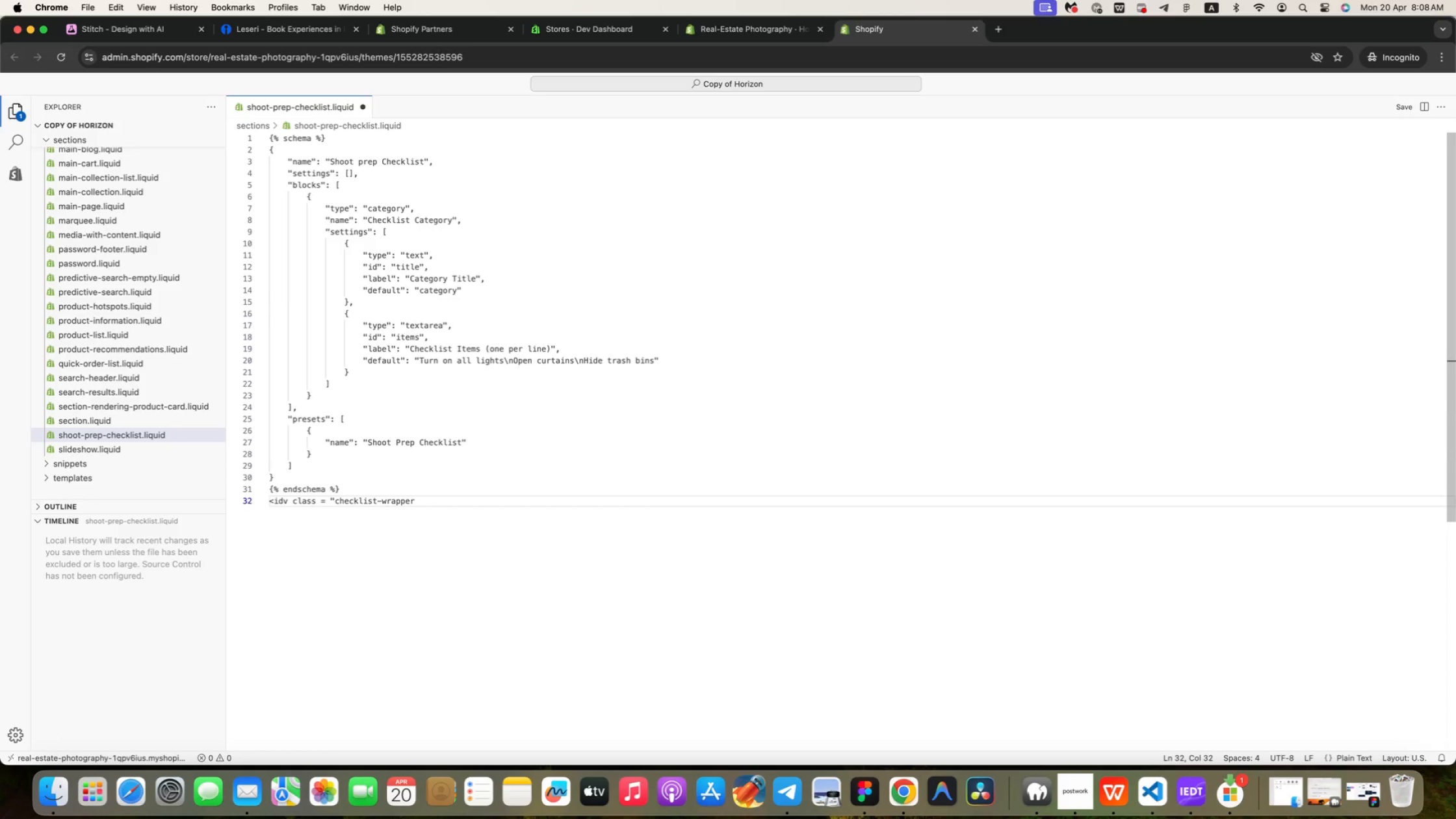 
 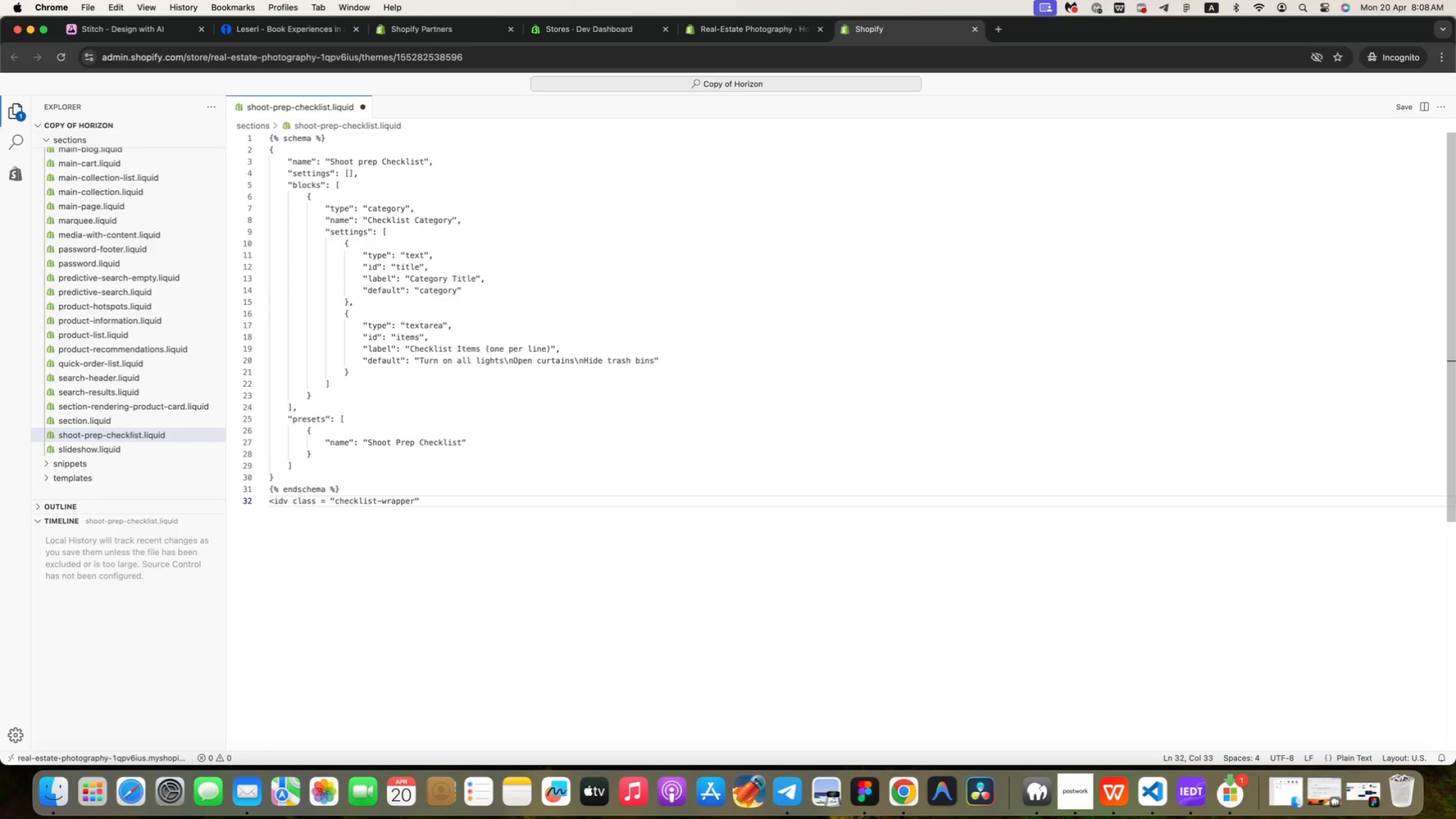 
key(Enter)
 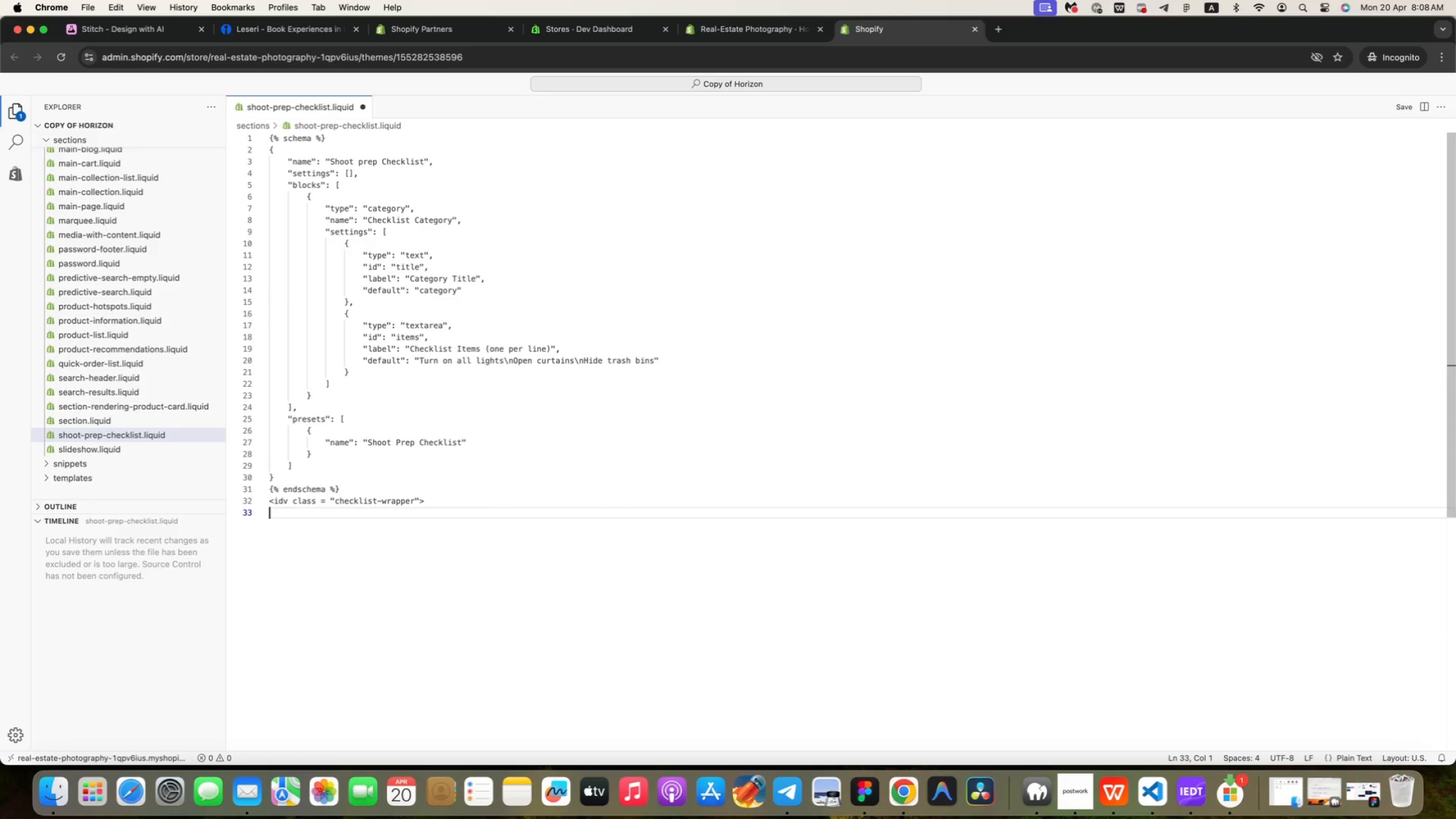 
key(Tab)
type(<h2> )
key(Backspace)
type(Shoot Preparatin )
key(Backspace)
key(Backspace)
type(on Checklist</h2>)
 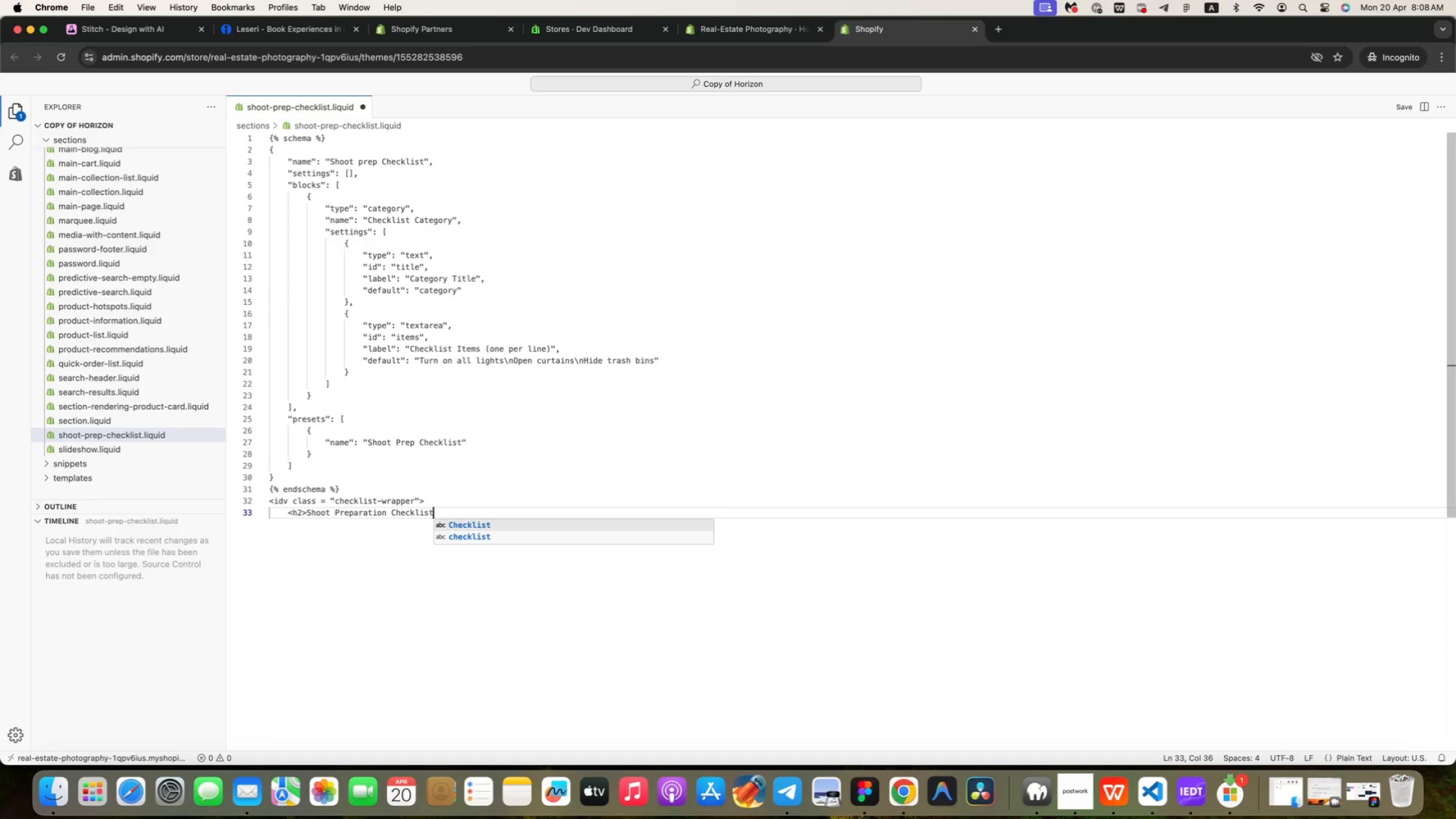 
key(Enter)
 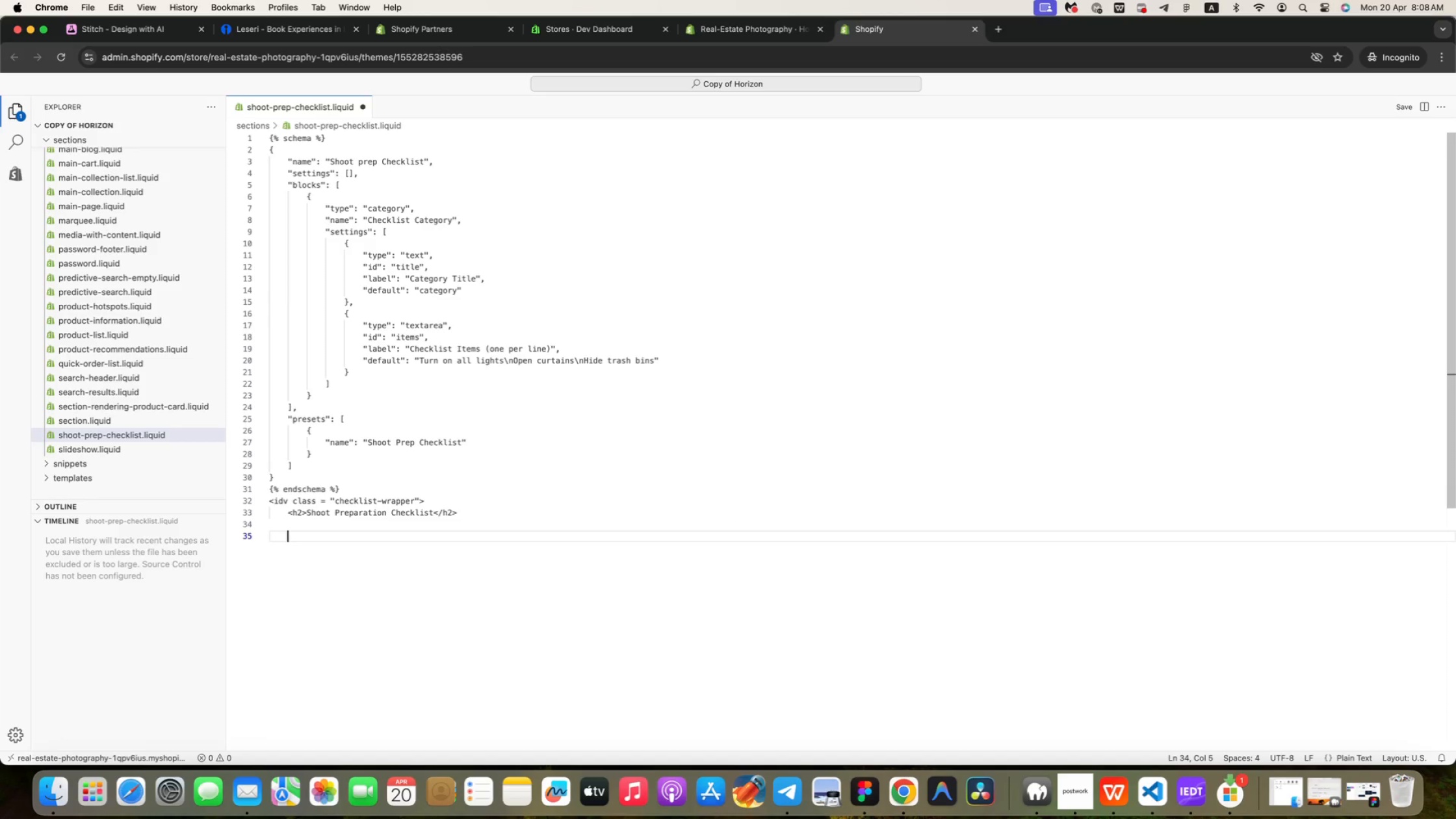 
key(Enter)
 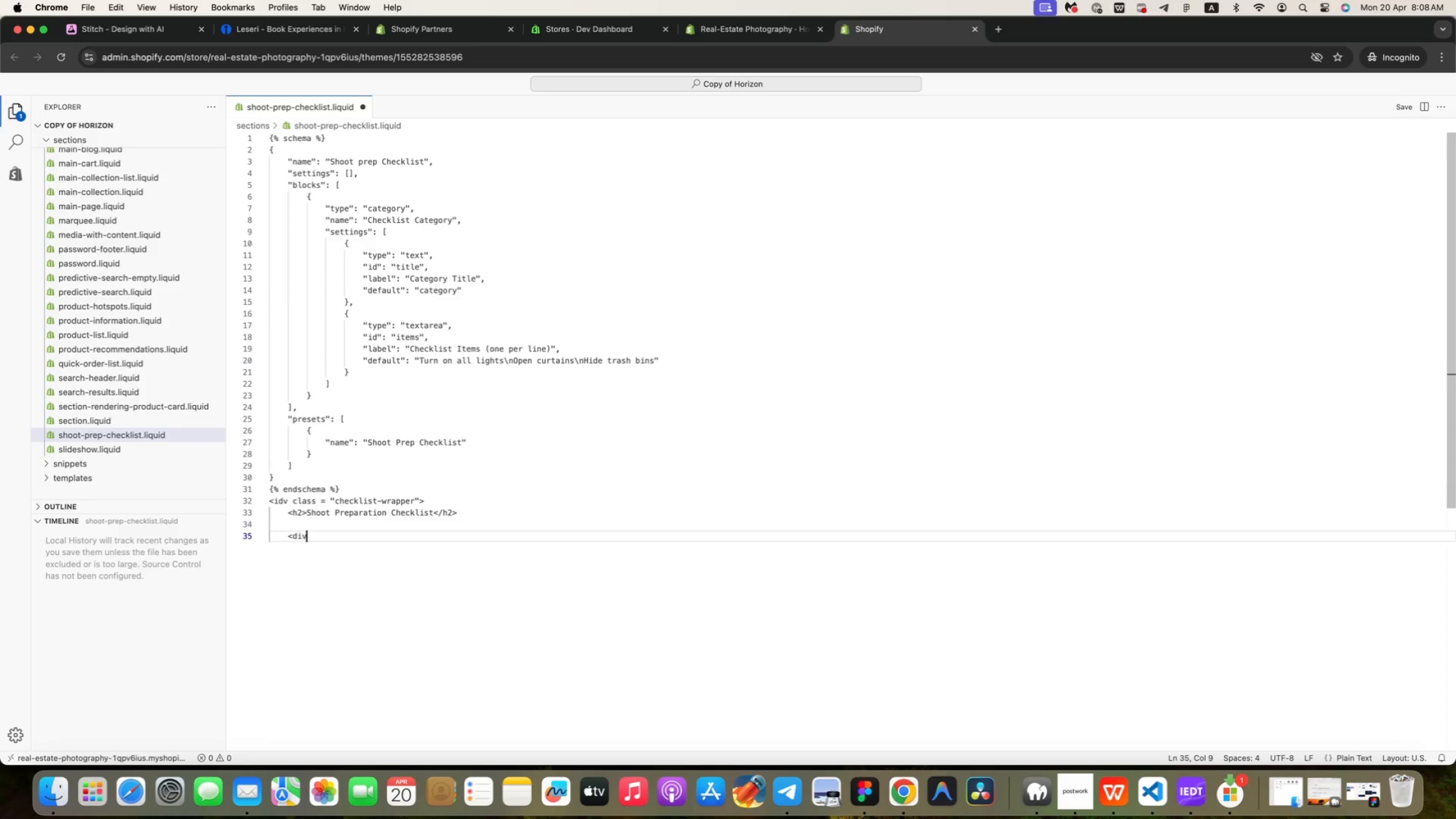 
type(<div class = "progress-container">)
 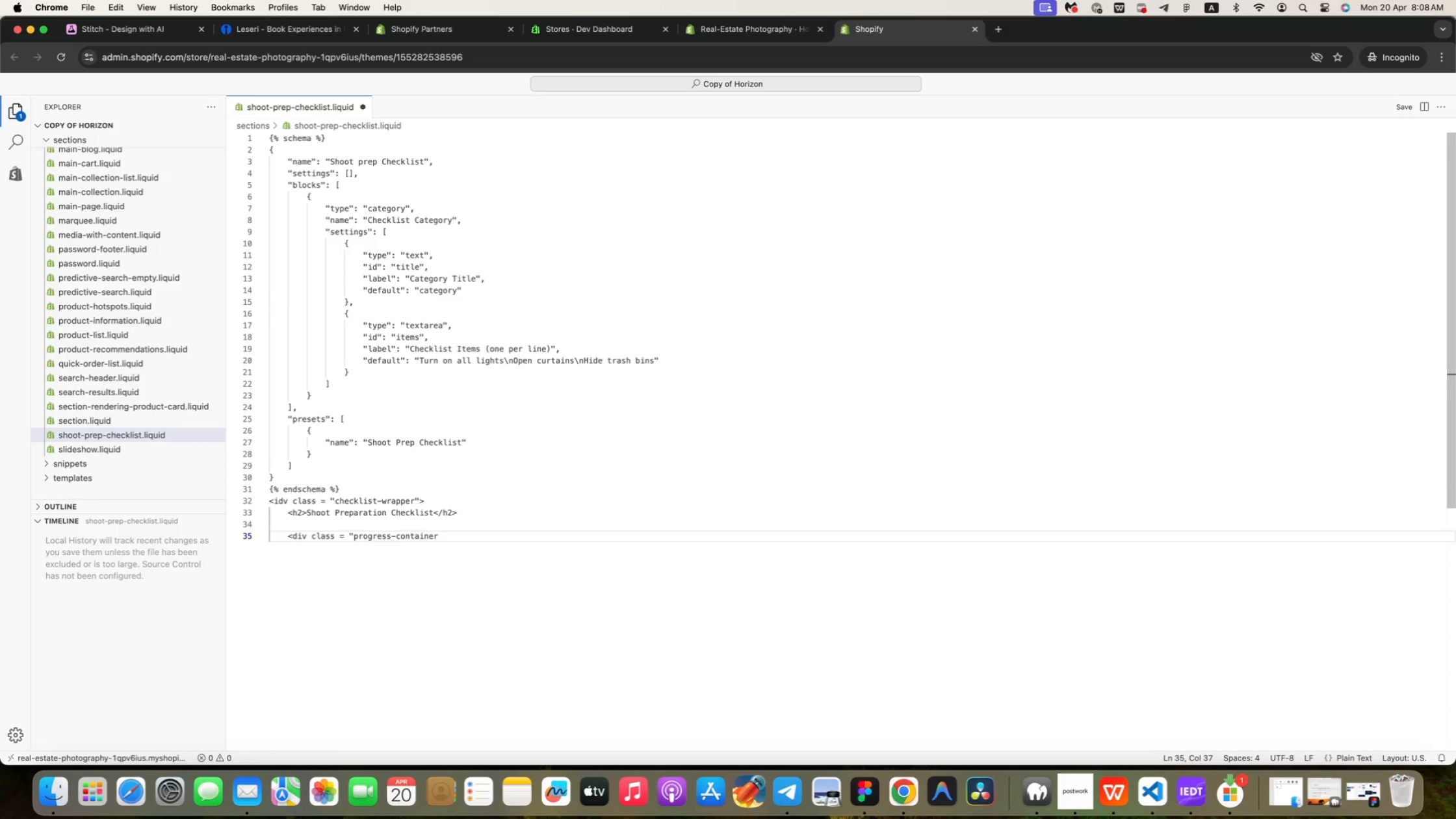 
key(Enter)
 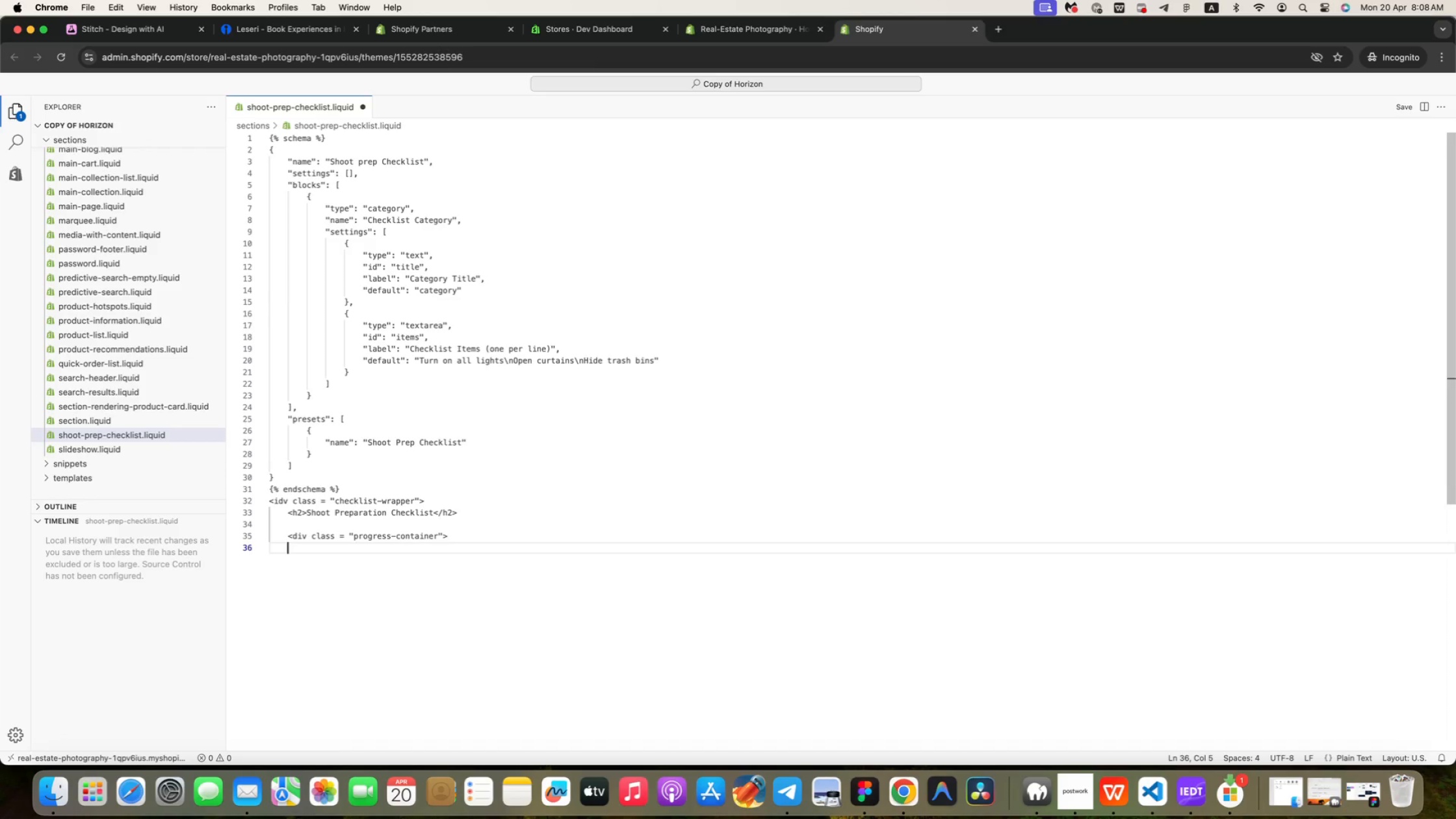 
key(Tab)
type(<div class = "progress-bar" id = ")
 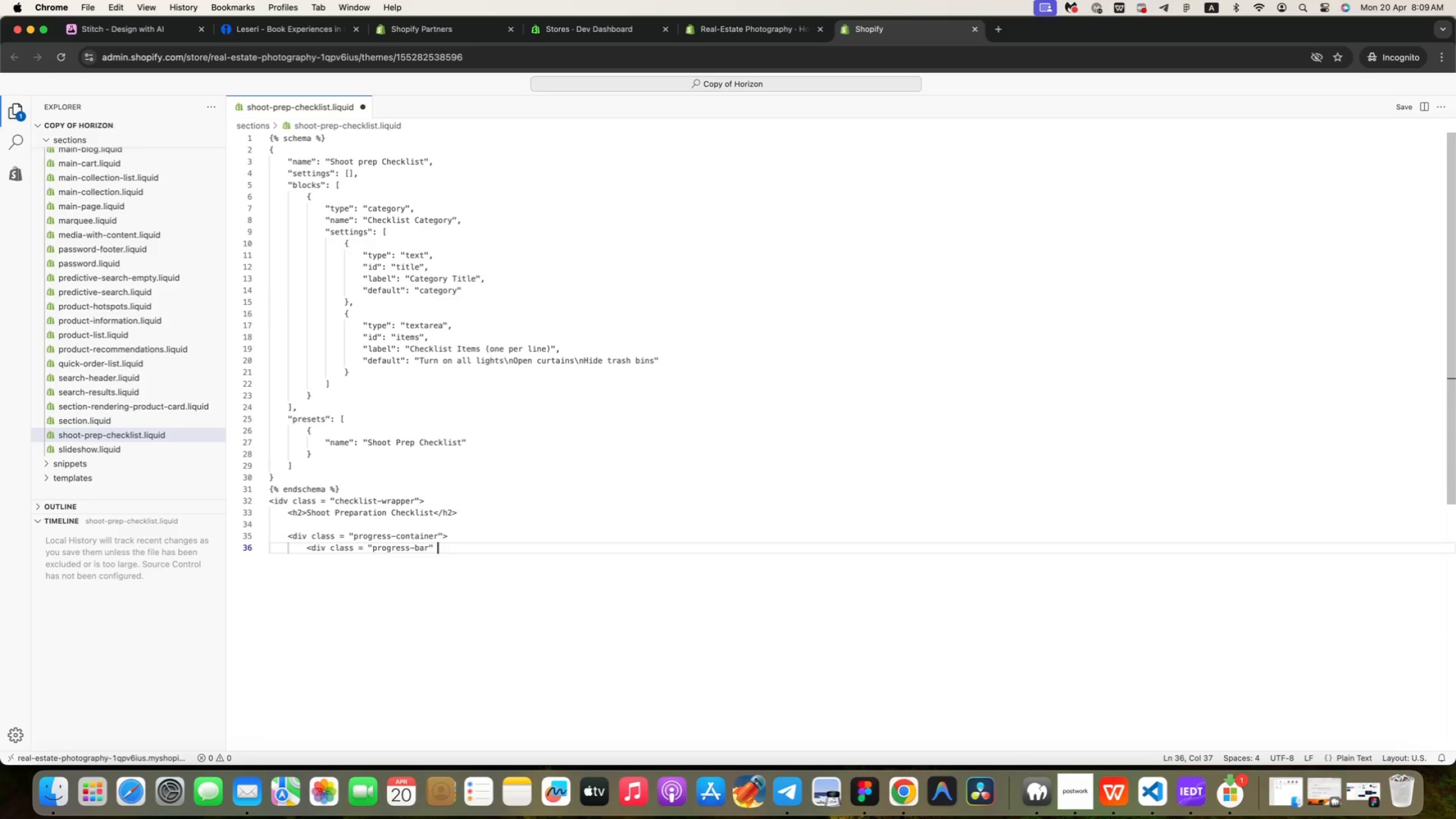 
type(progressBar"></div>)
 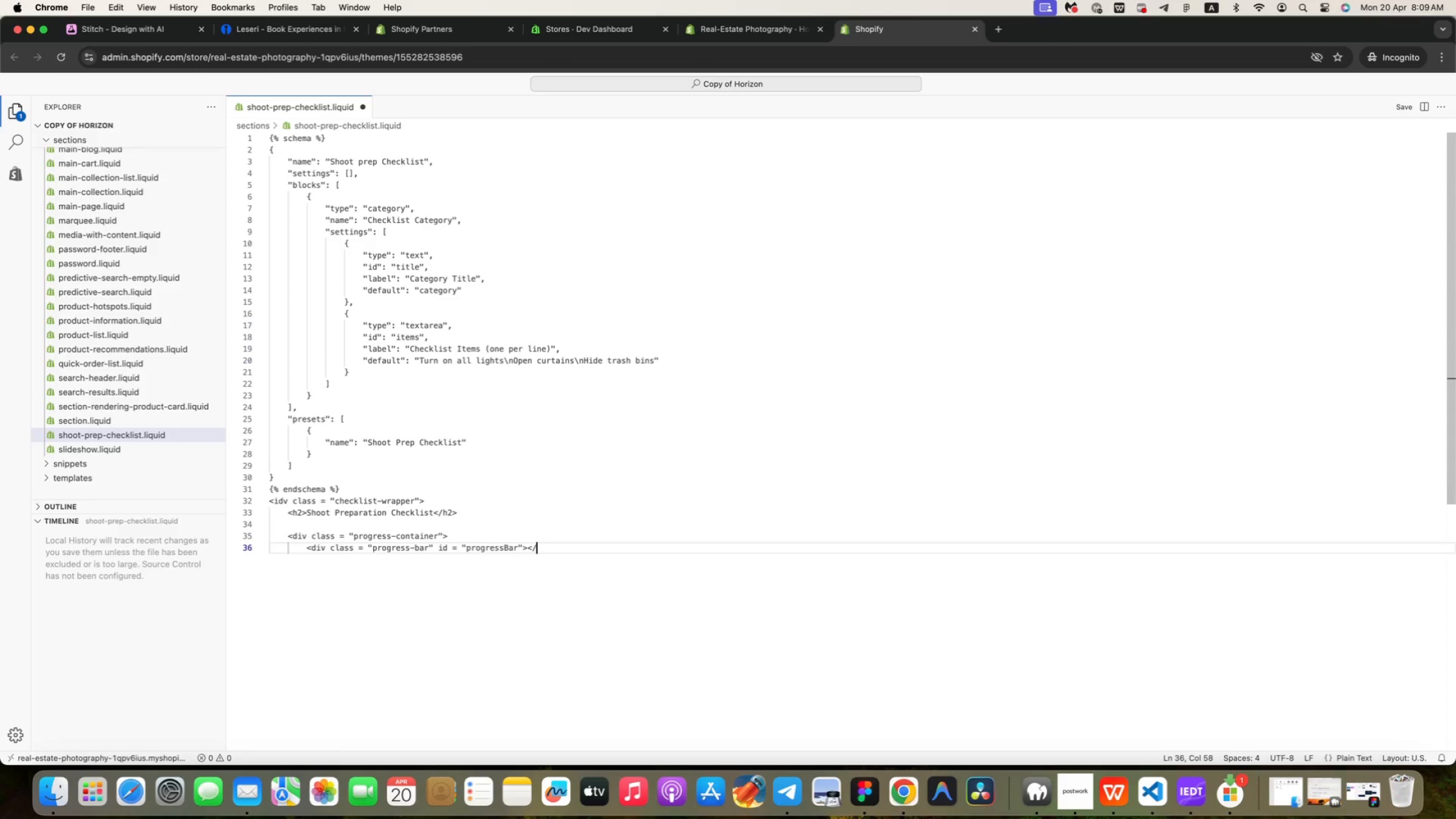 
key(Enter)
 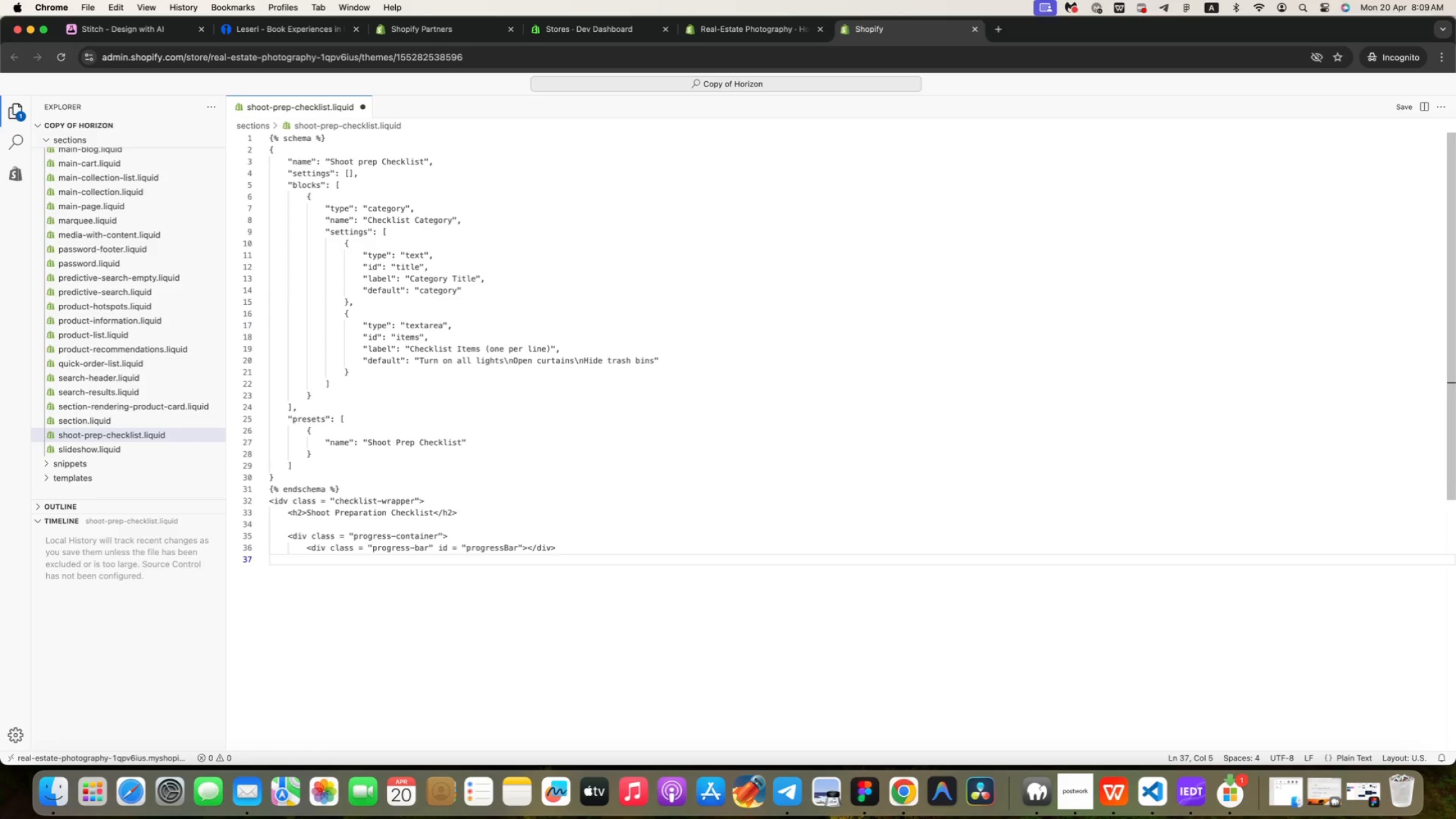 
key(Backspace)
type(</div>)
 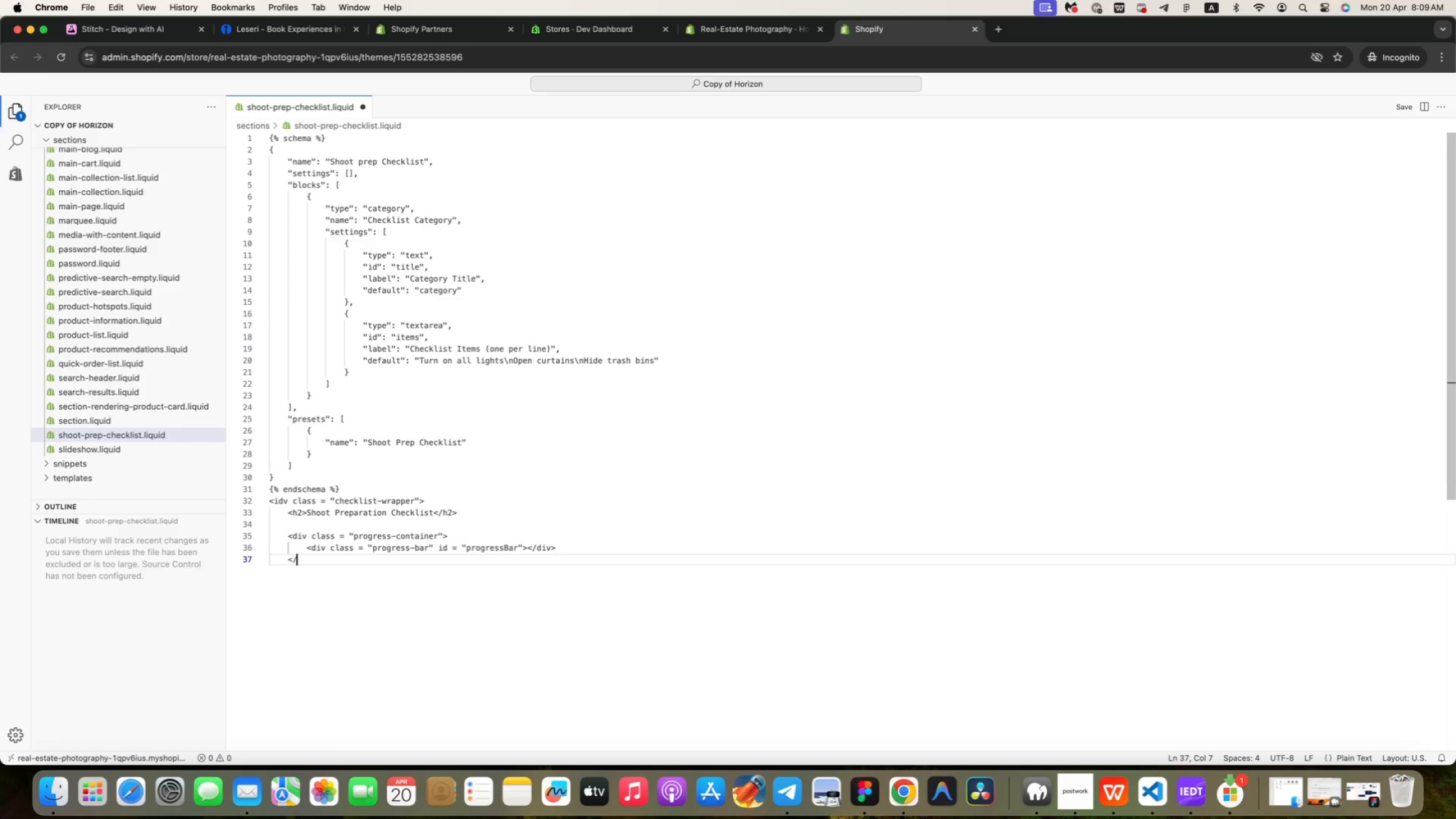 
key(Enter)
 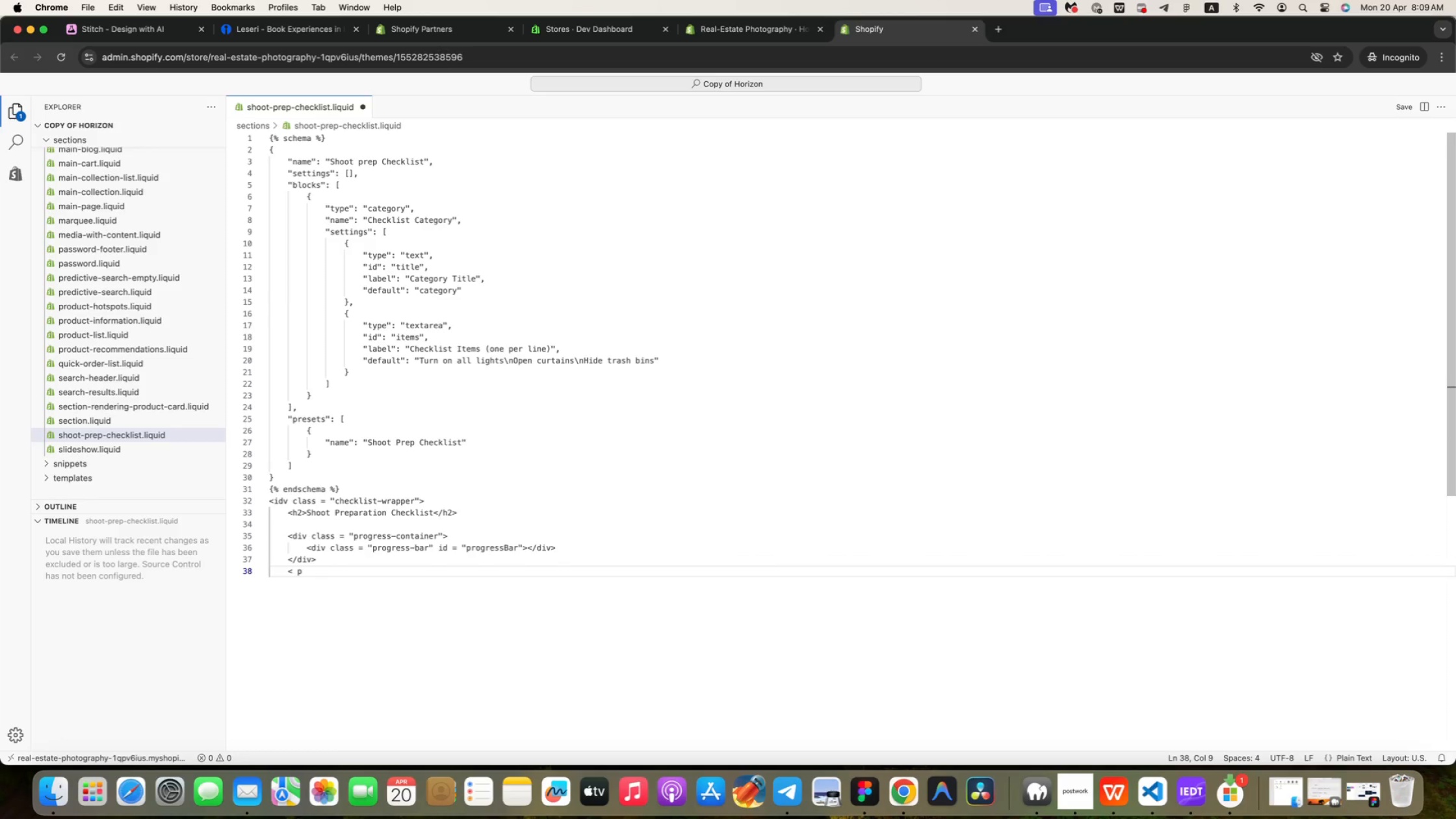 
type(< p )
key(Backspace)
key(Backspace)
key(Backspace)
type(p id = "progressText">0% Ready</p>)
 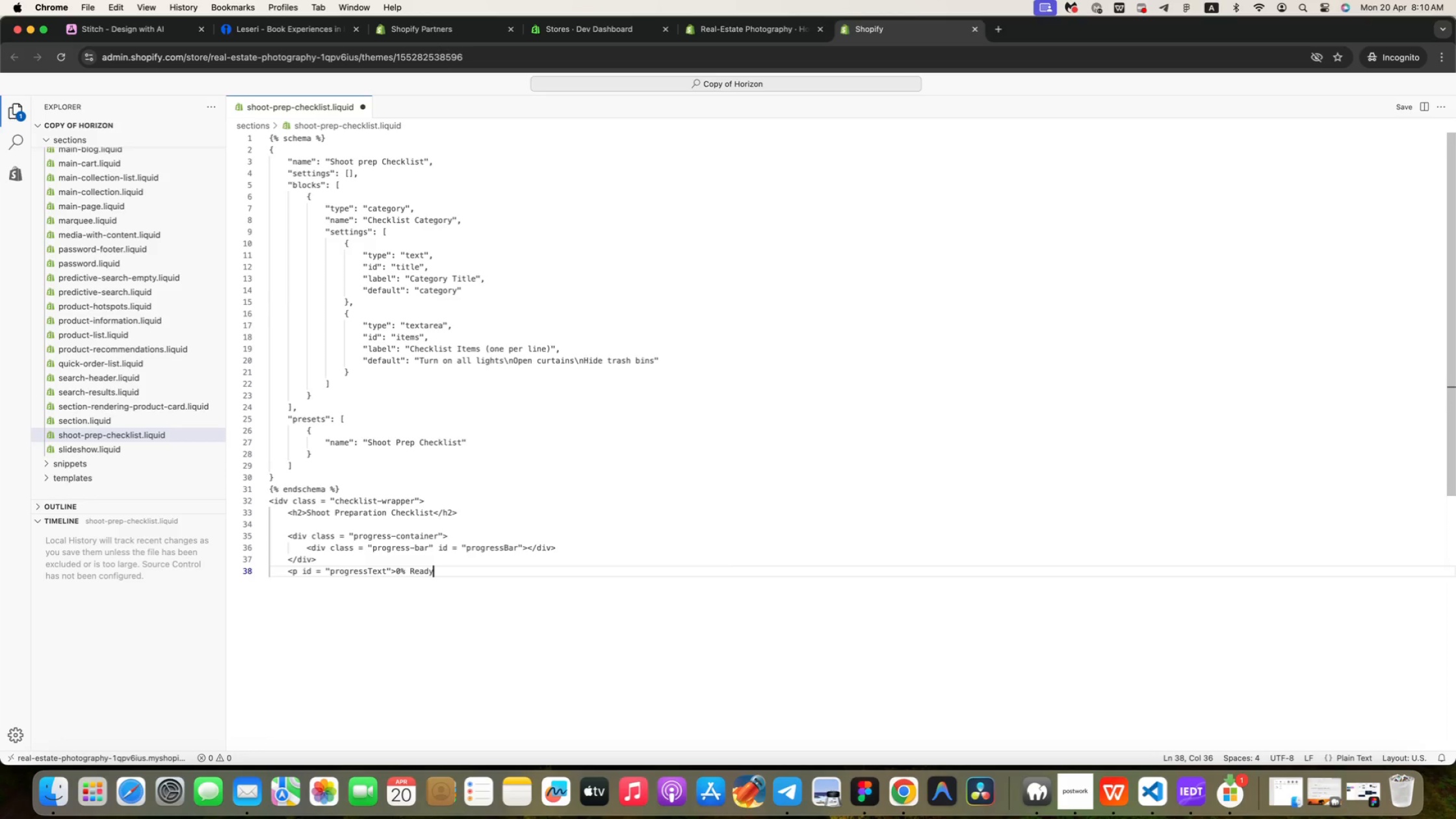 
key(Enter)
 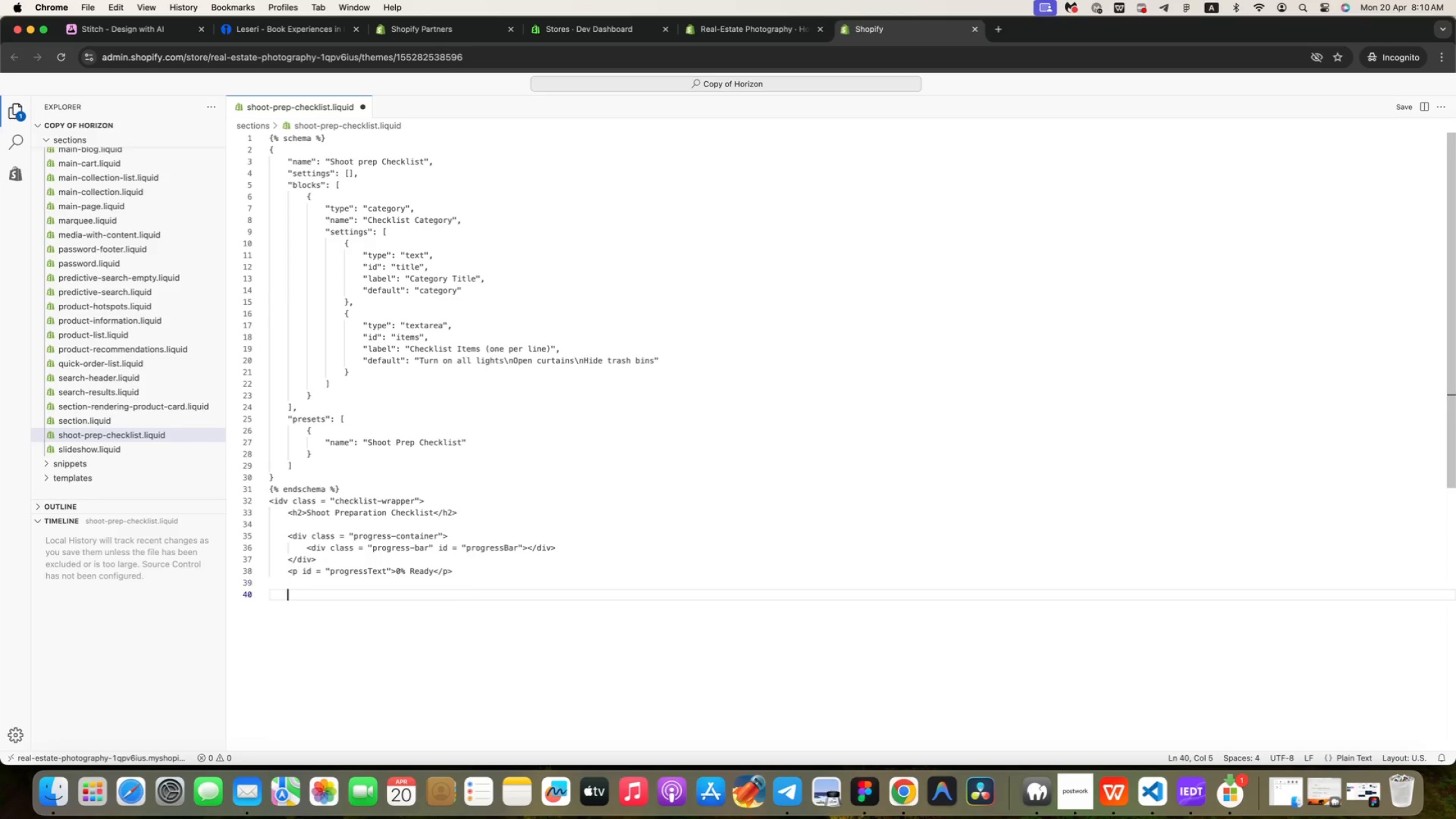 
key(Enter)
 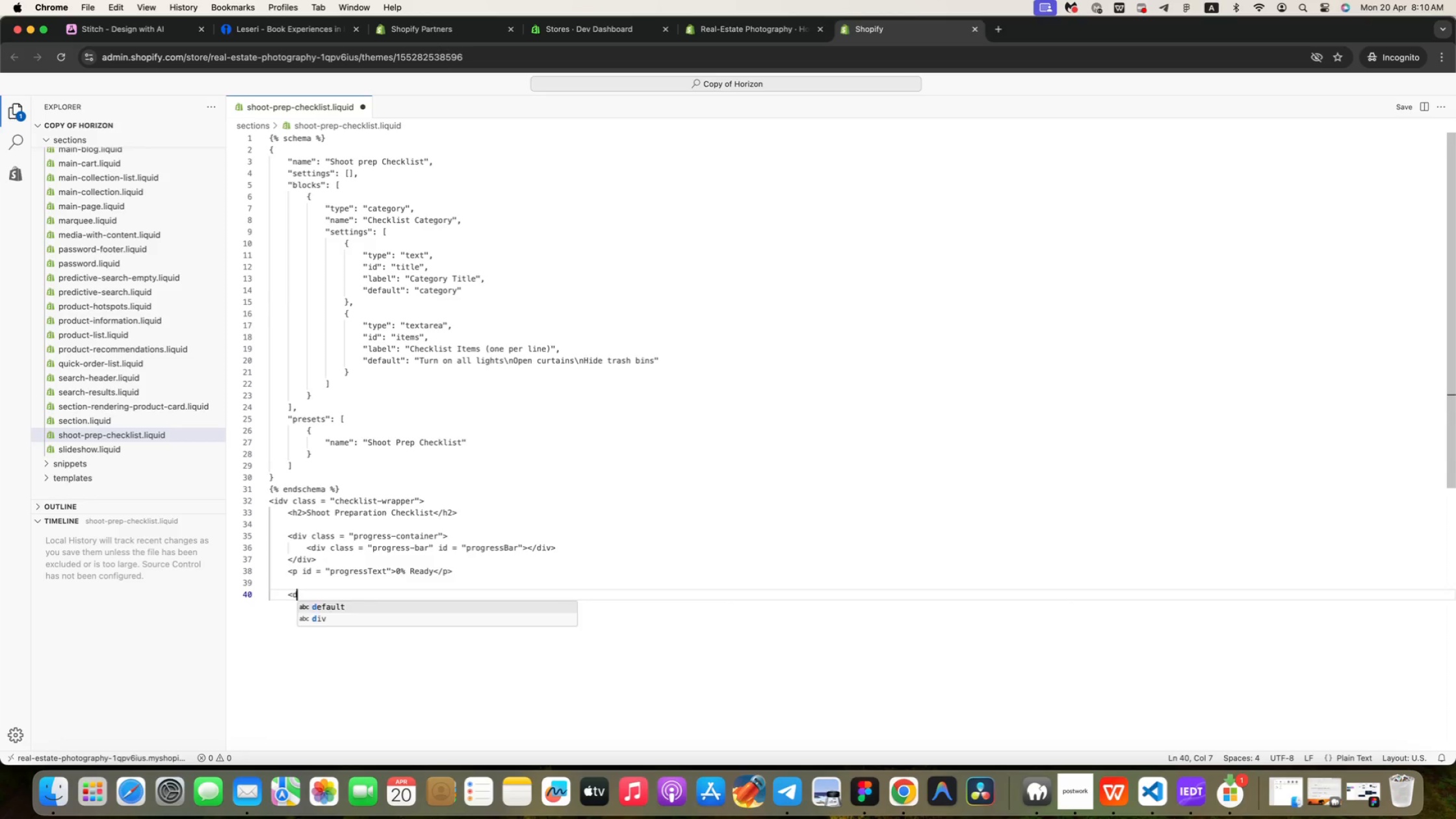 
type(<div class = "che)
 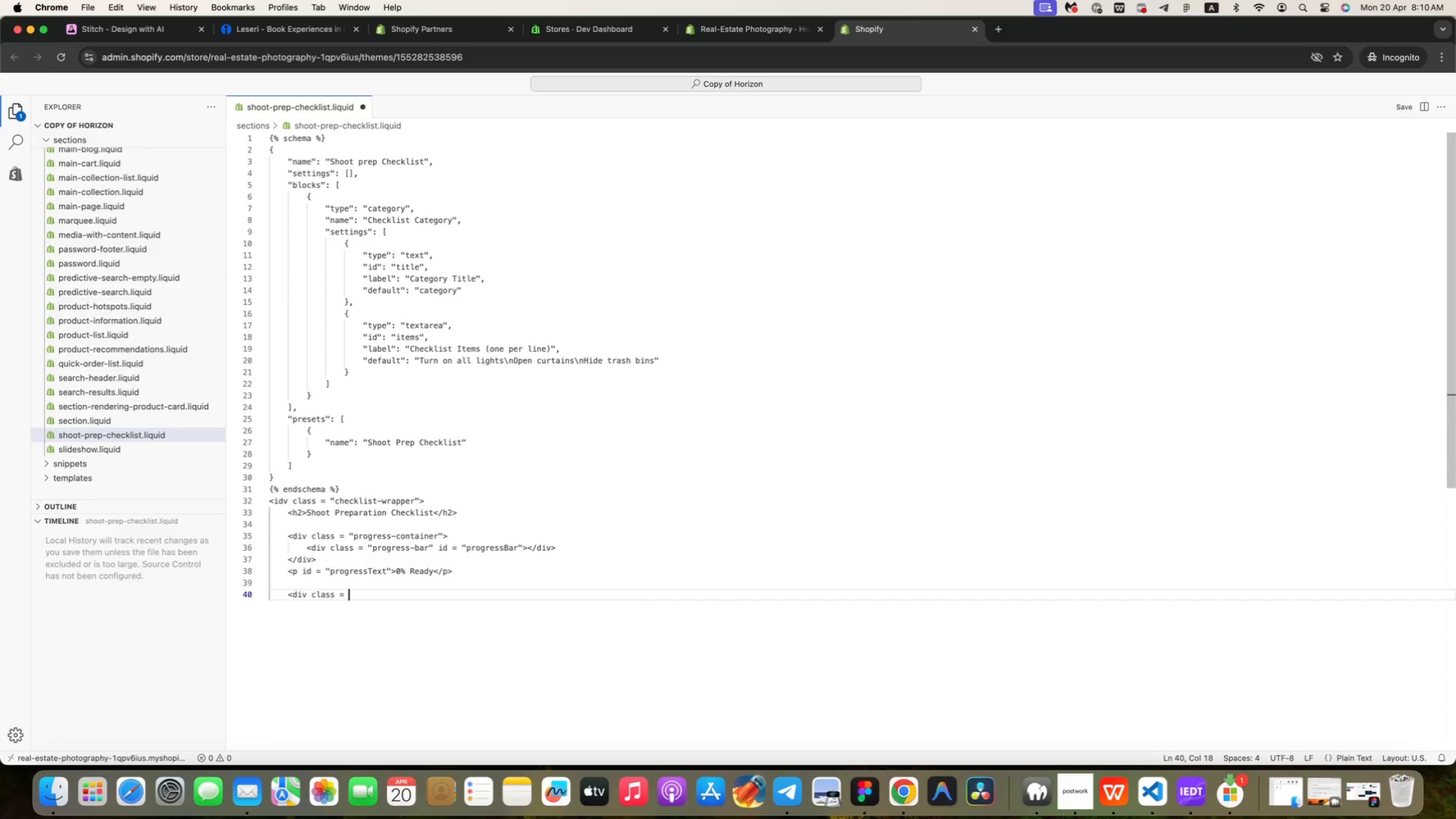 
key(Enter)
 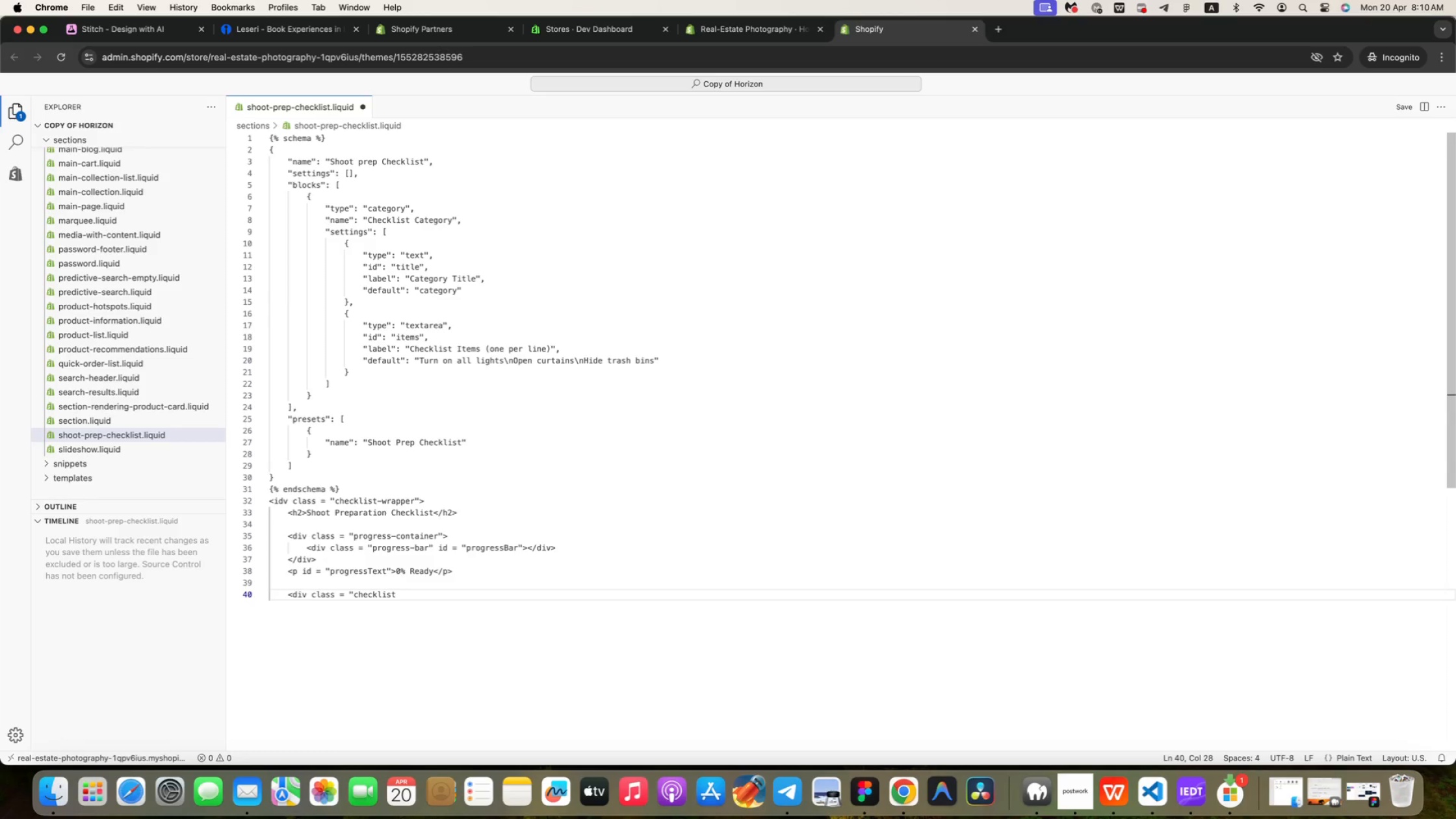 
key(Shift+Quote)
 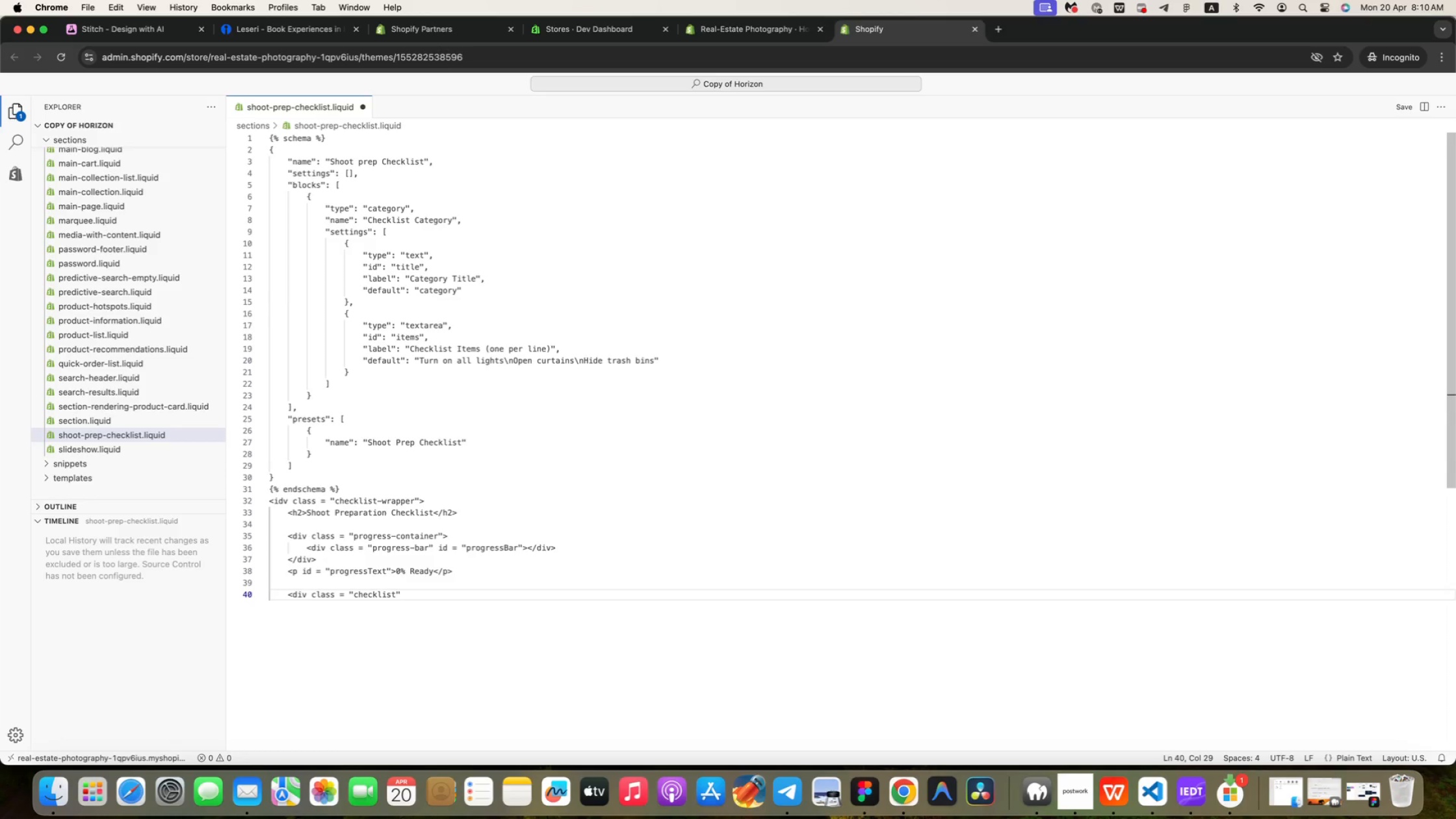 
key(Shift+Period)
 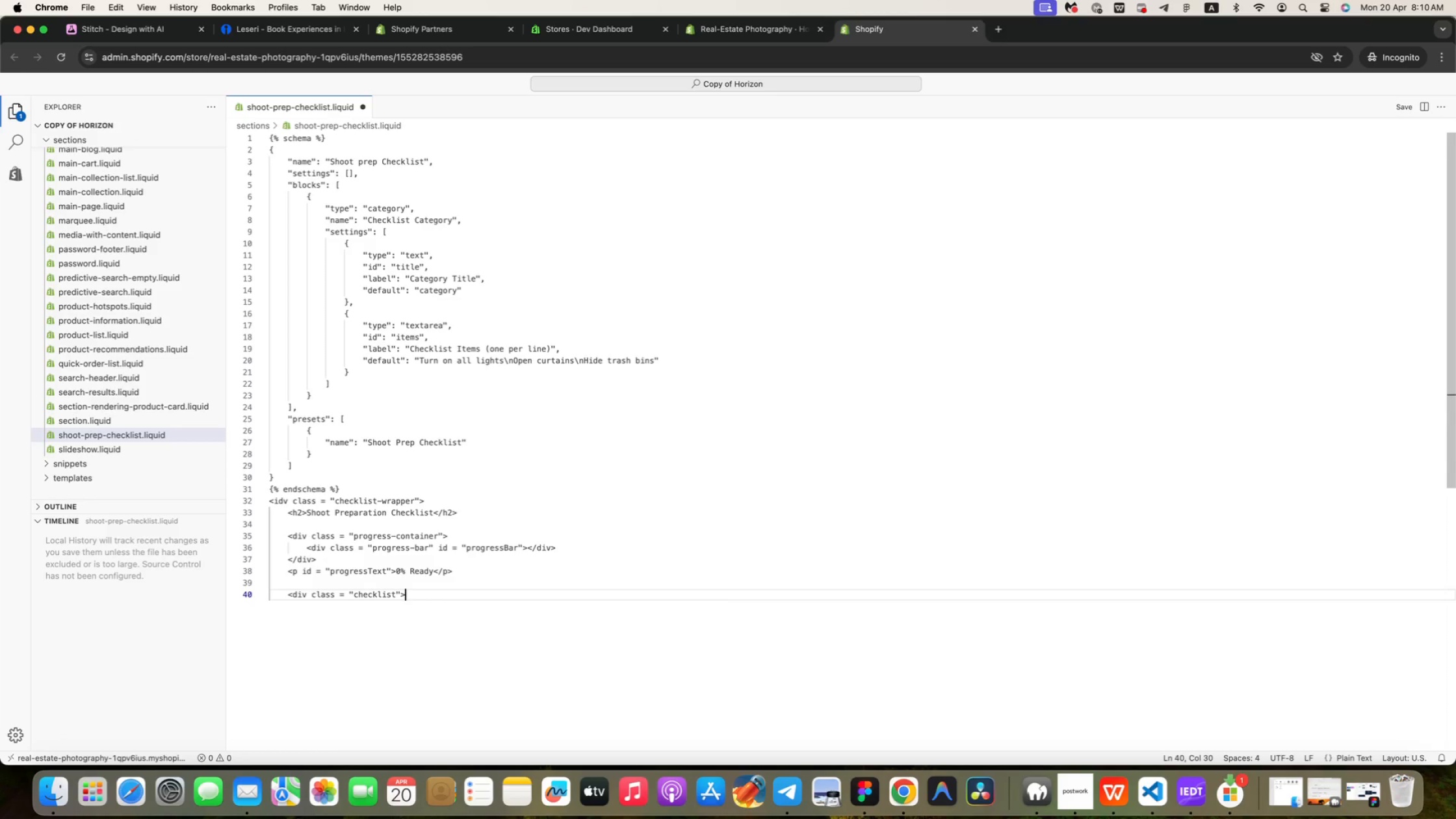 
key(Enter)
 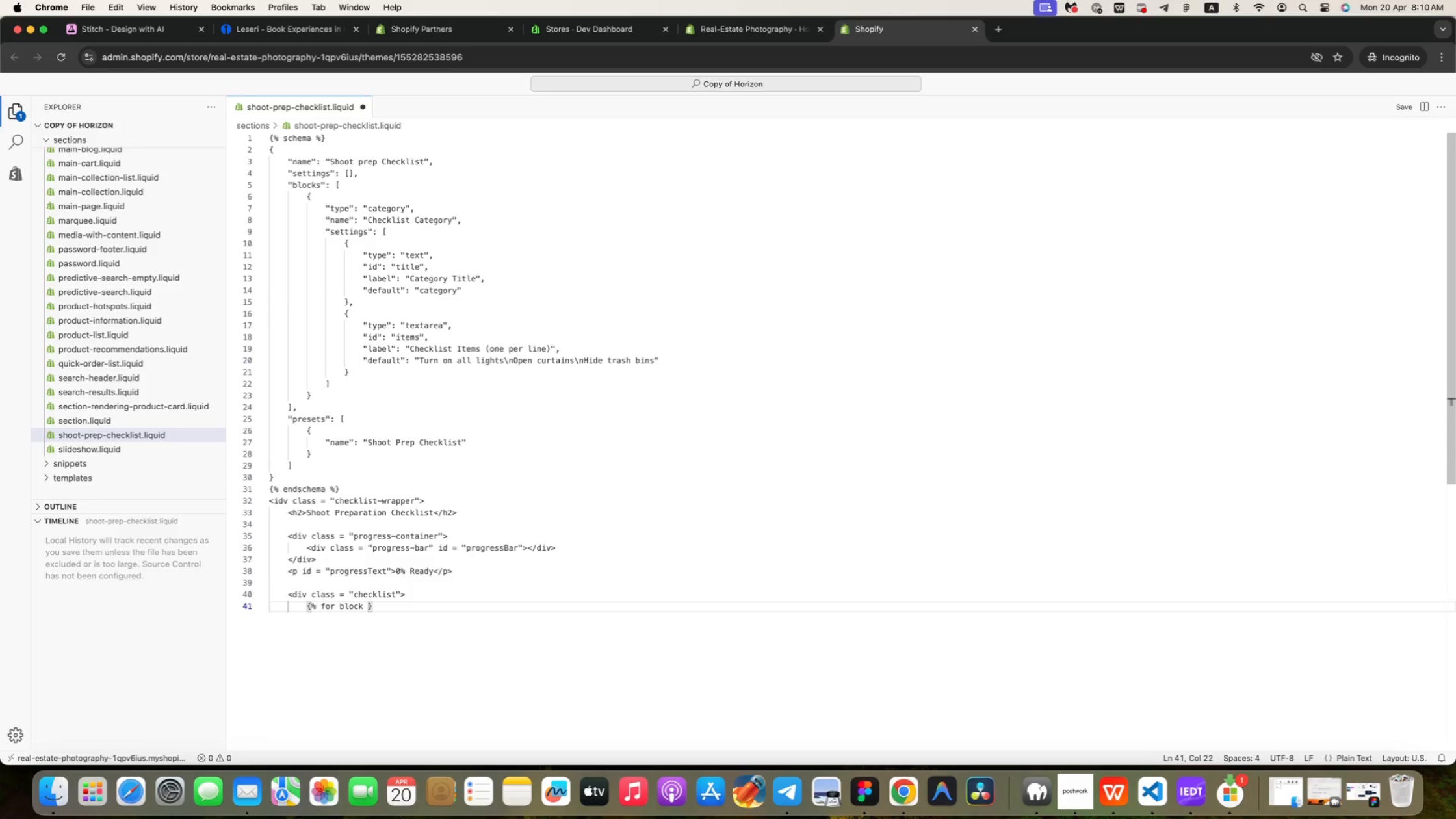 
key(Tab)
type({% for block in section.blocks %)
 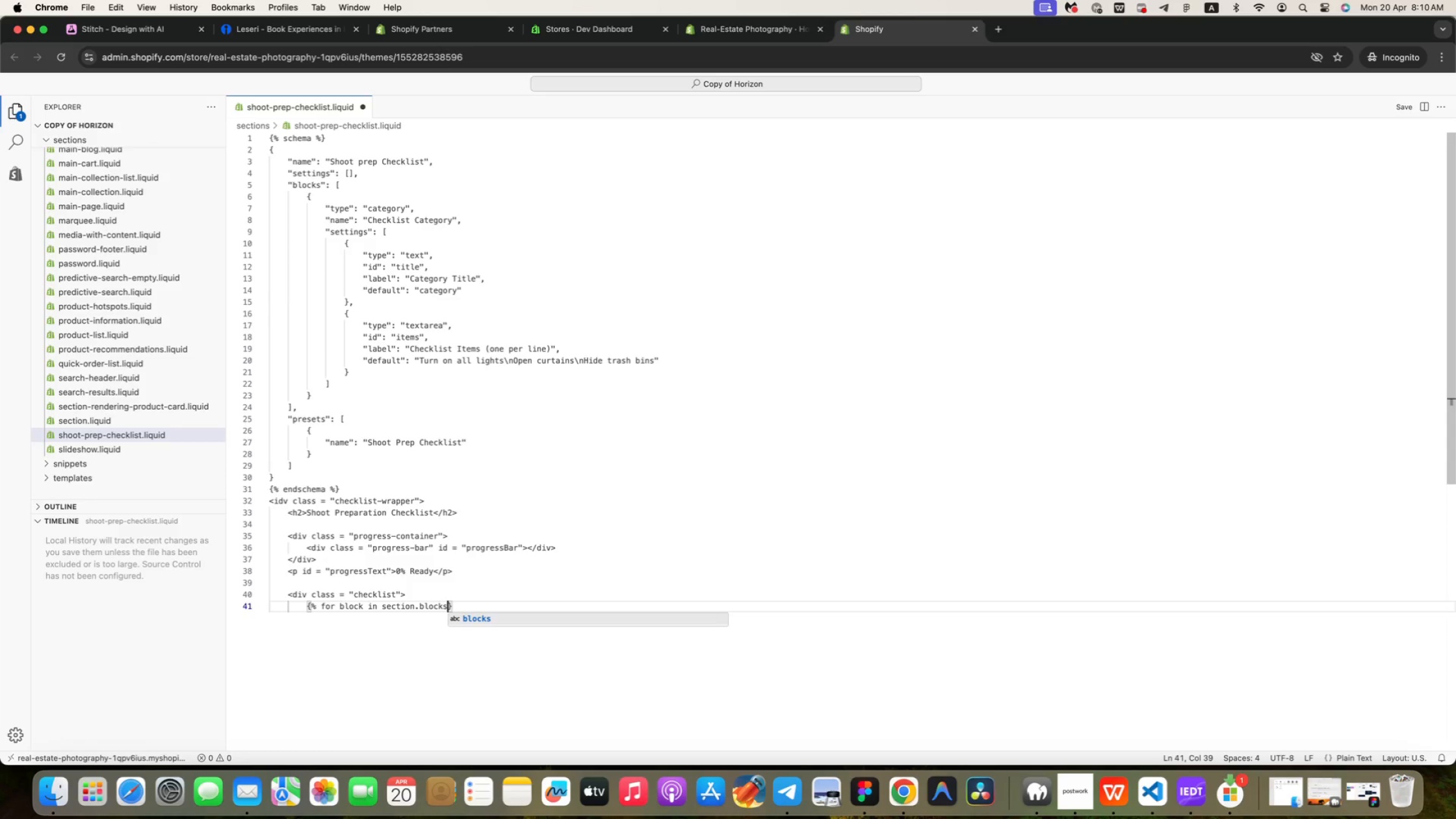 
key(ArrowRight)
 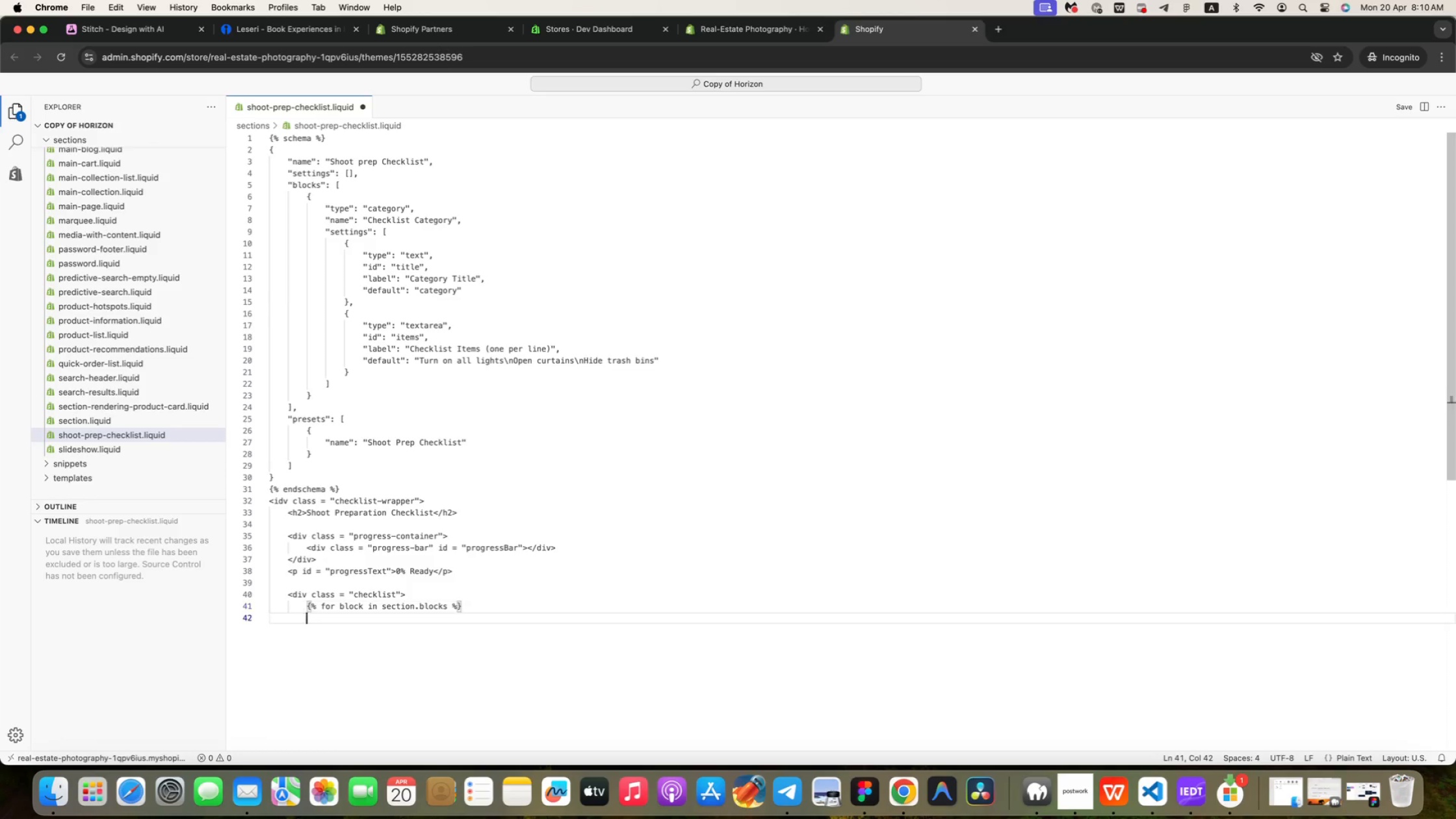 
key(Enter)
 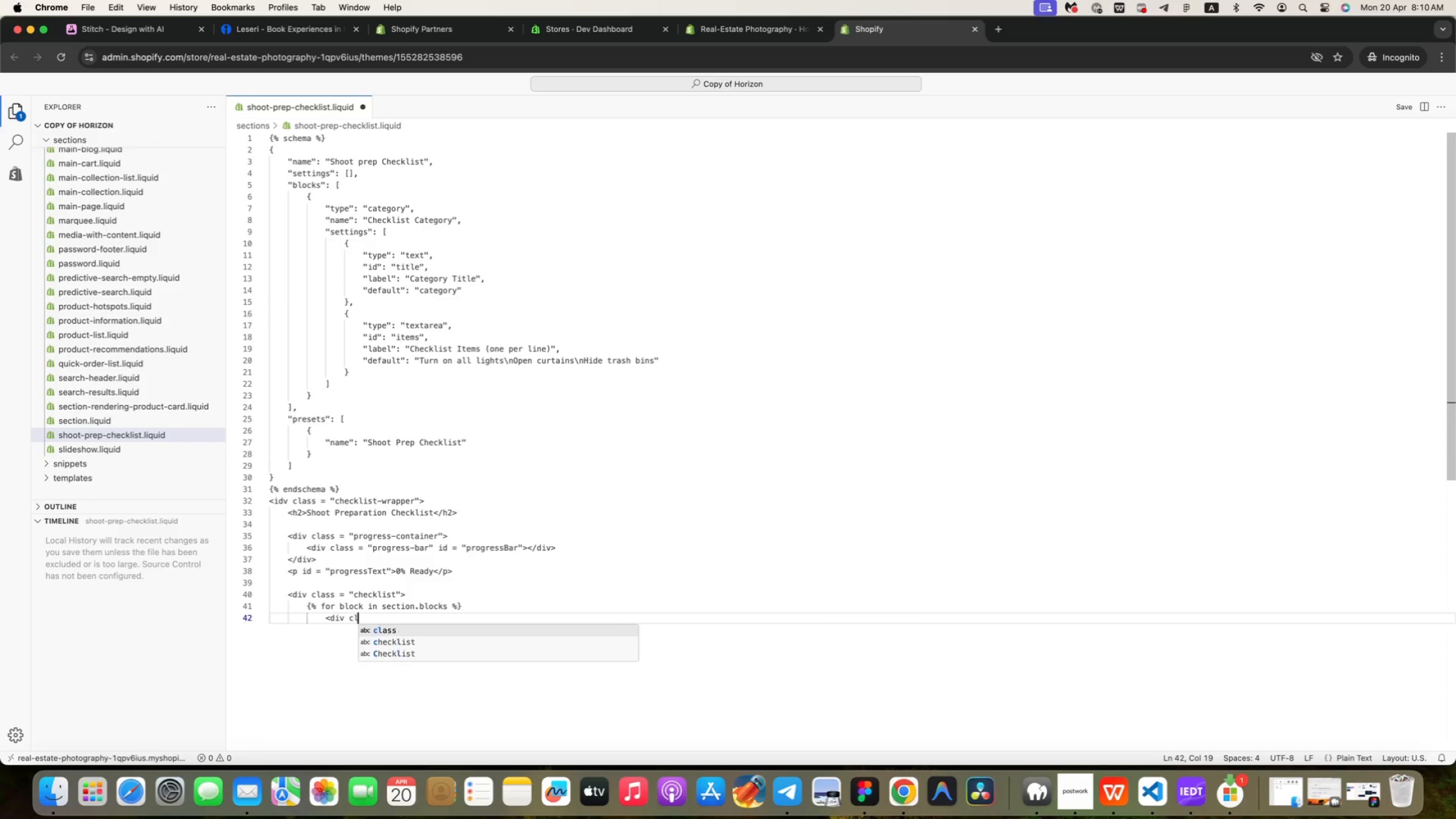 
key(Tab)
type(<div class = "ca)
 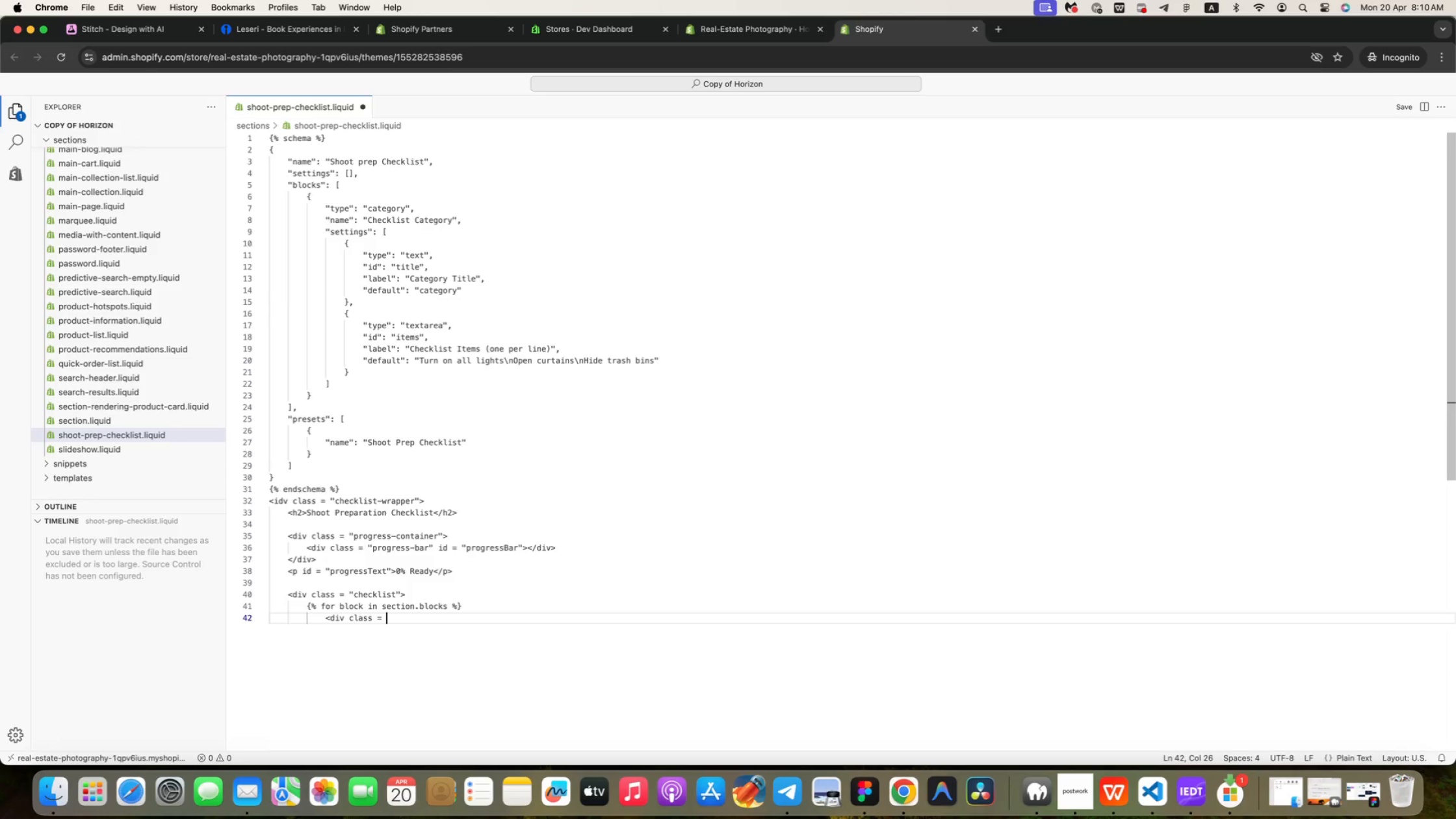 
key(Enter)
 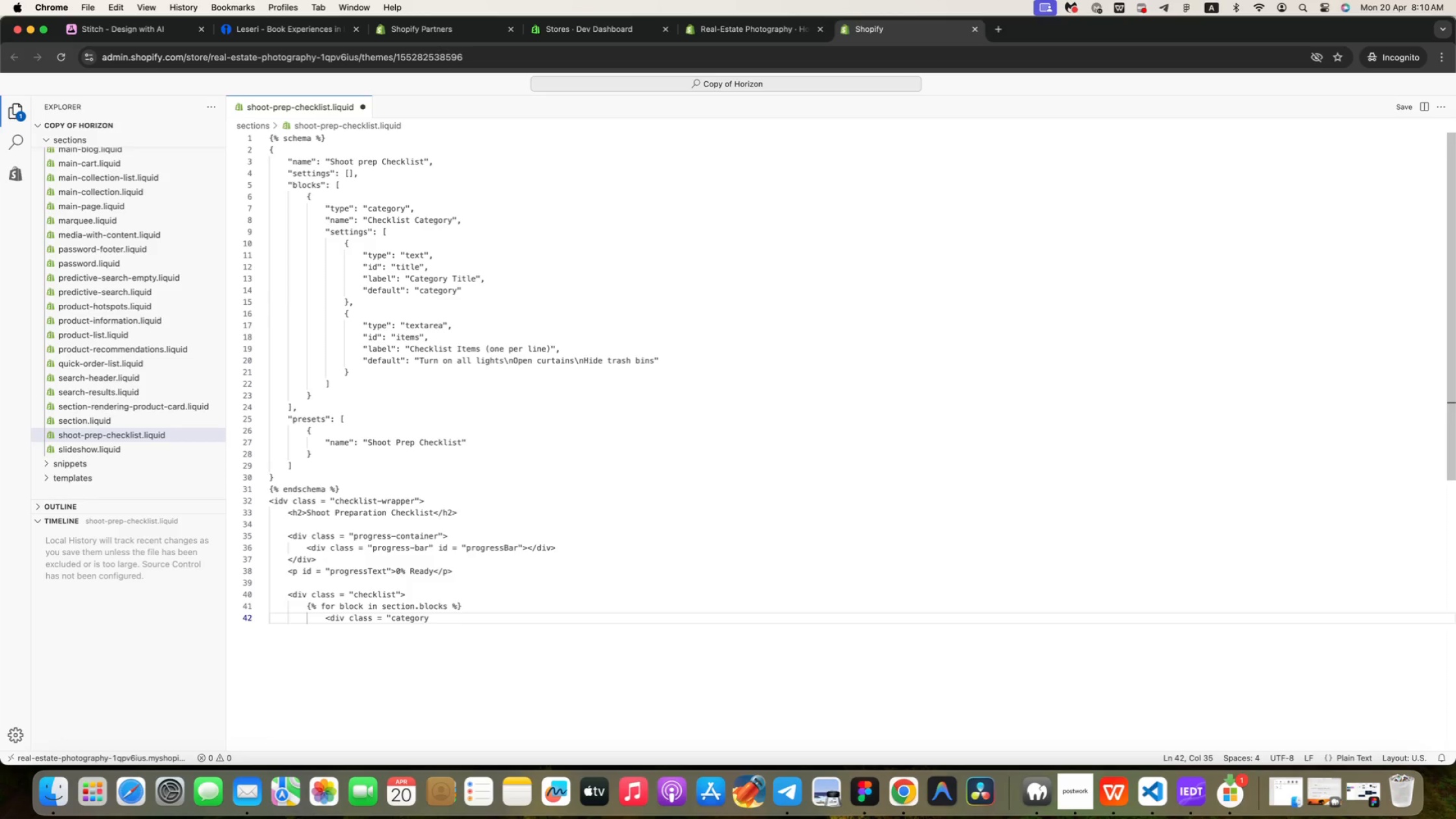 
hold_key(key=ShiftRight, duration=3.12)
 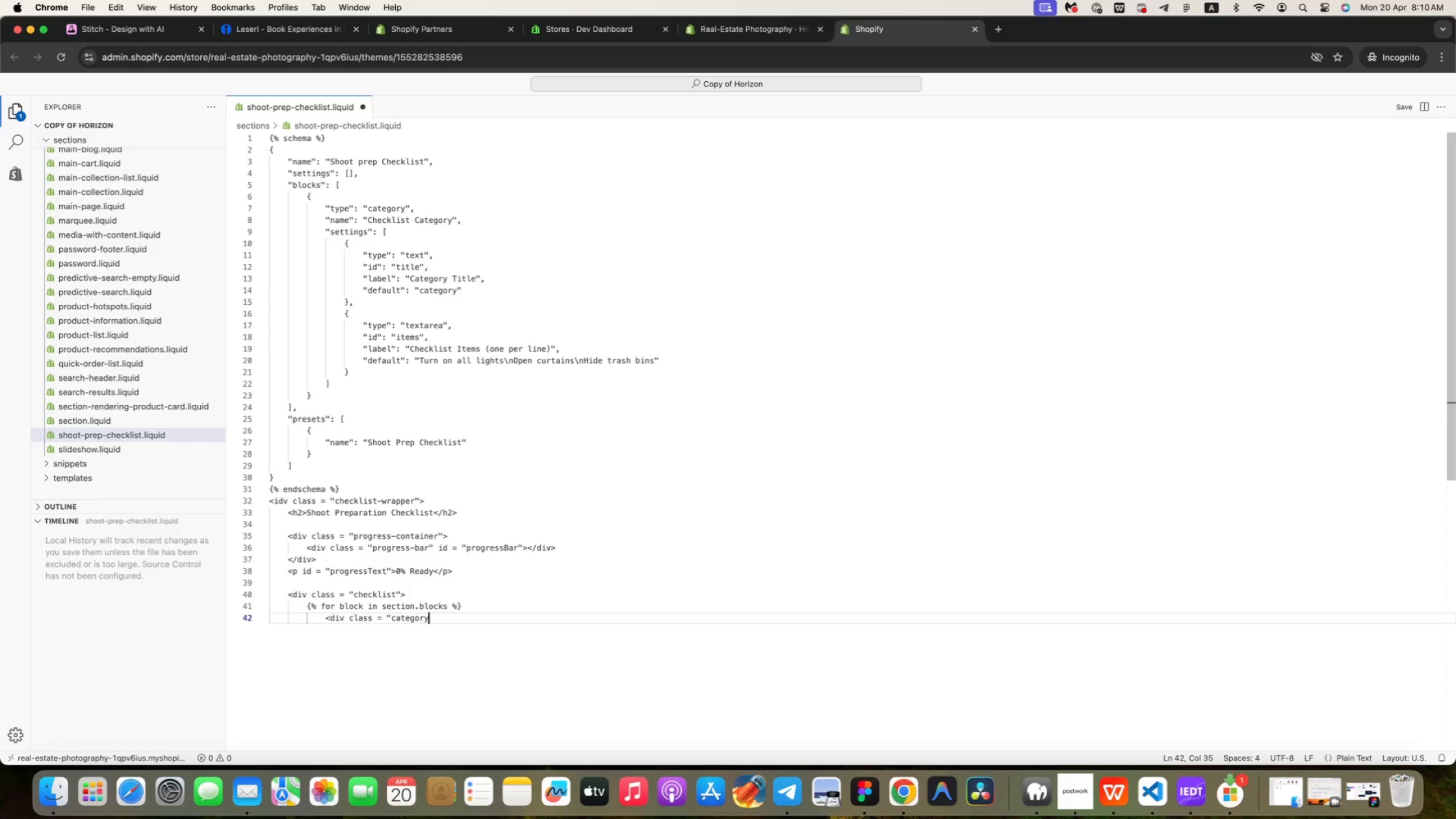 
key(Shift+Quote)
 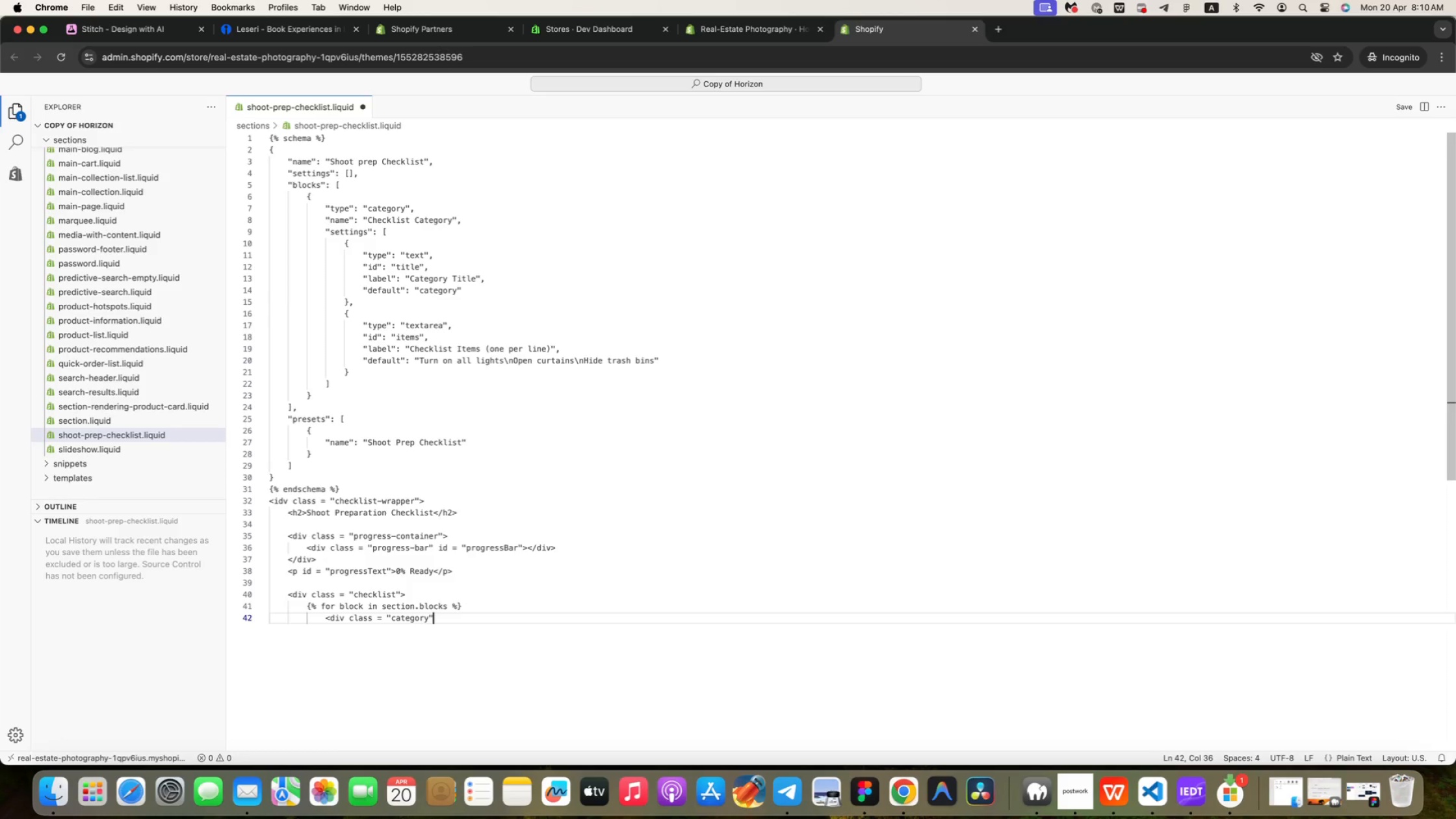 
key(Shift+Period)
 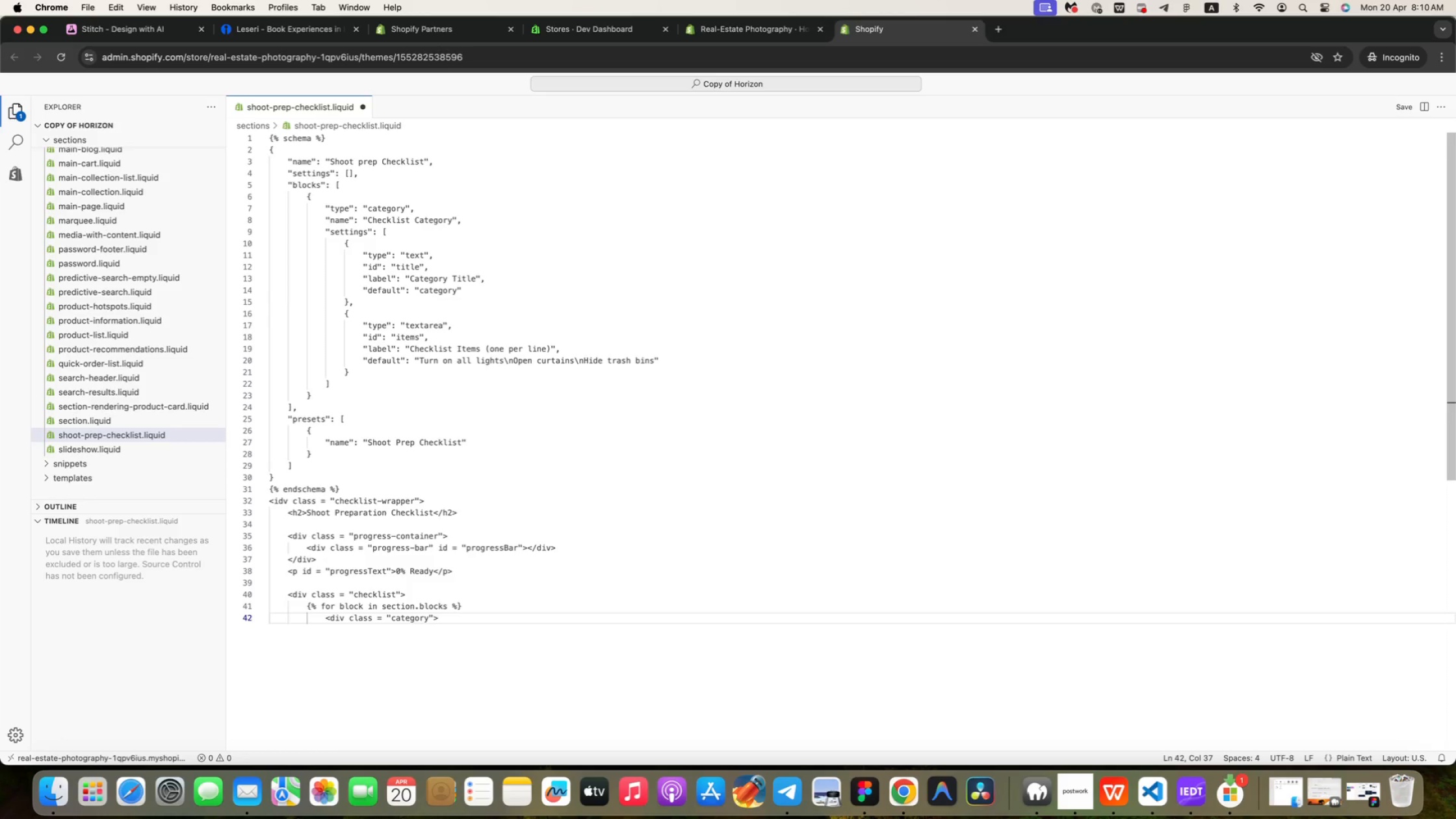 
key(Enter)
 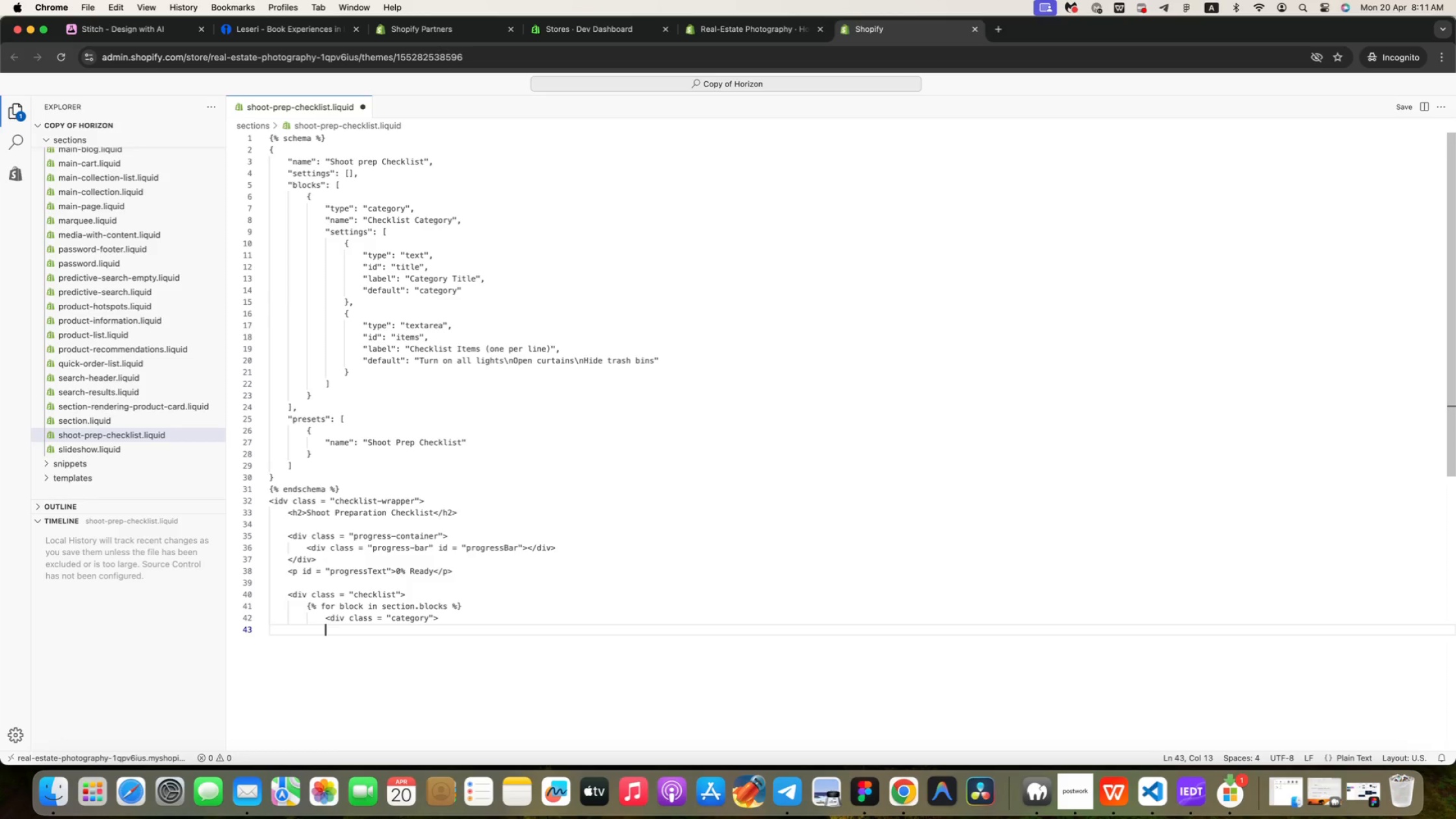 
key(Tab)
type(<h3>{{ block,)
key(Backspace)
type(.settings.ttile )
 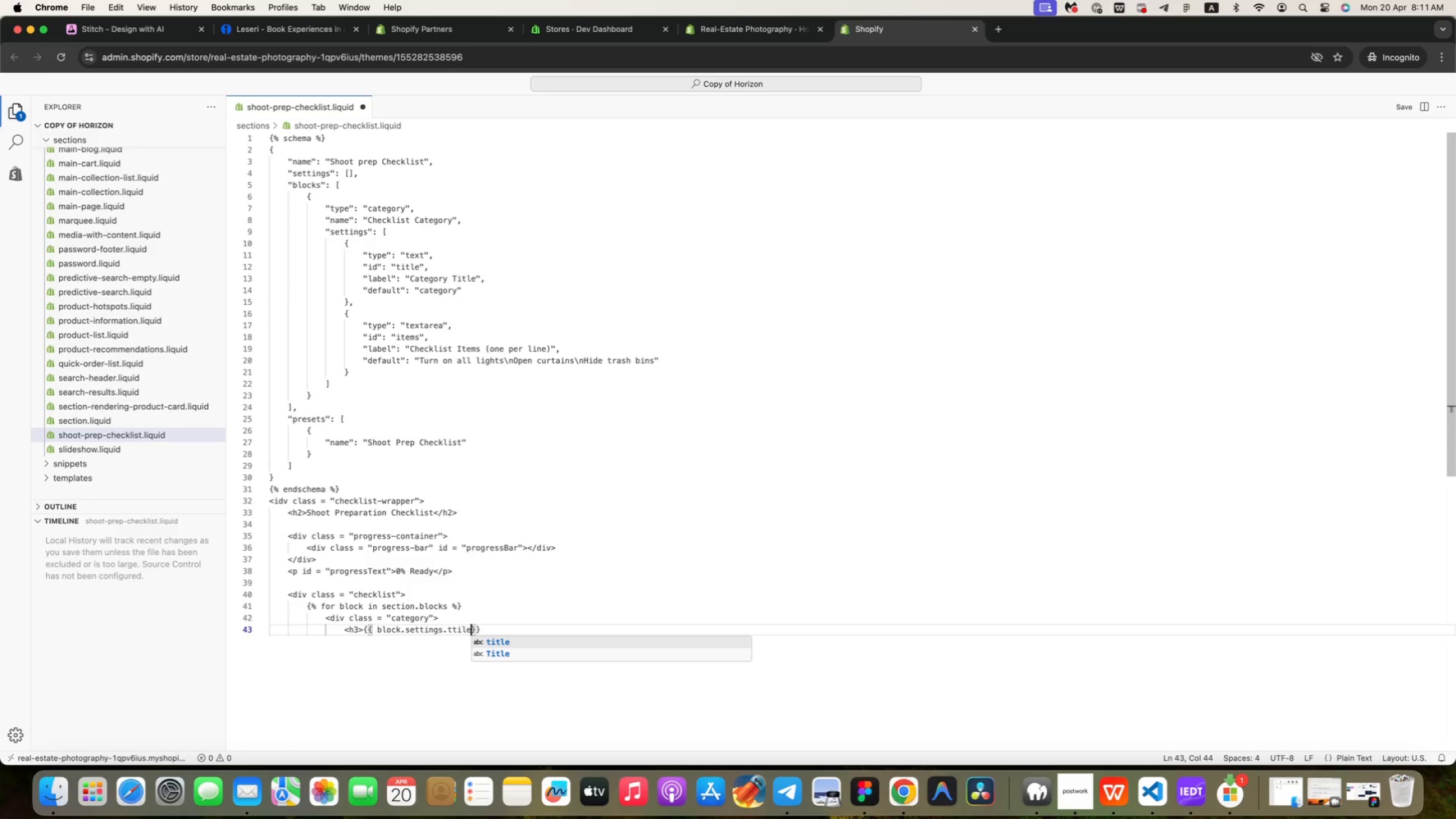 
key(Meta+ArrowRight)
 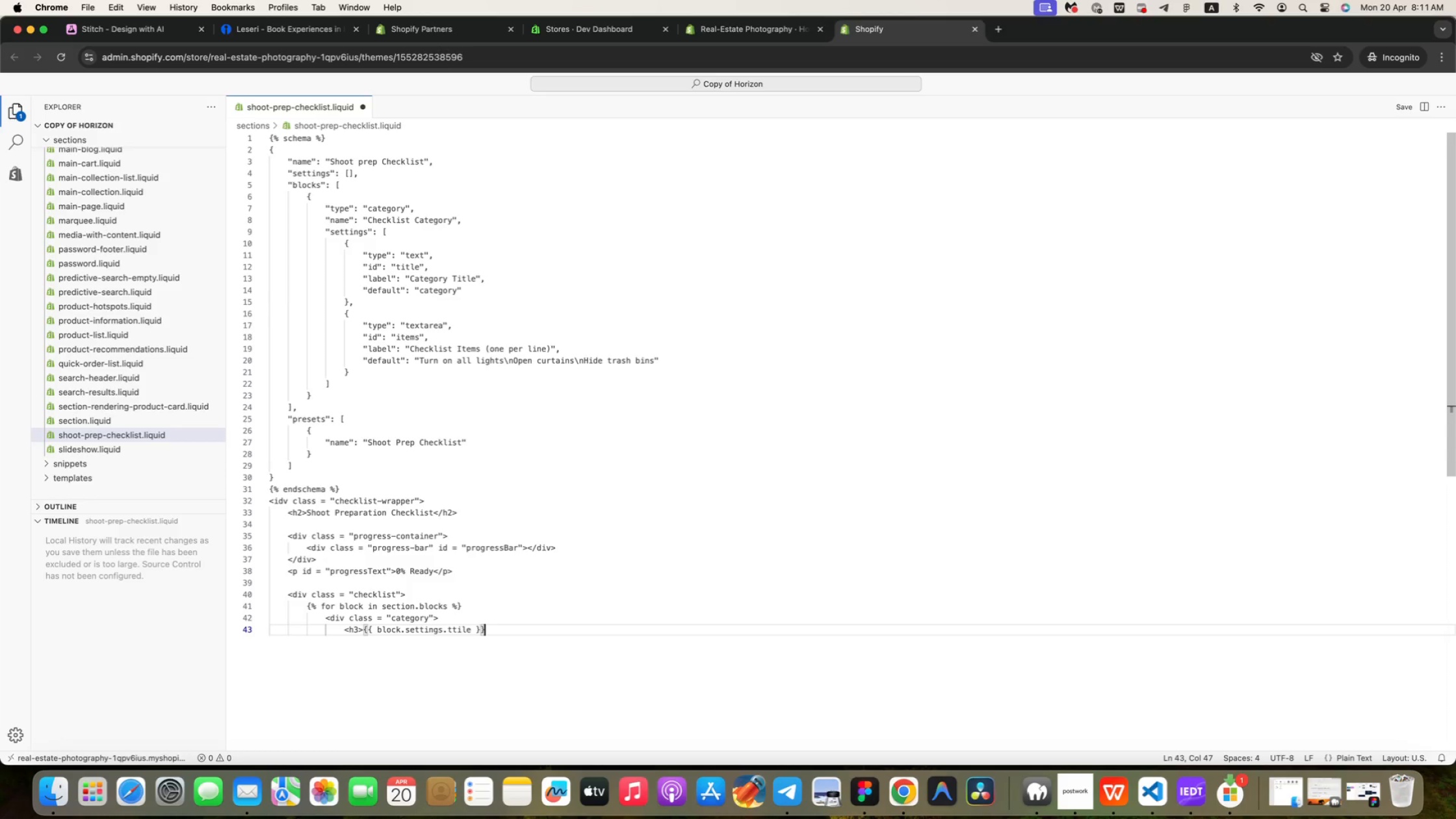 
type(</h3>)
 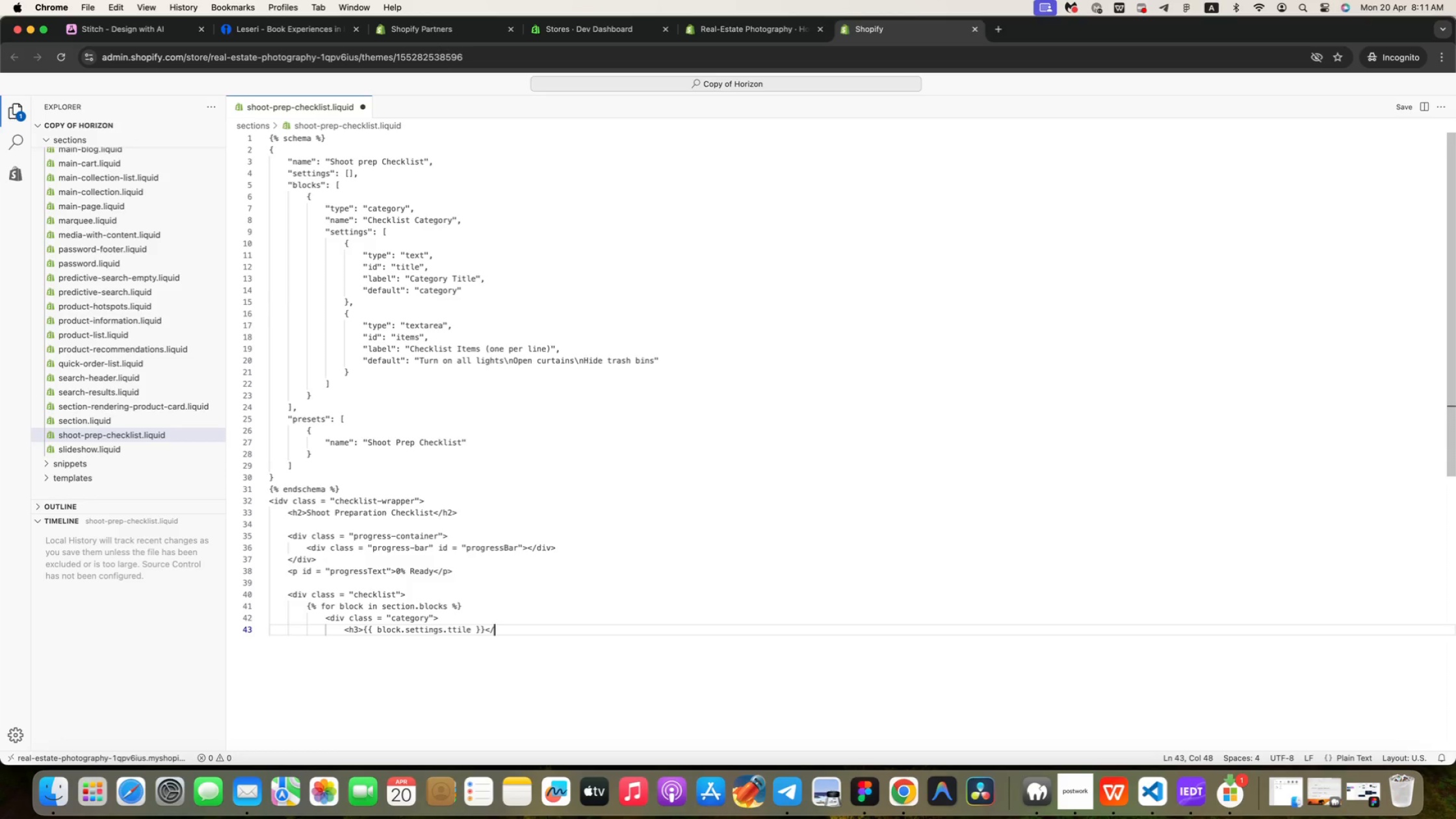 
key(Enter)
 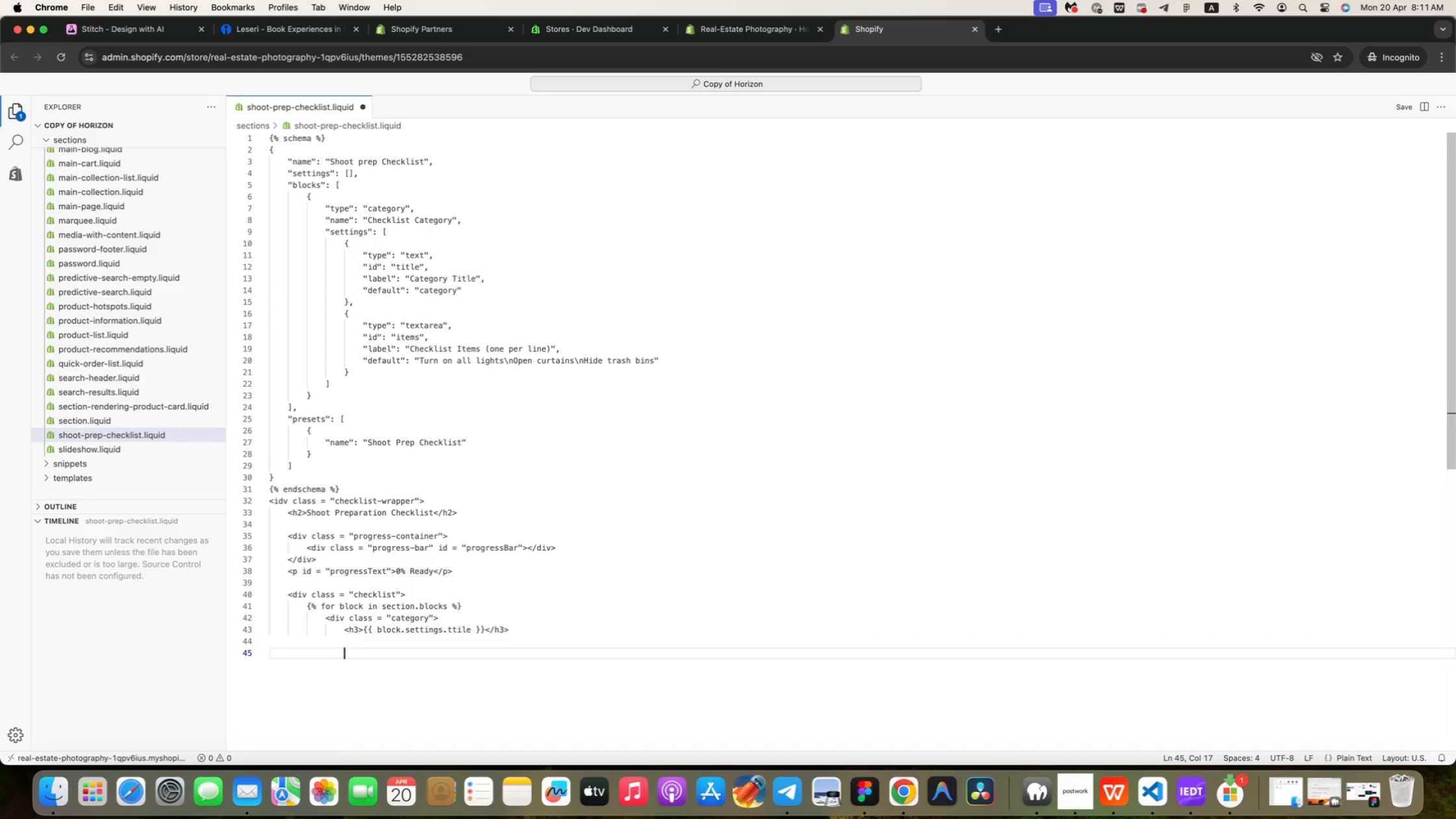 
key(Enter)
 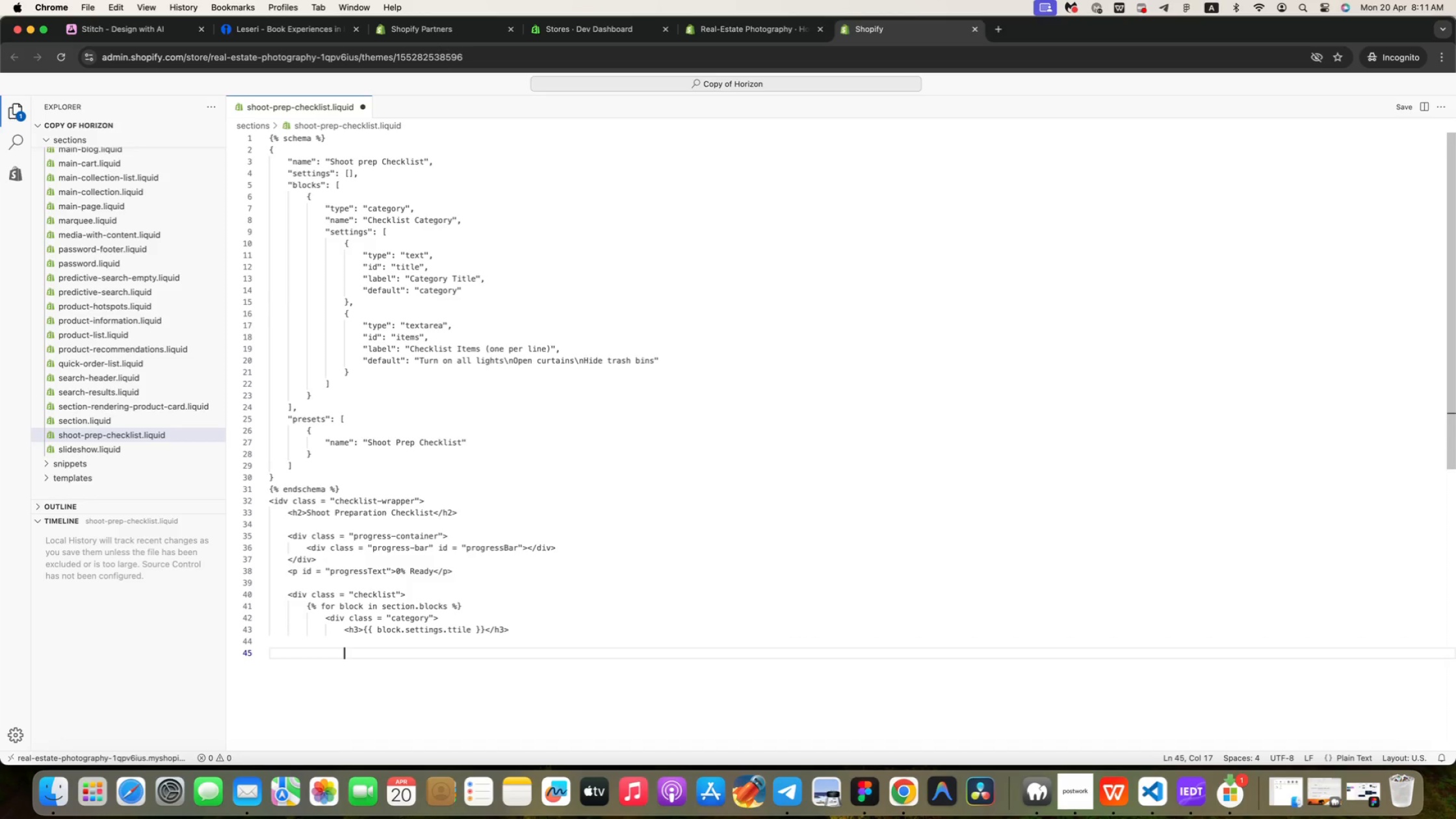 
key(Shift+BracketLeft)
 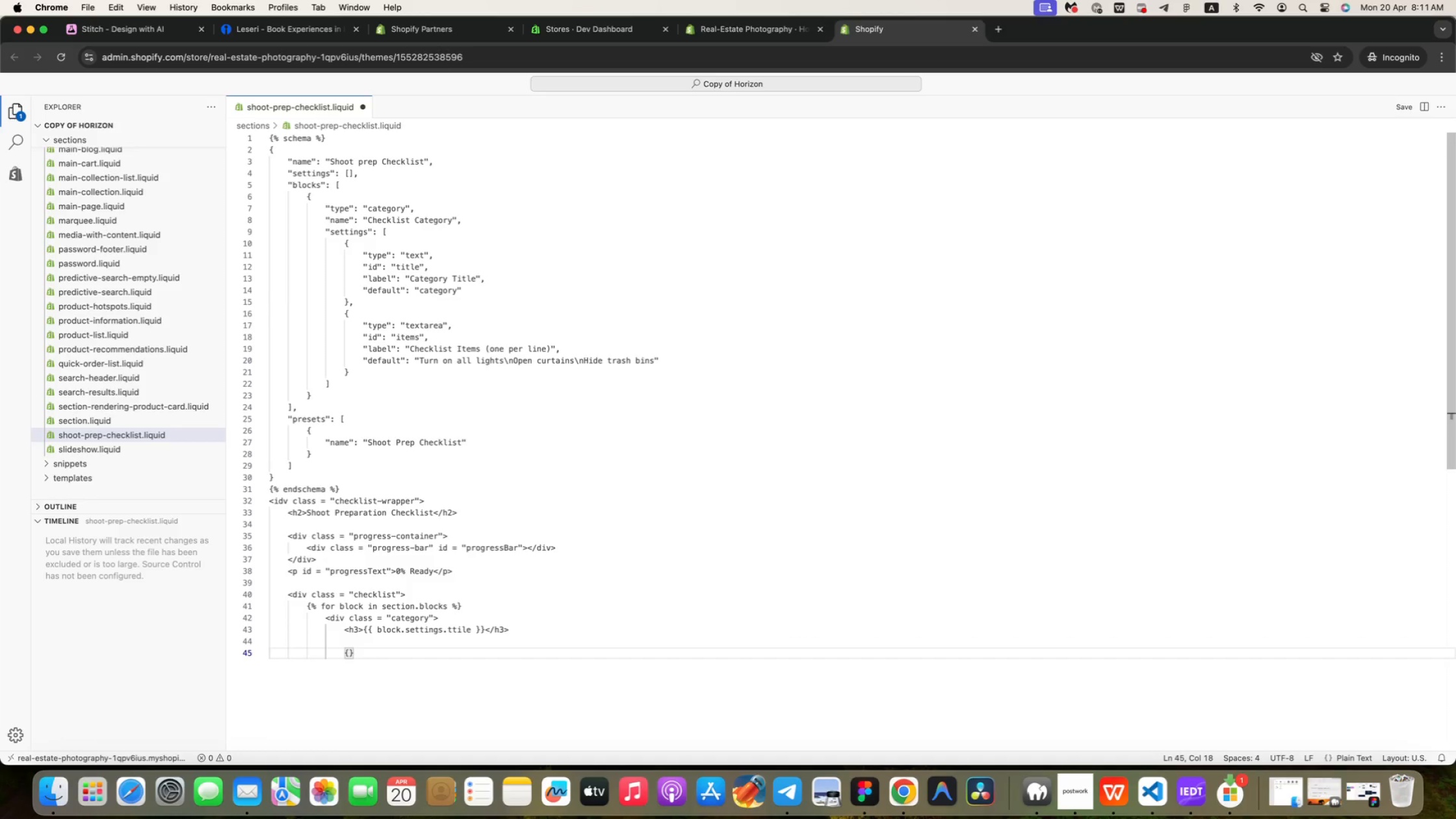 
key(Shift+5)
 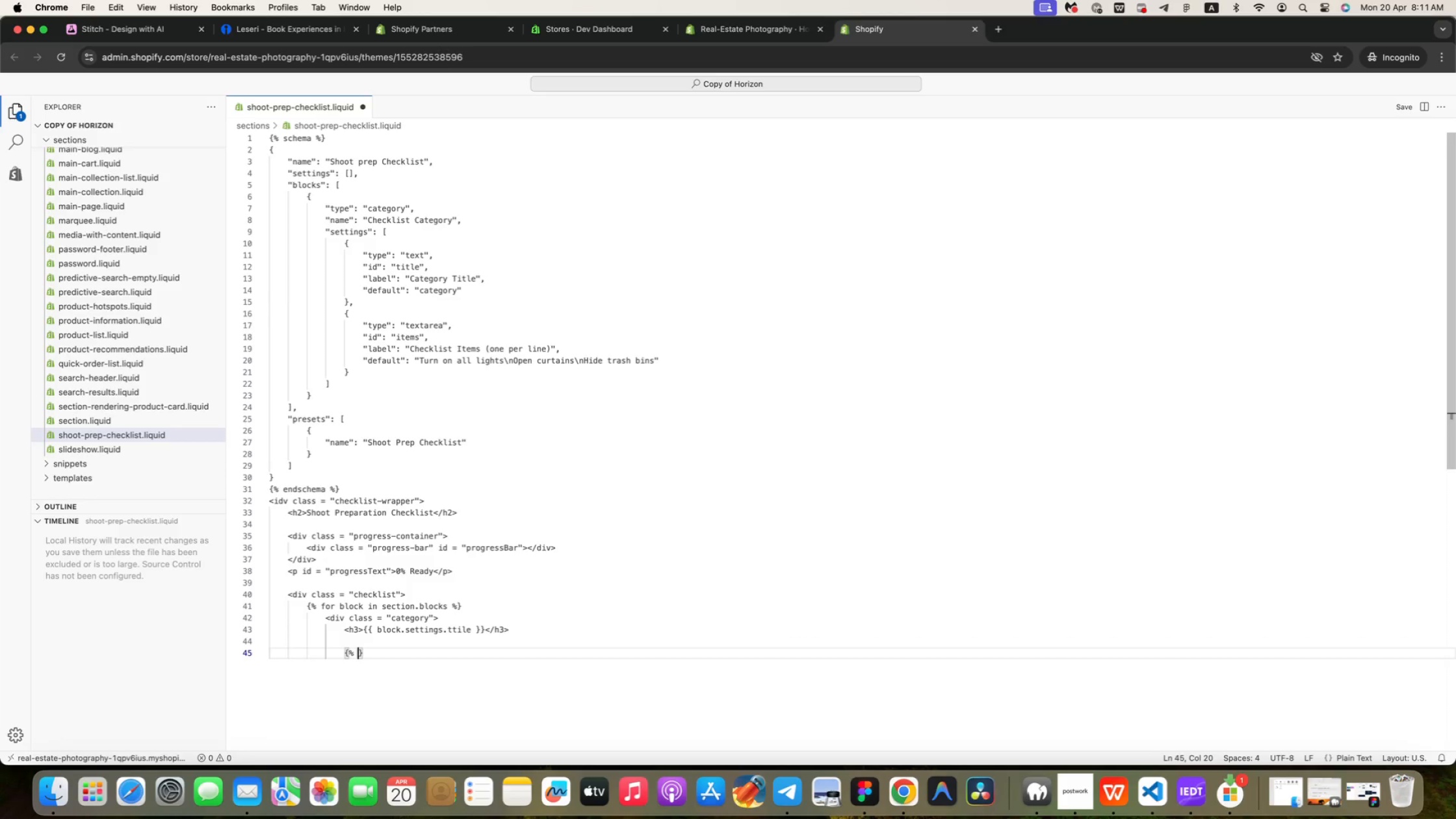 
key(Space)
 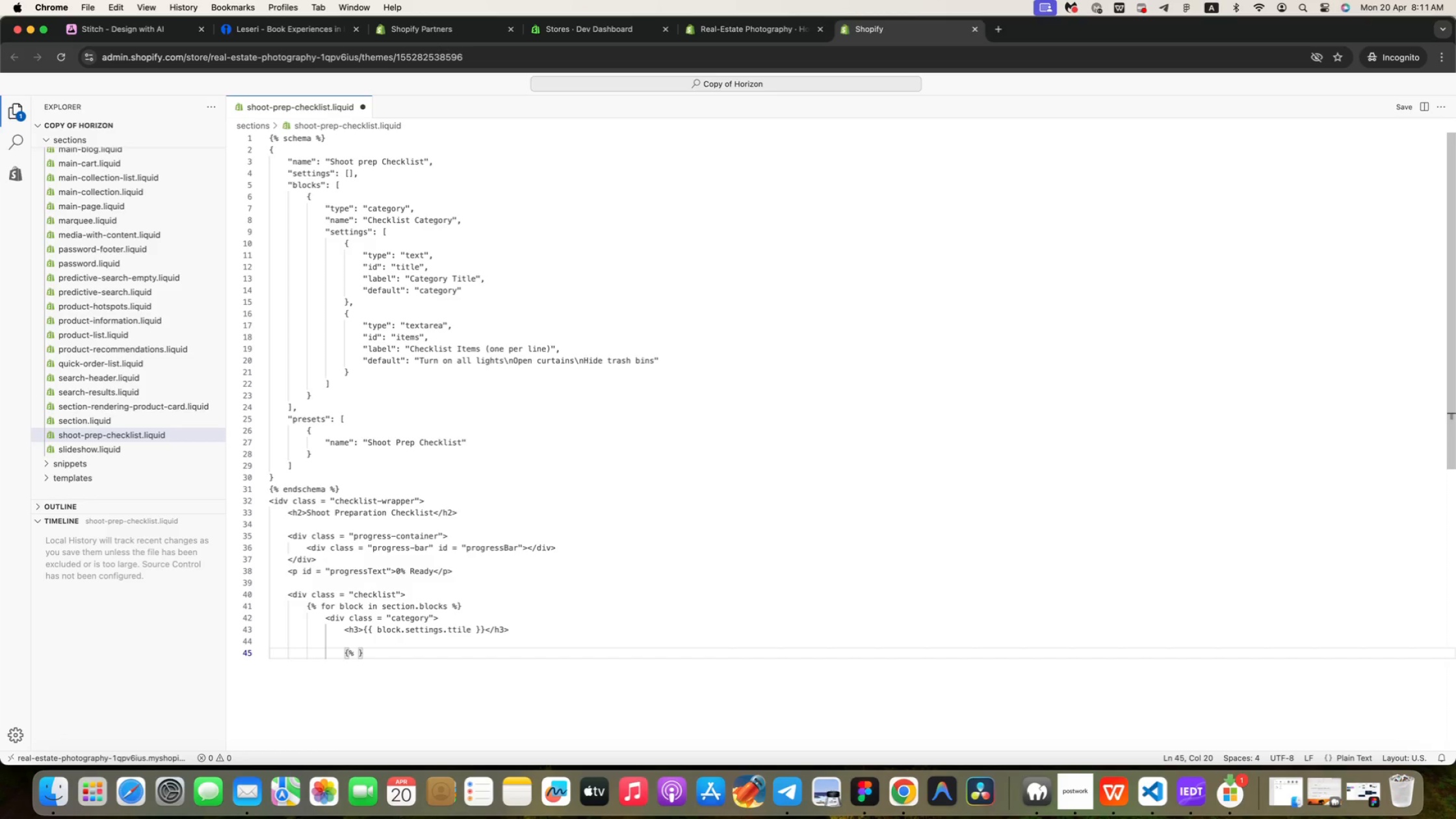 
type(assign it)
 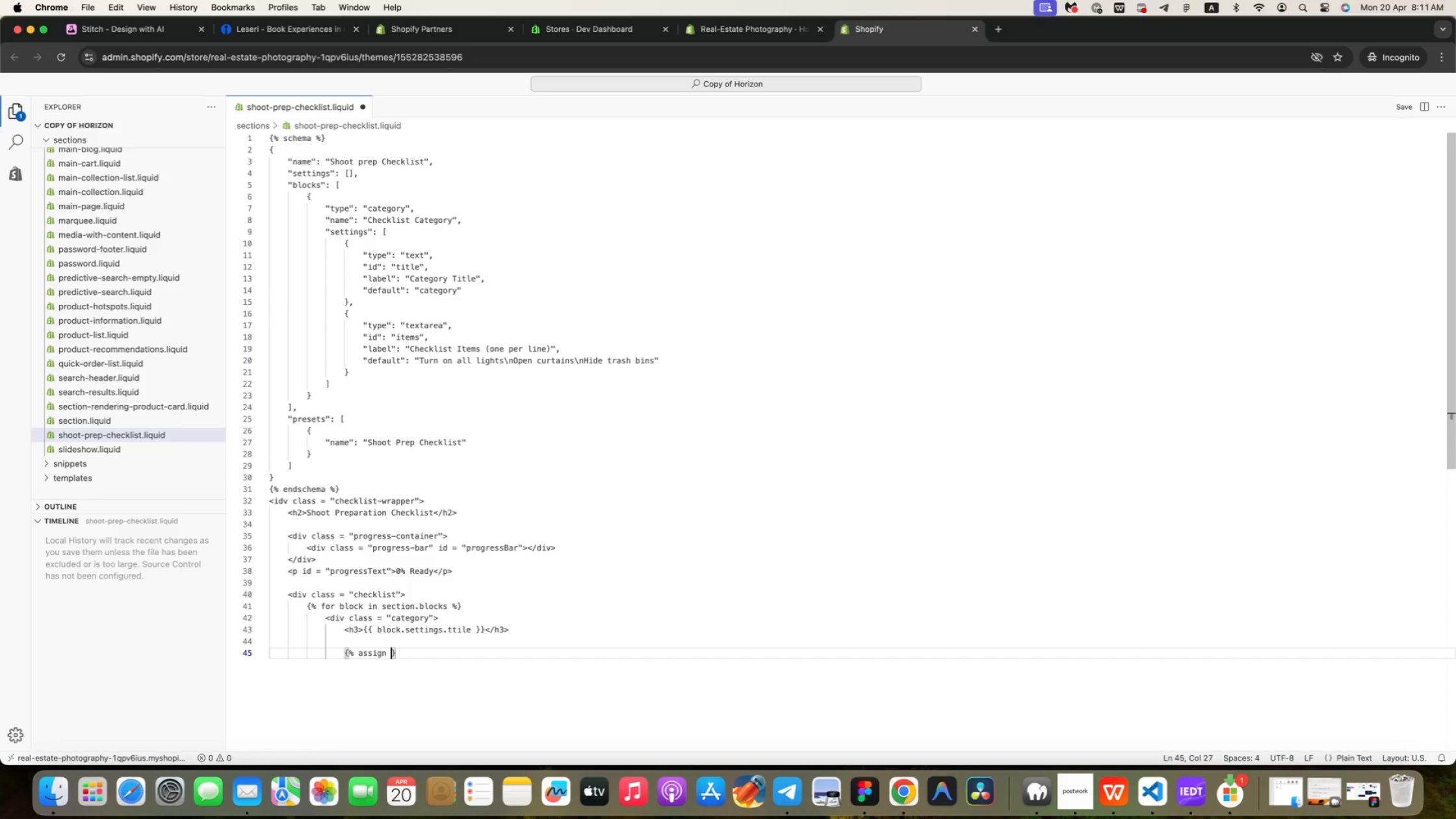 
key(Enter)
 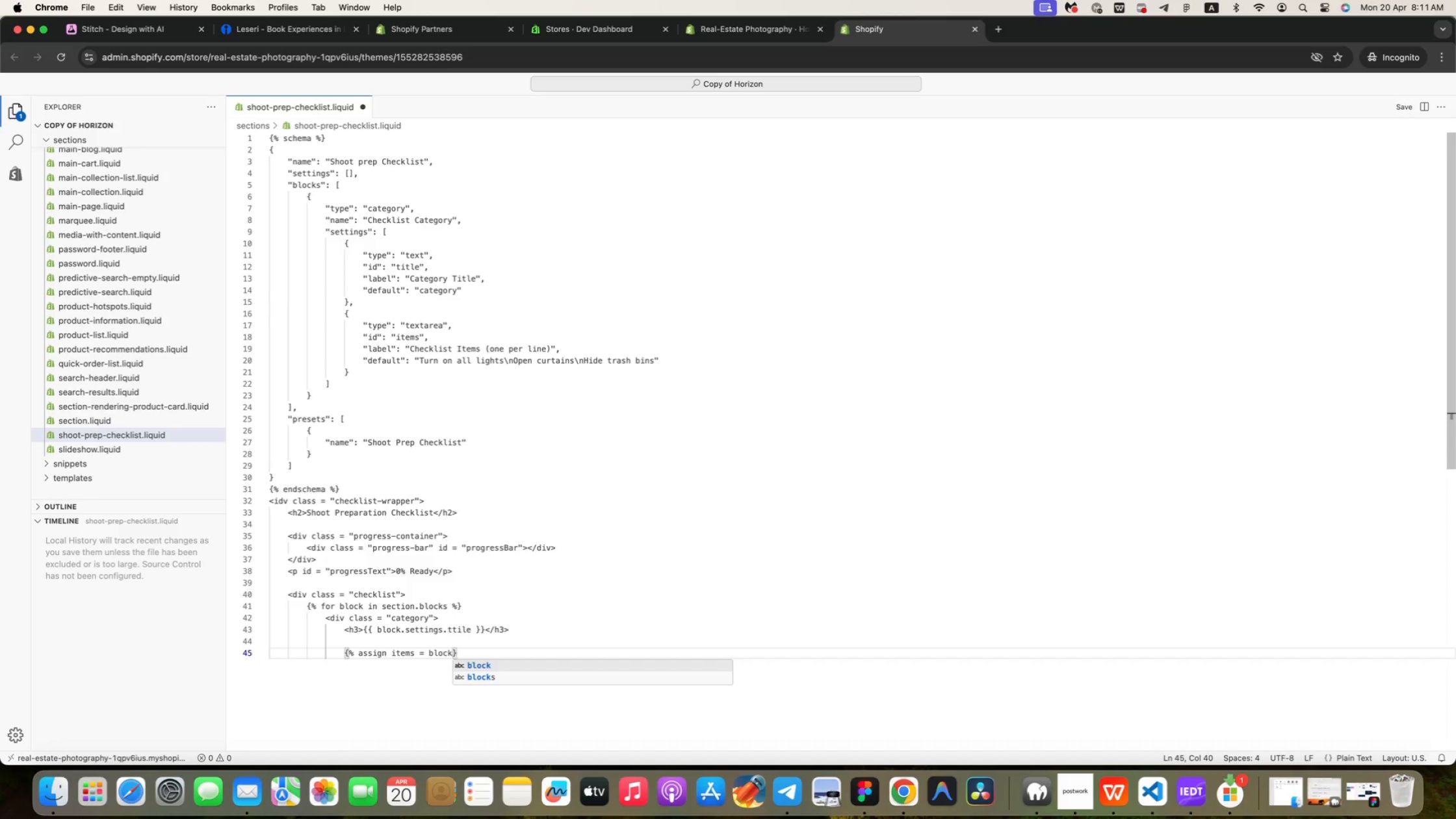 
type( = n)
key(Backspace)
type(block.settings.item | split: '\n' %)
 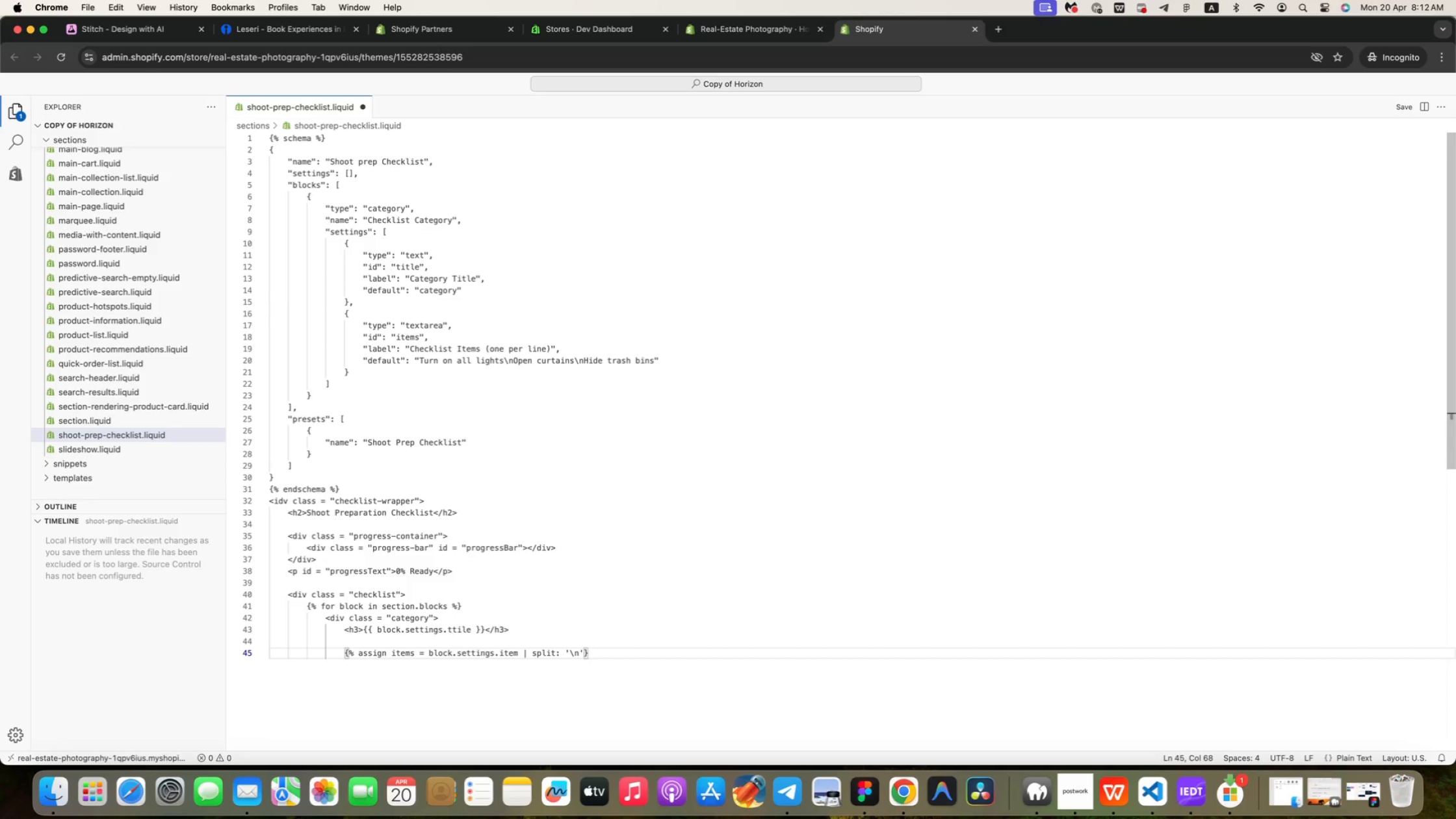 
key(ArrowRight)
 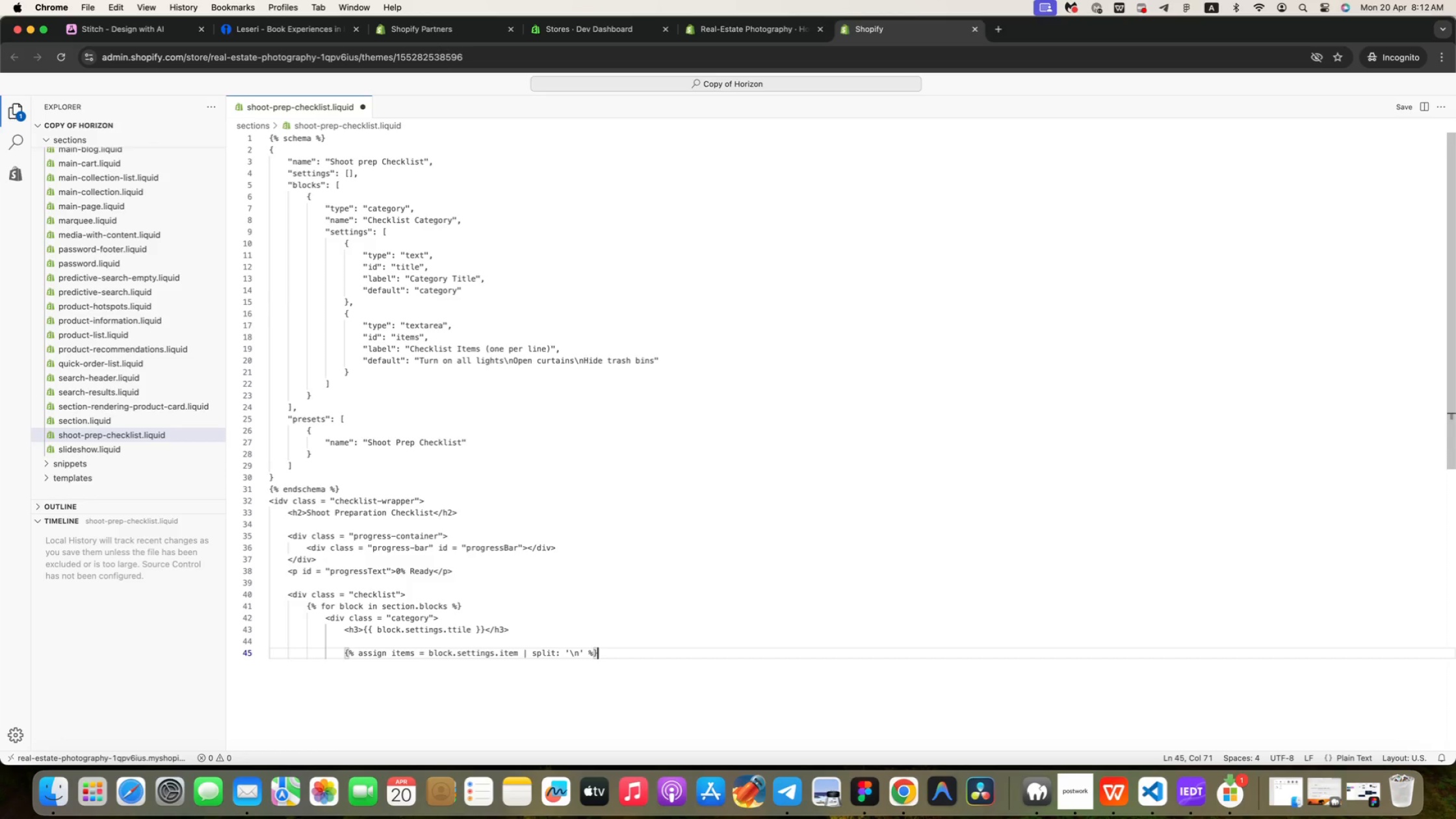 
key(Enter)
 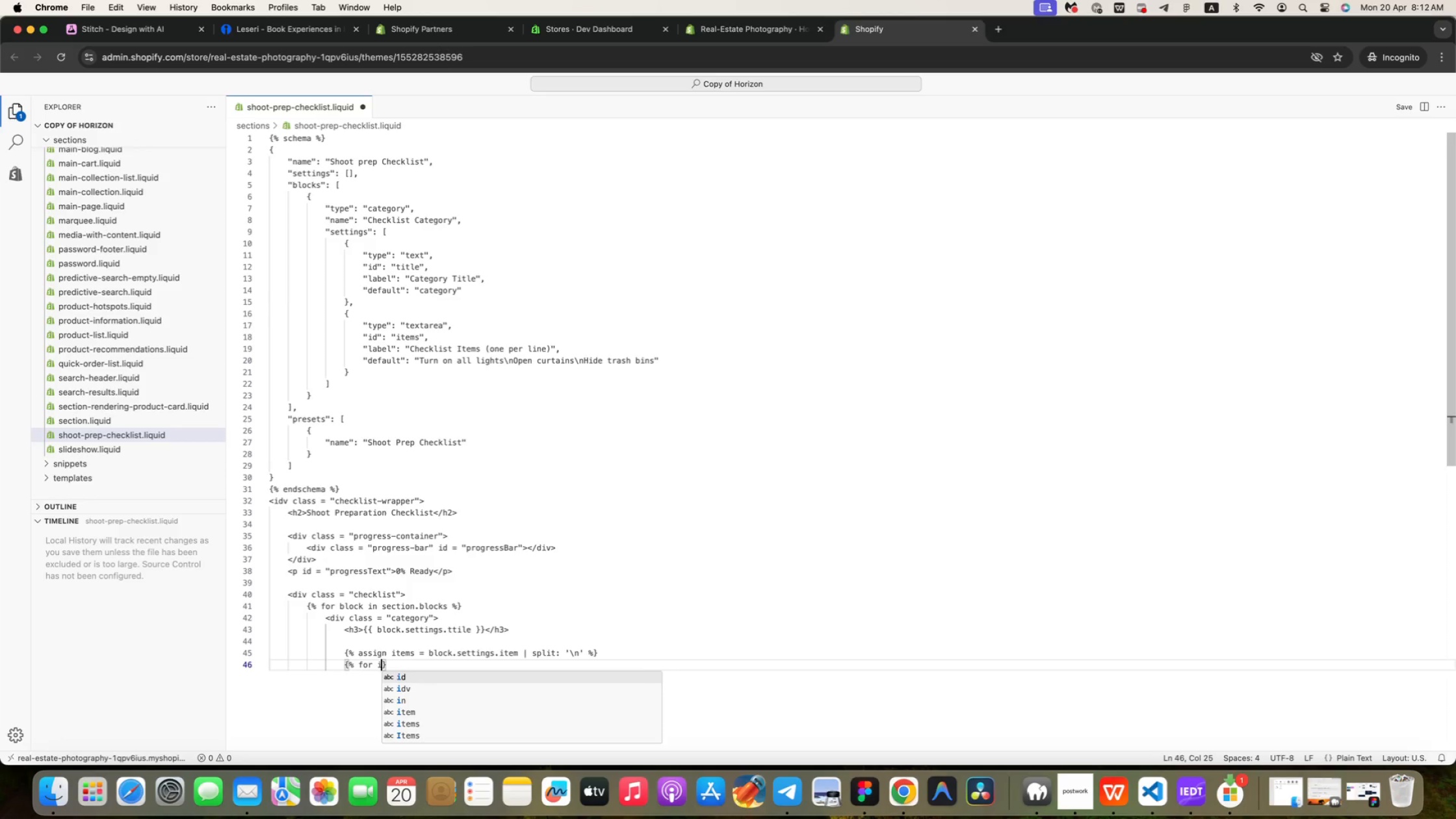 
type({% for item in )
 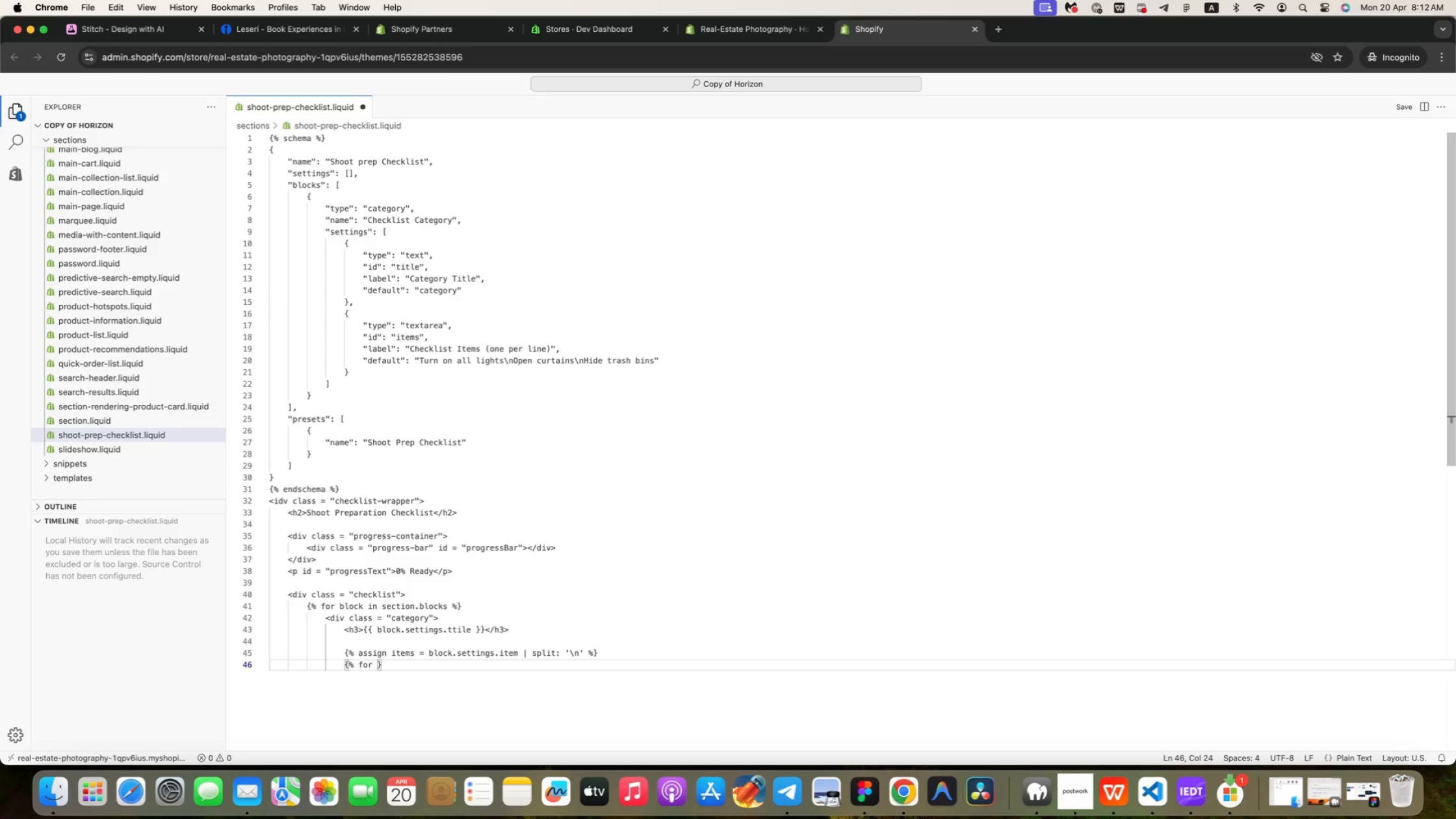 
wait(6.13)
 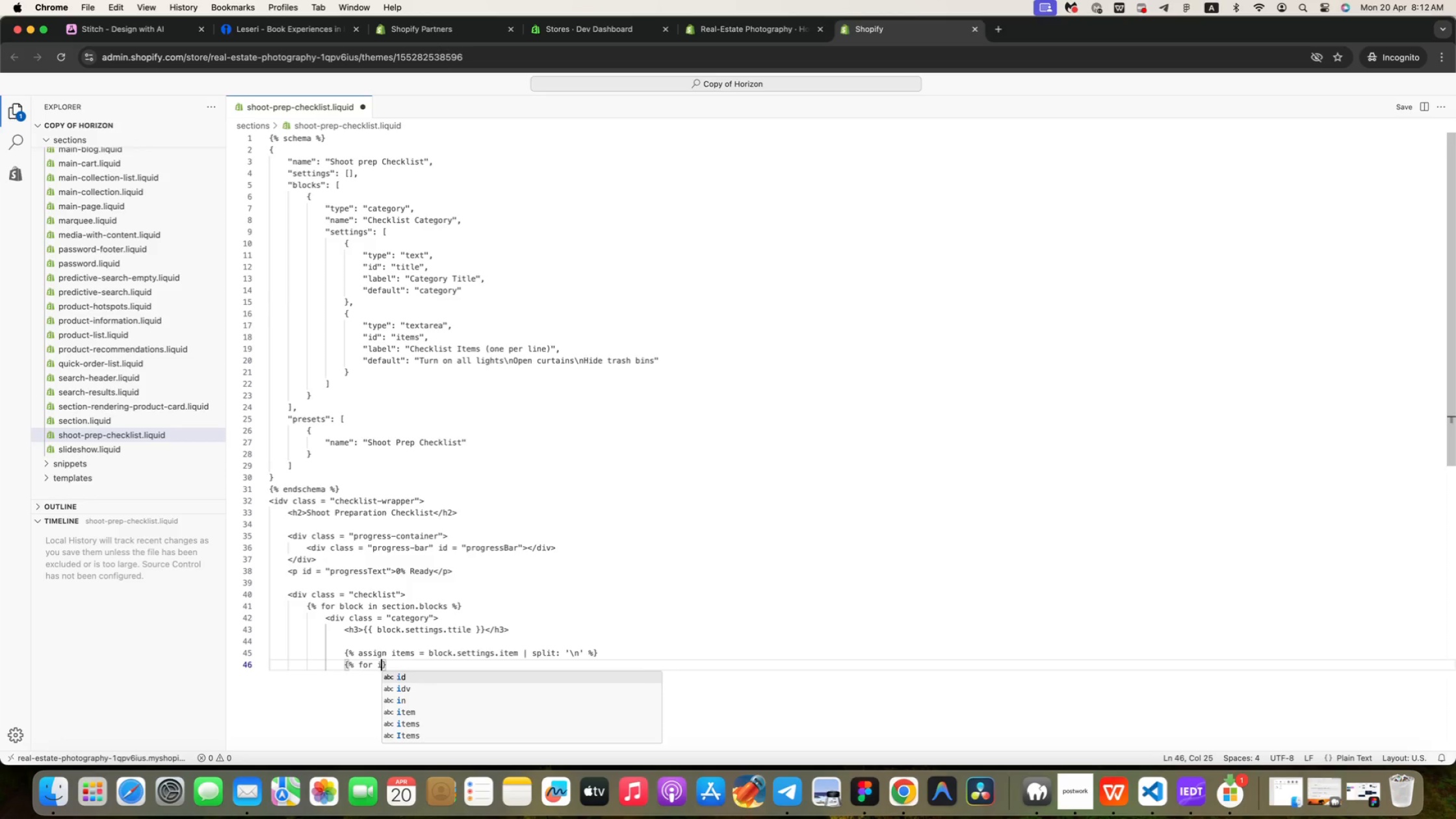 
type(ites)
 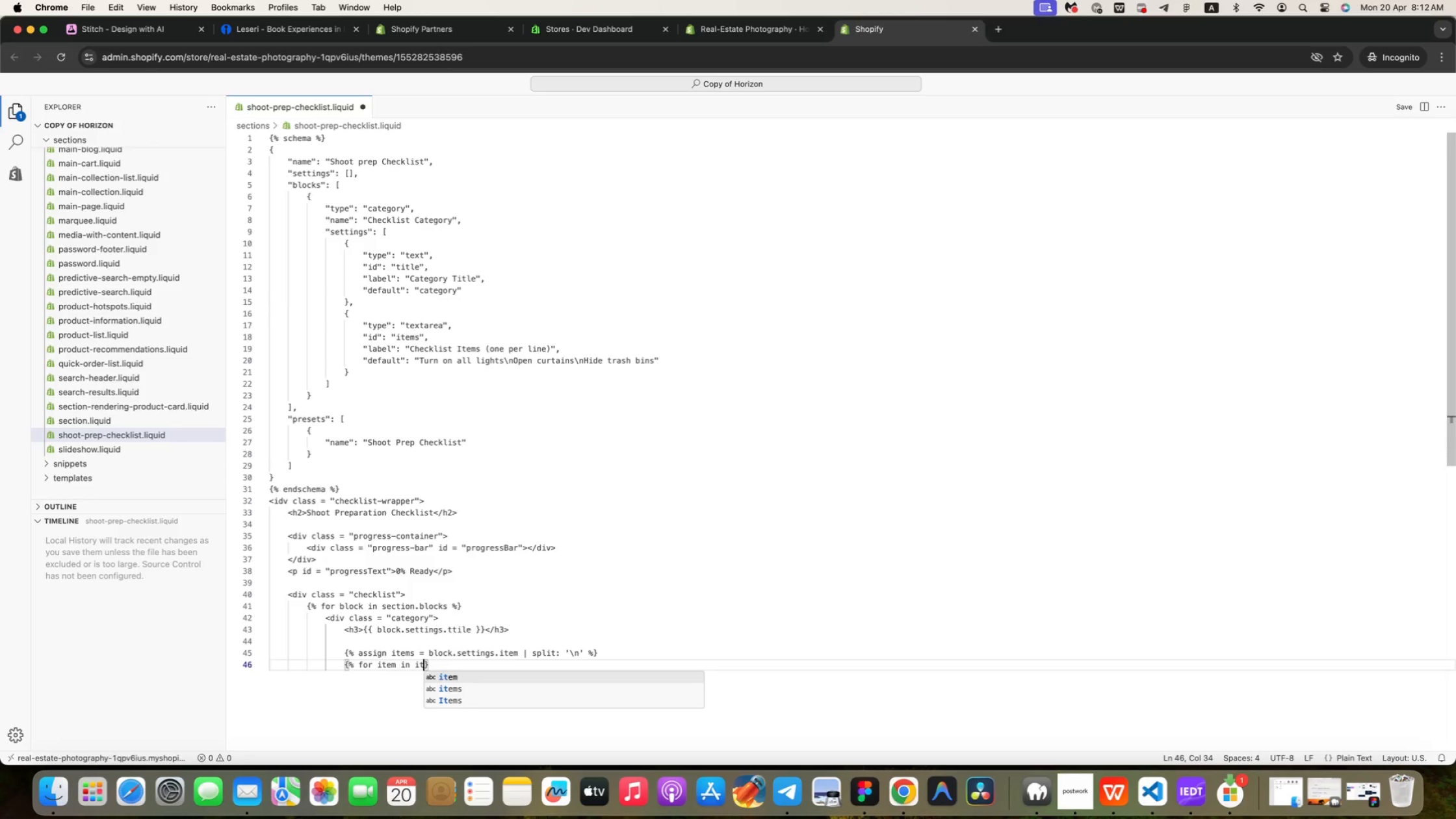 
key(Enter)
 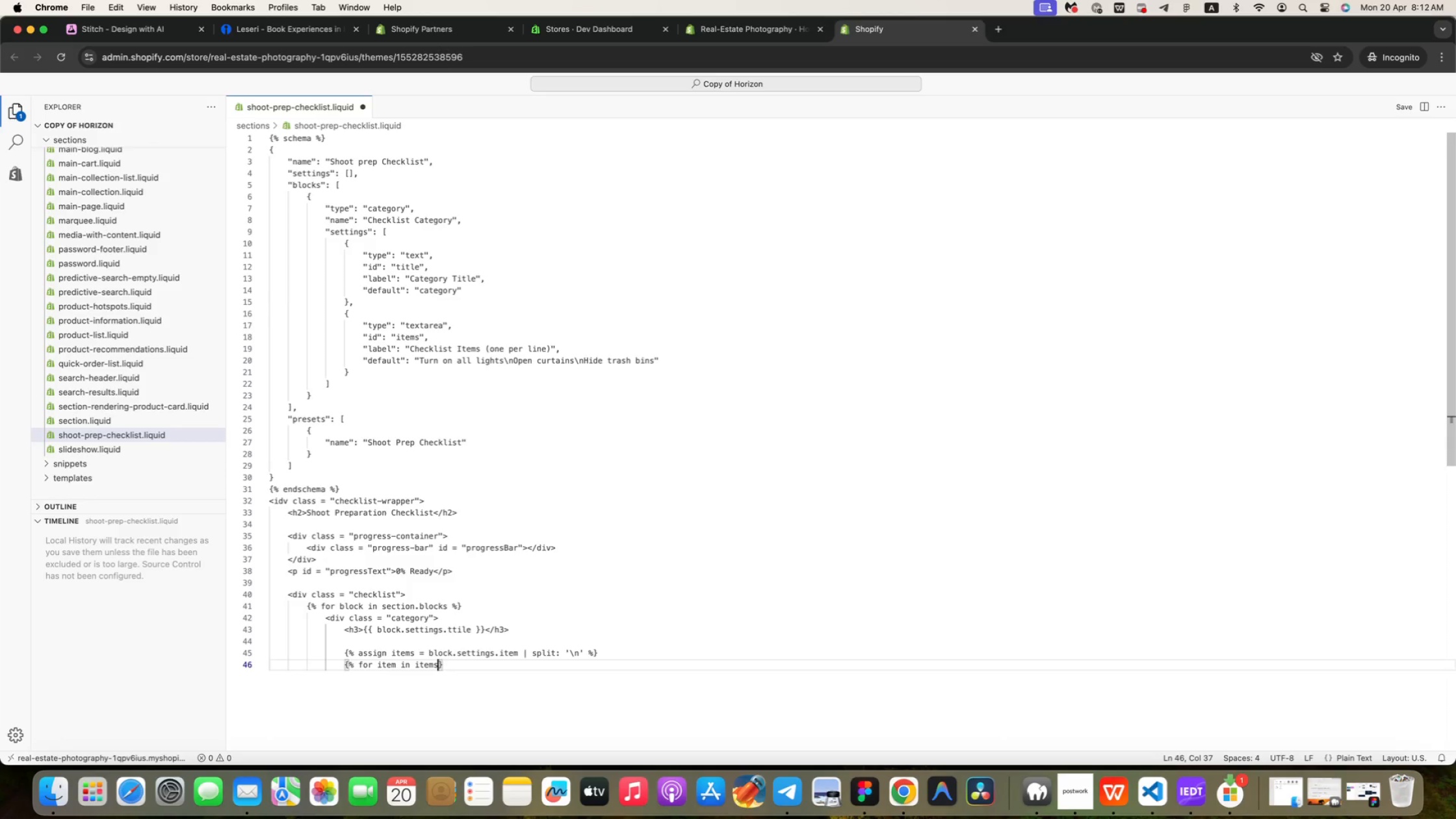 
key(Space)
 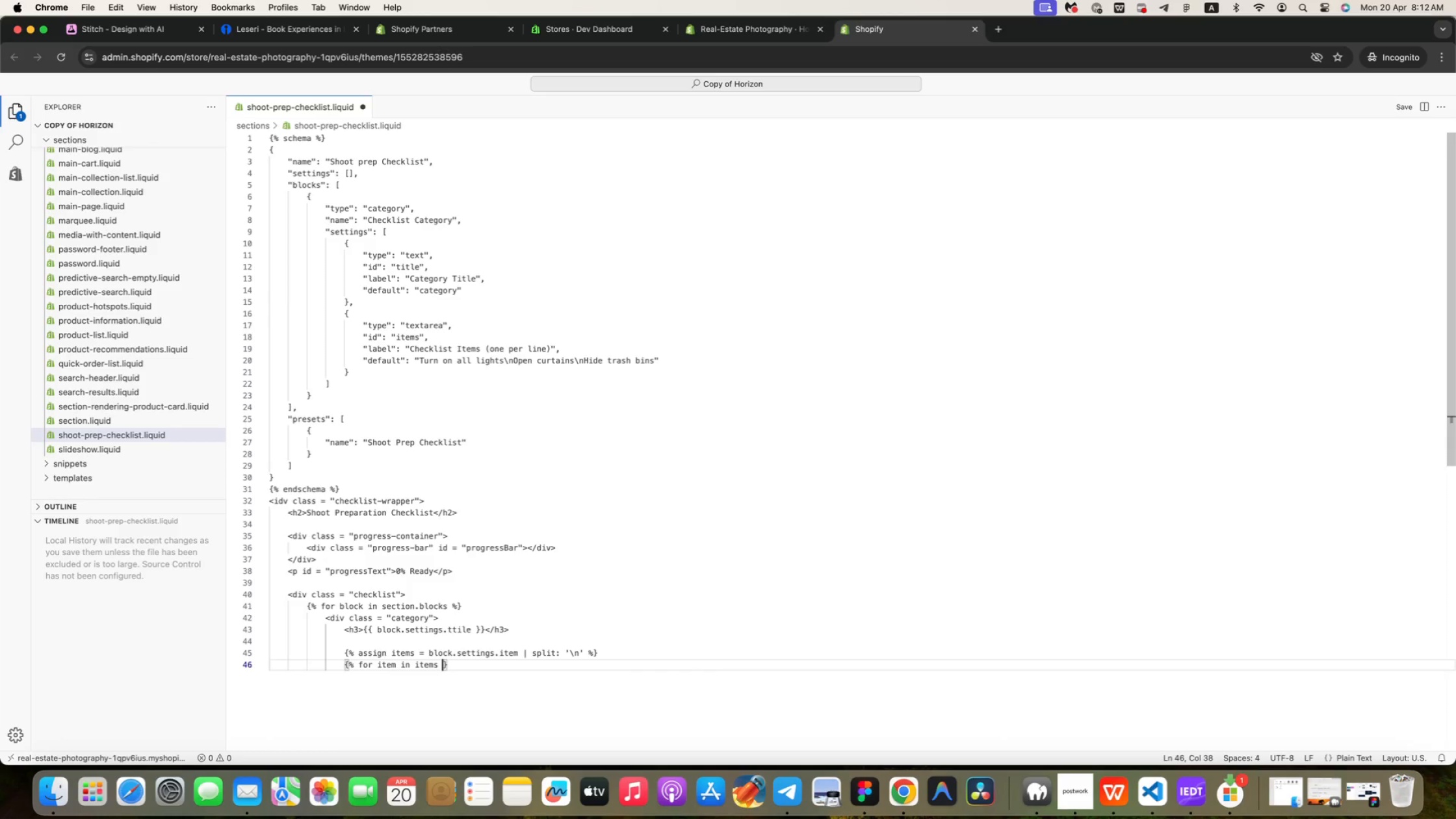 
key(Shift+5)
 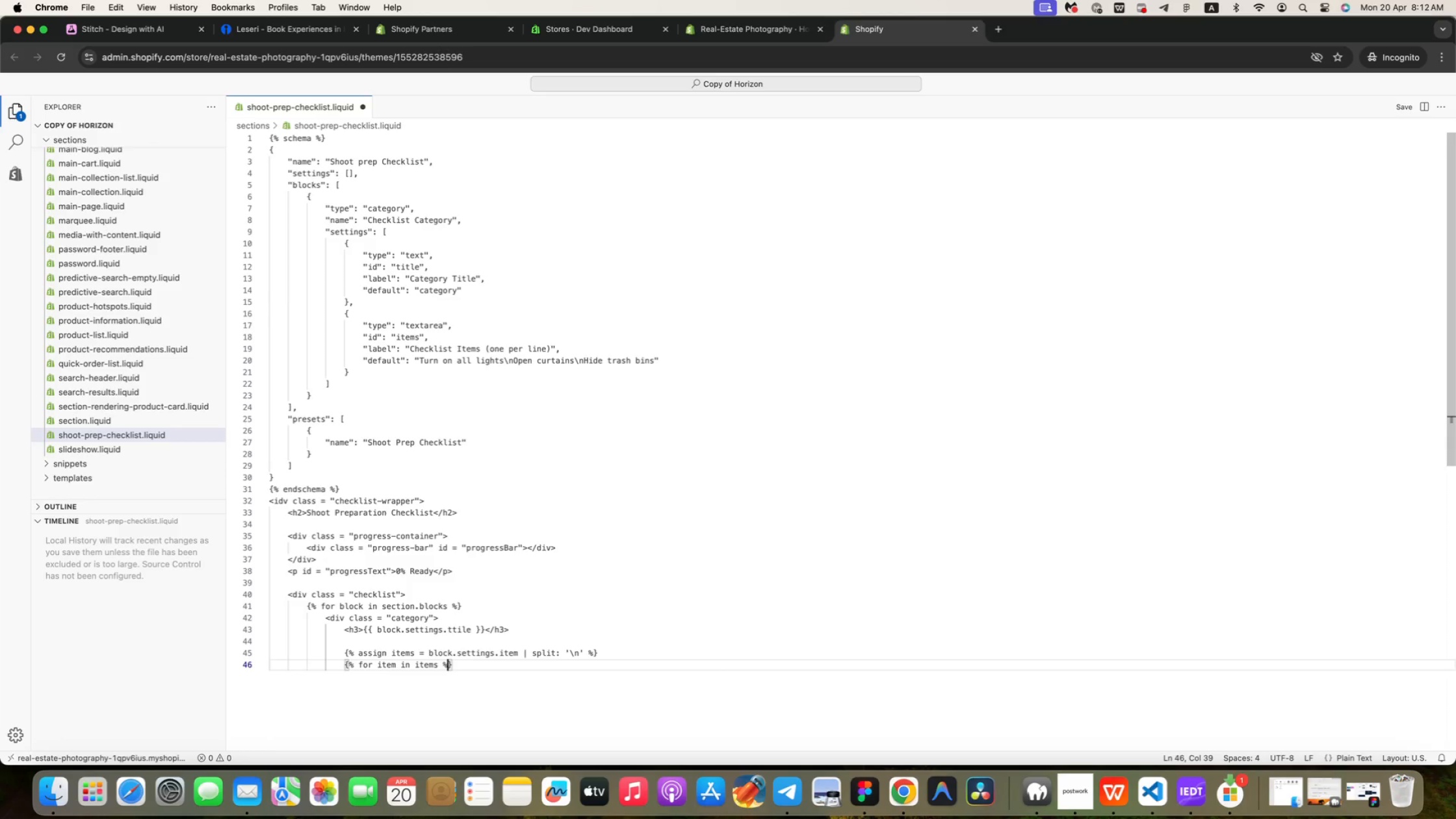 
key(ArrowRight)
 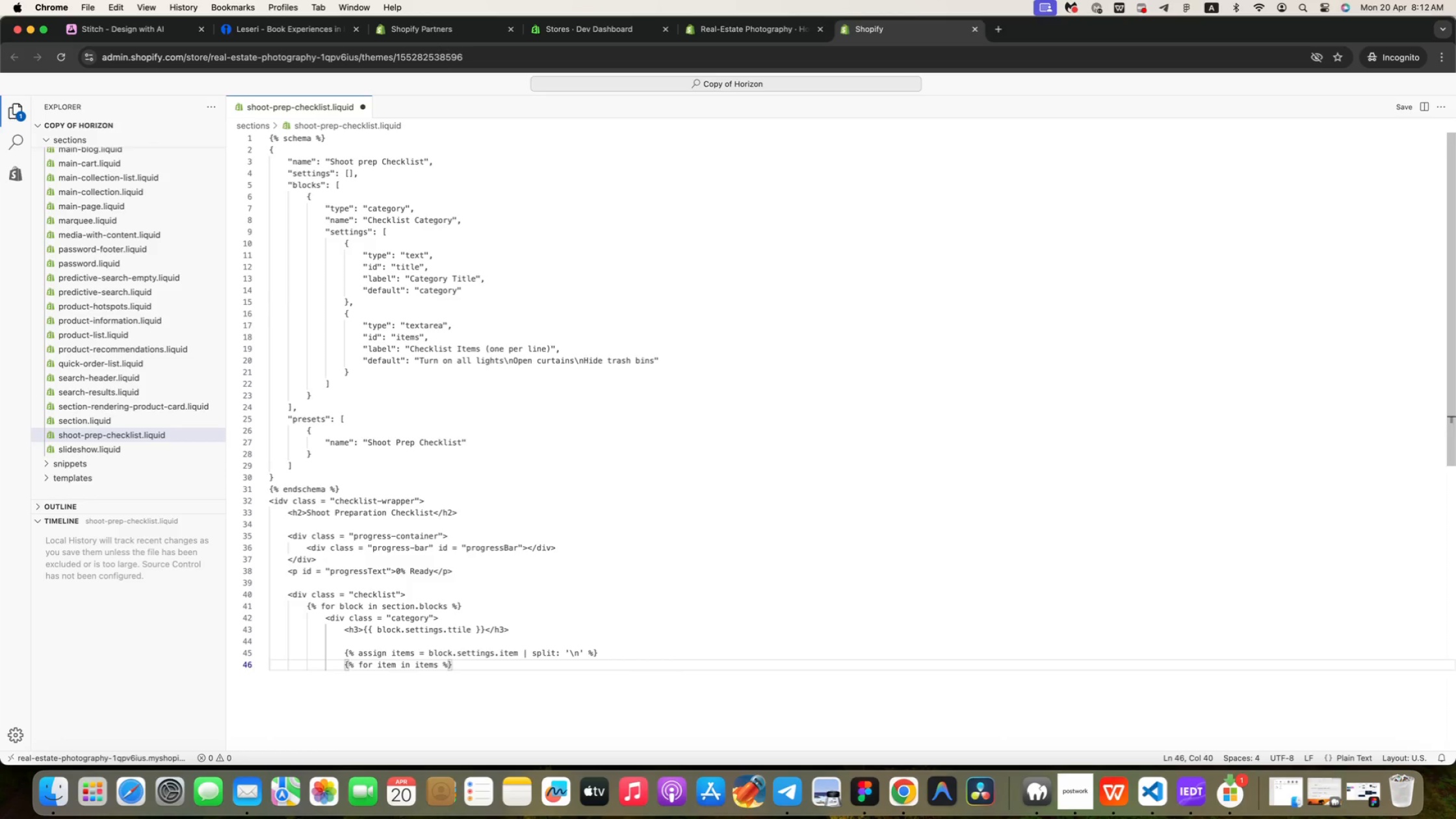 
key(Enter)
 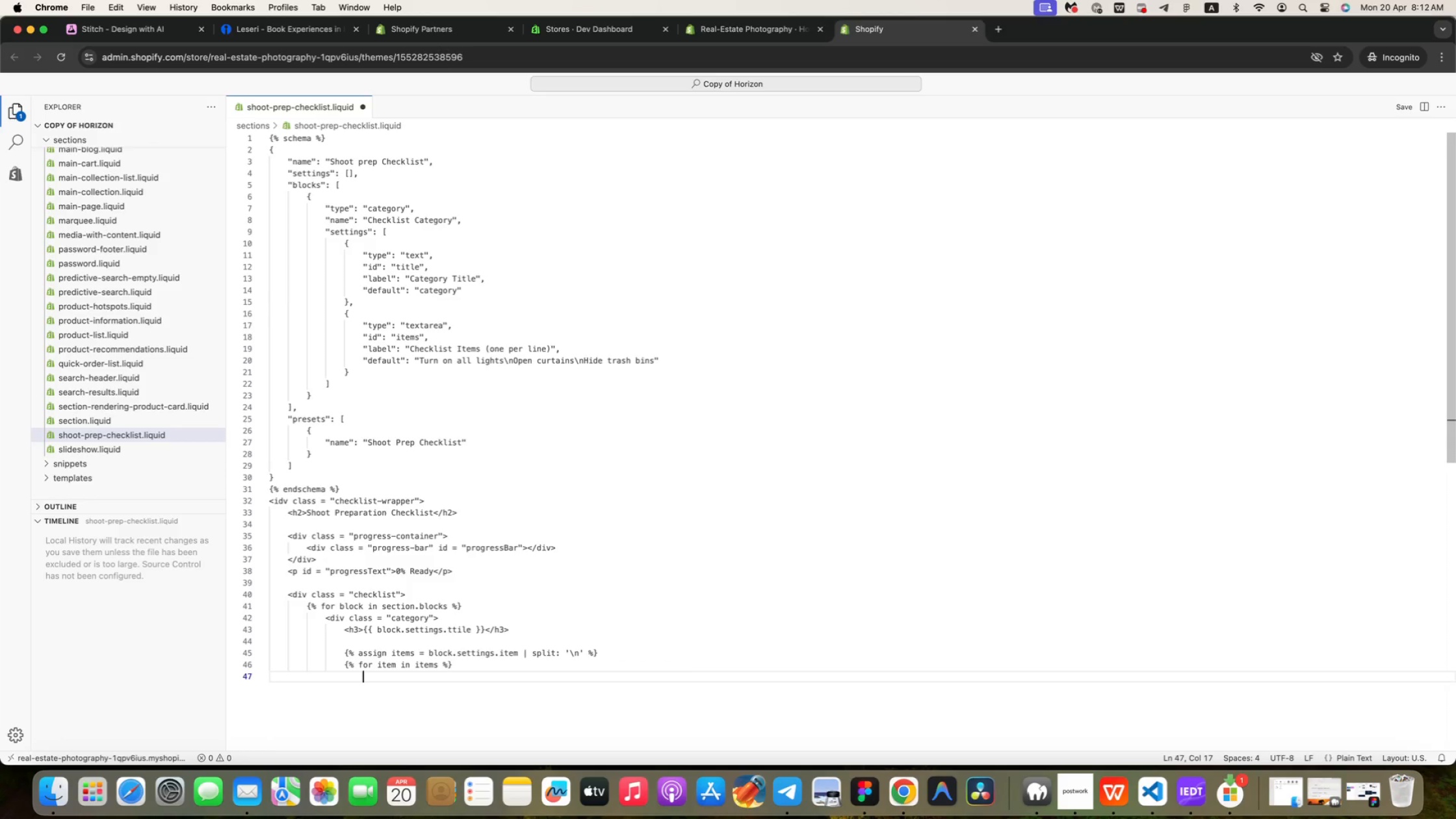 
key(Tab)
type(<label)
 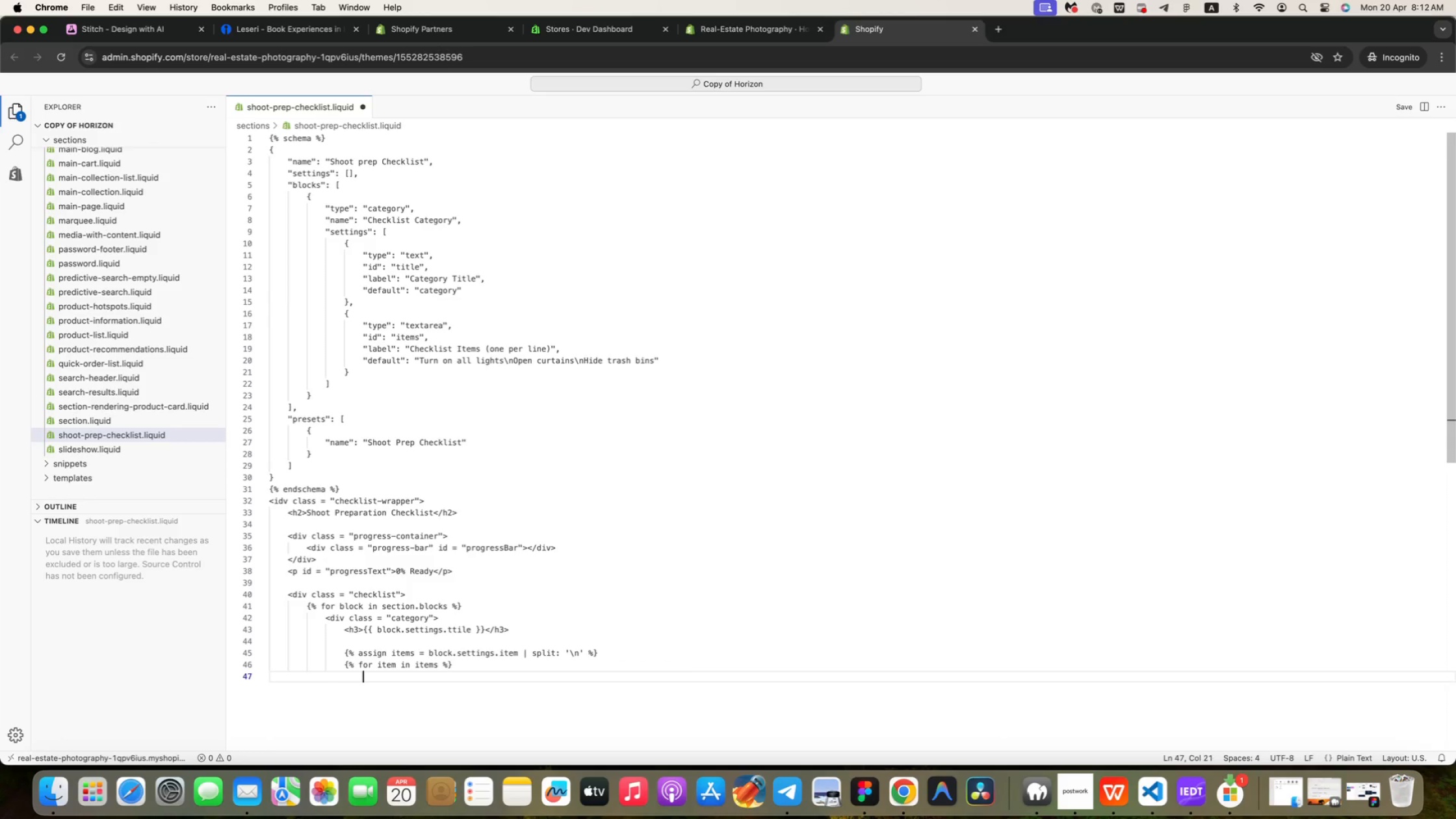 
 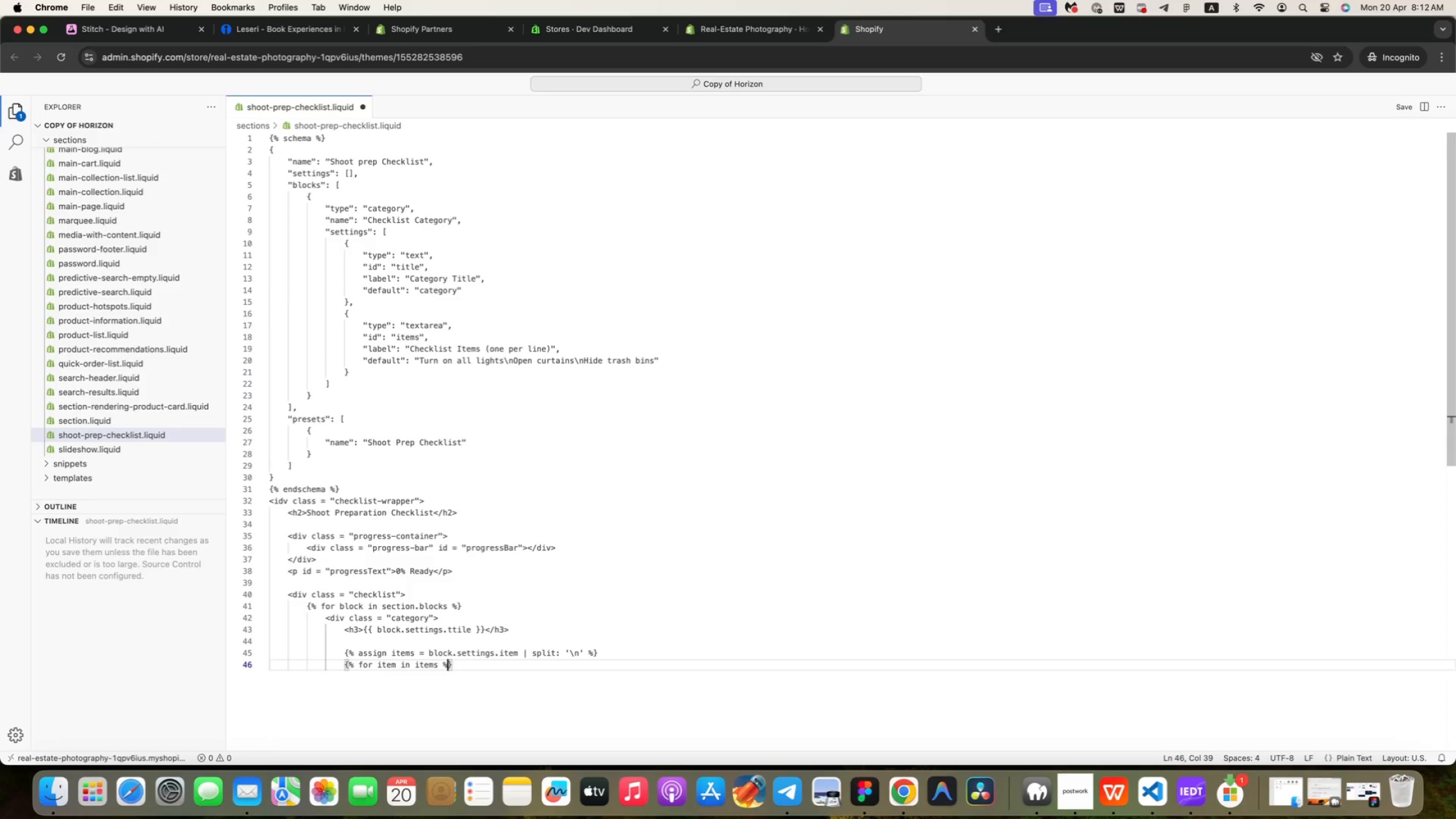 
hold_key(key=ShiftRight, duration=0.72)
 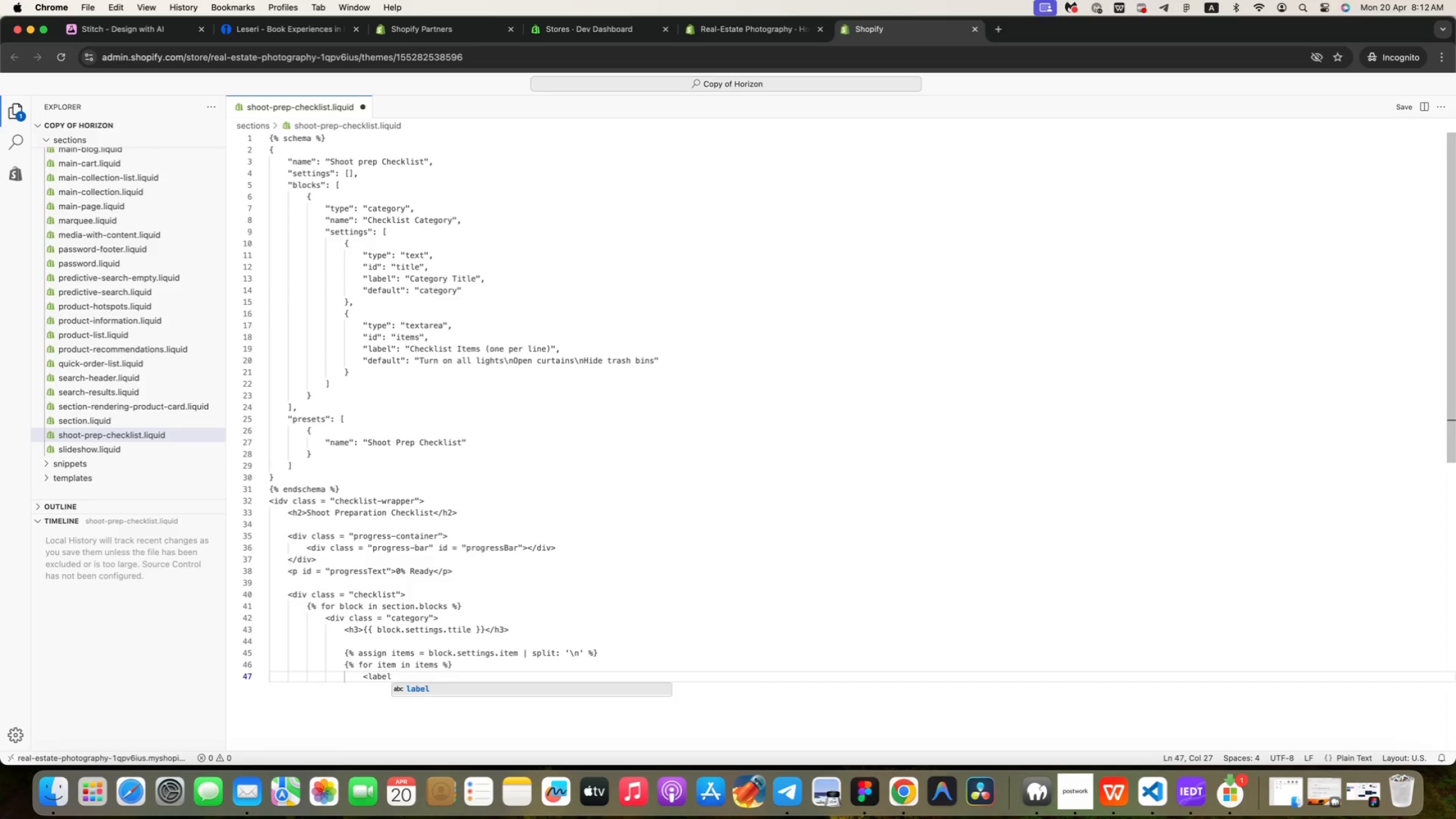 
key(Enter)
 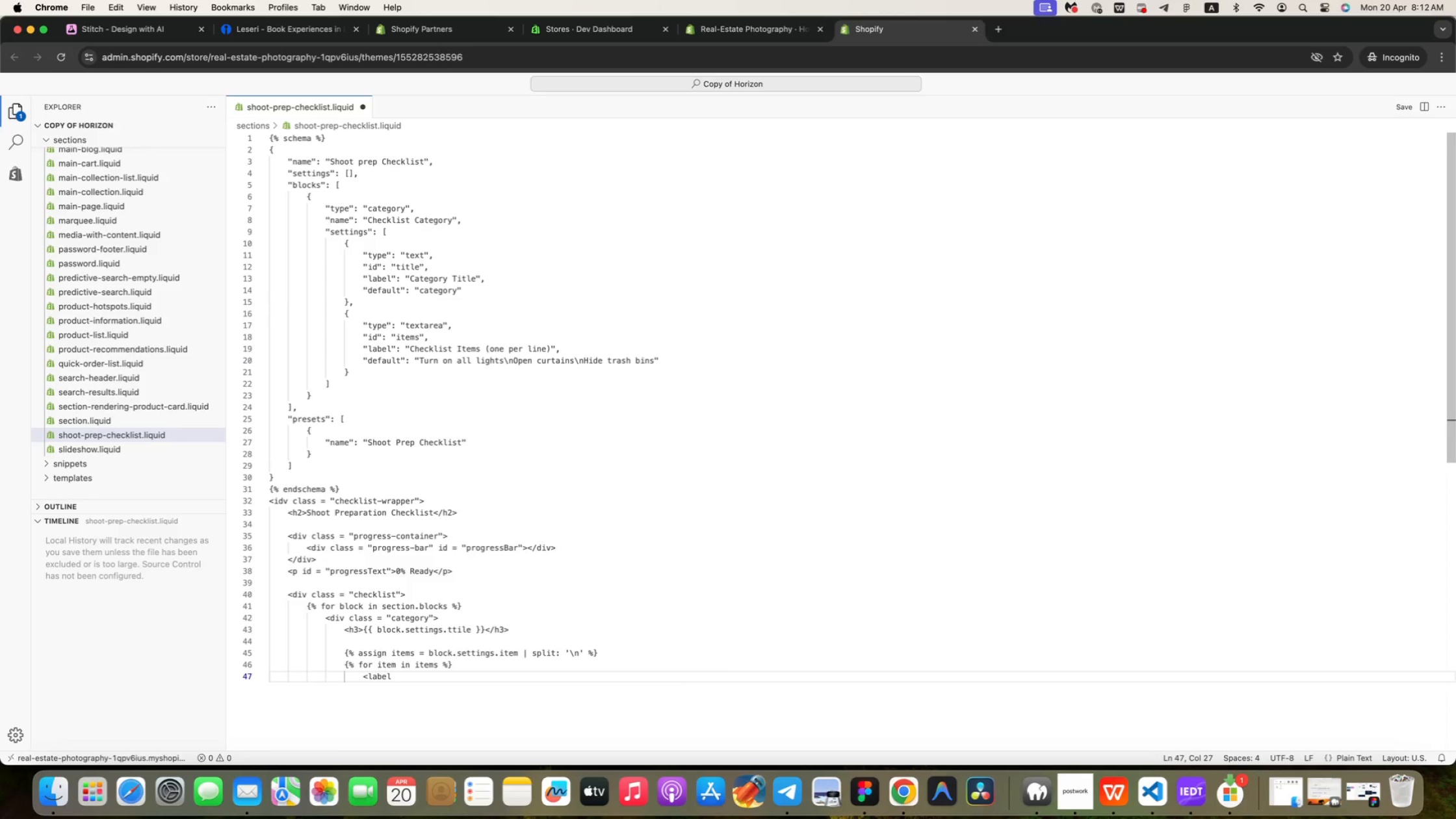 
type( class = ")
 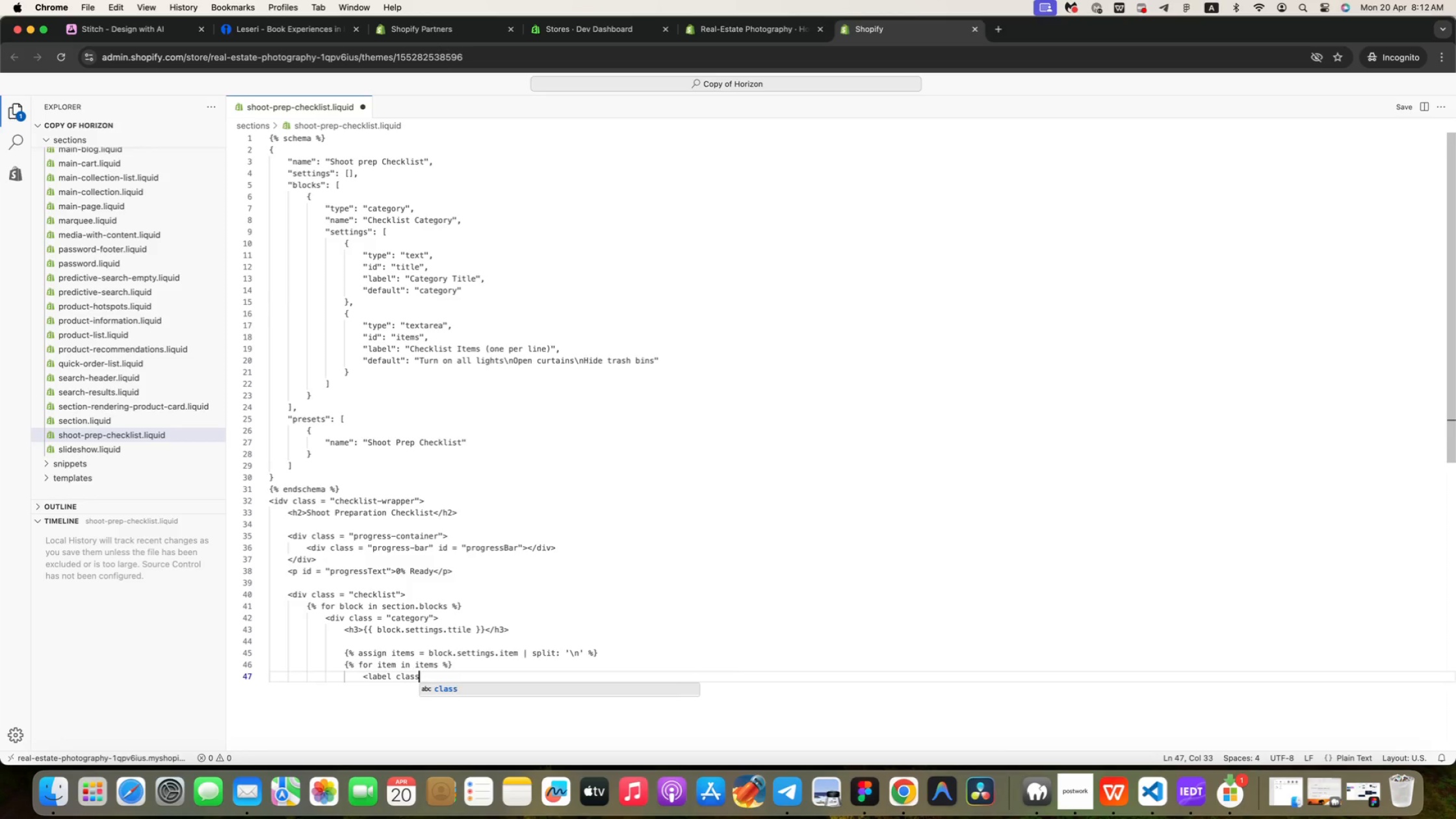 
type(check-item">)
 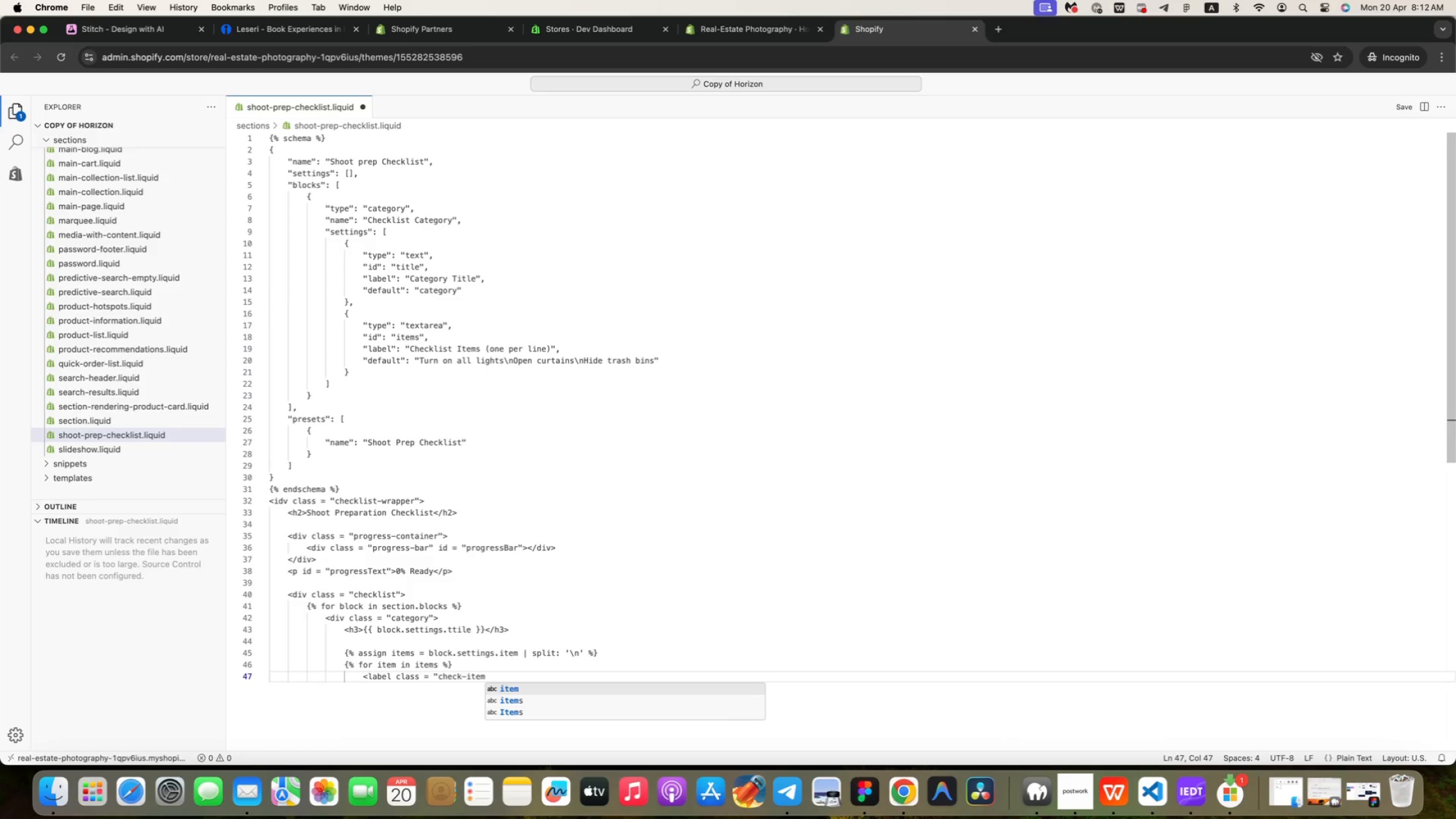 
key(Enter)
 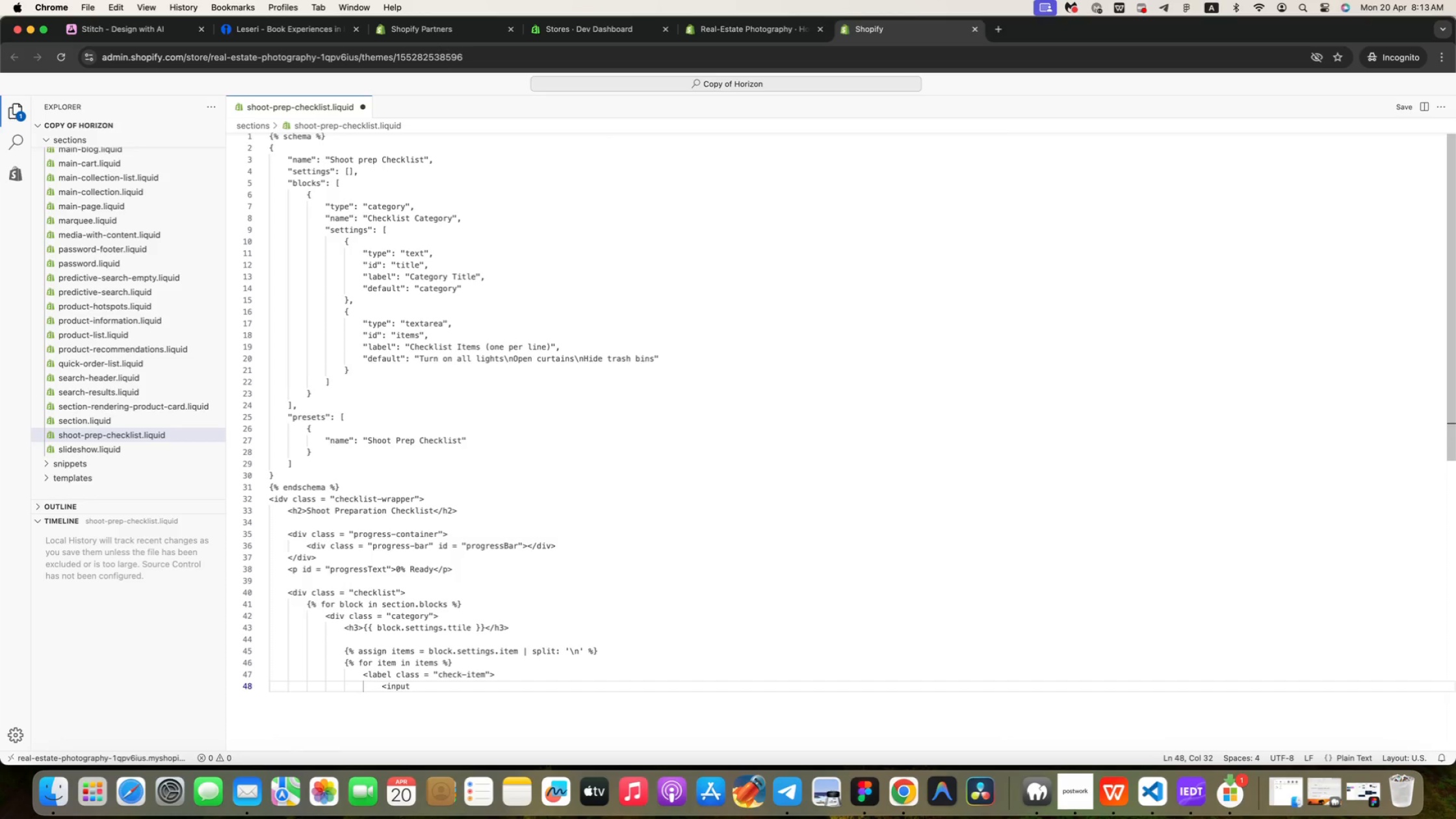 
key(Tab)
type(<input type= )
 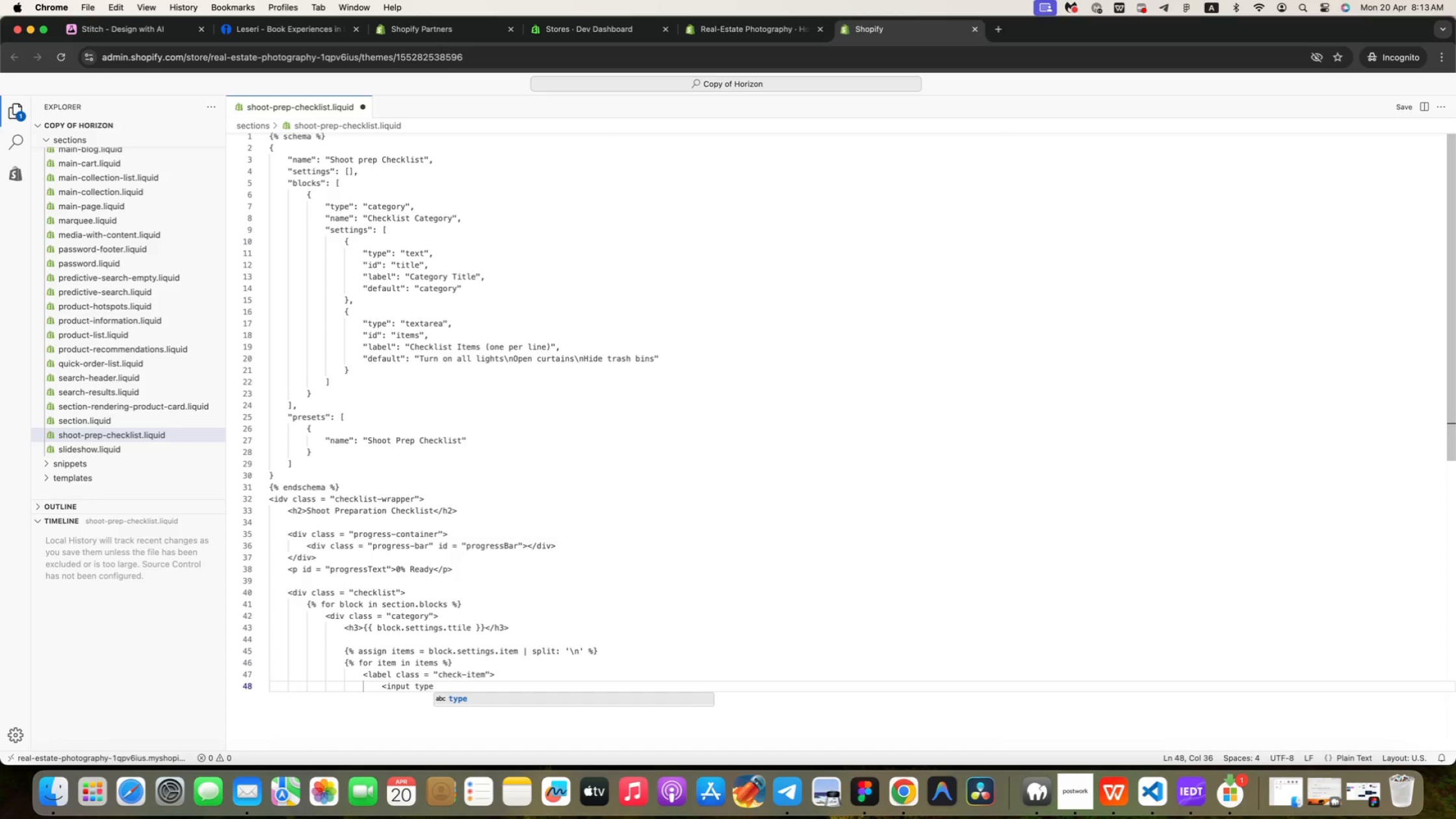 
key(ArrowLeft)
 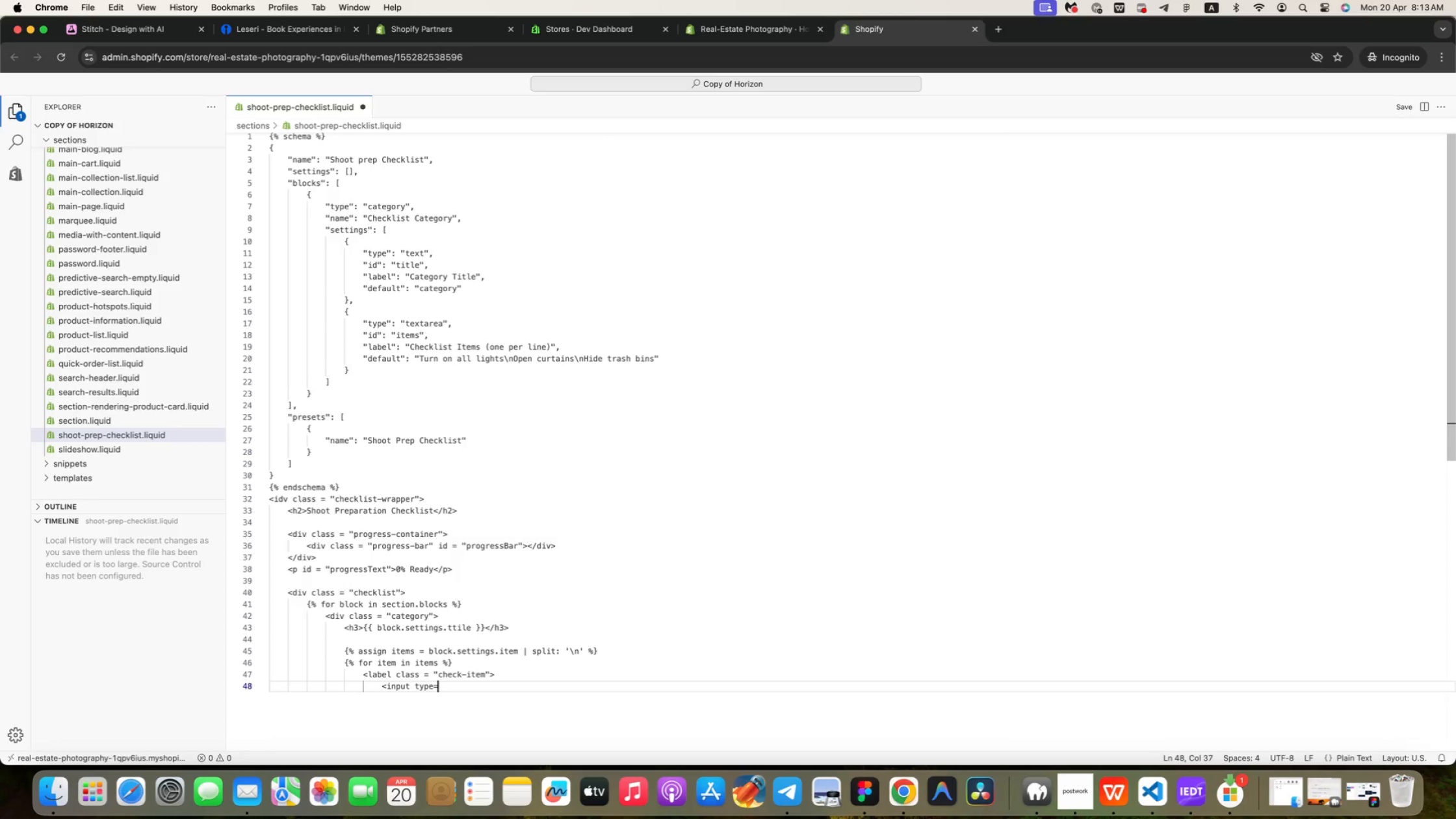 
key(ArrowLeft)
 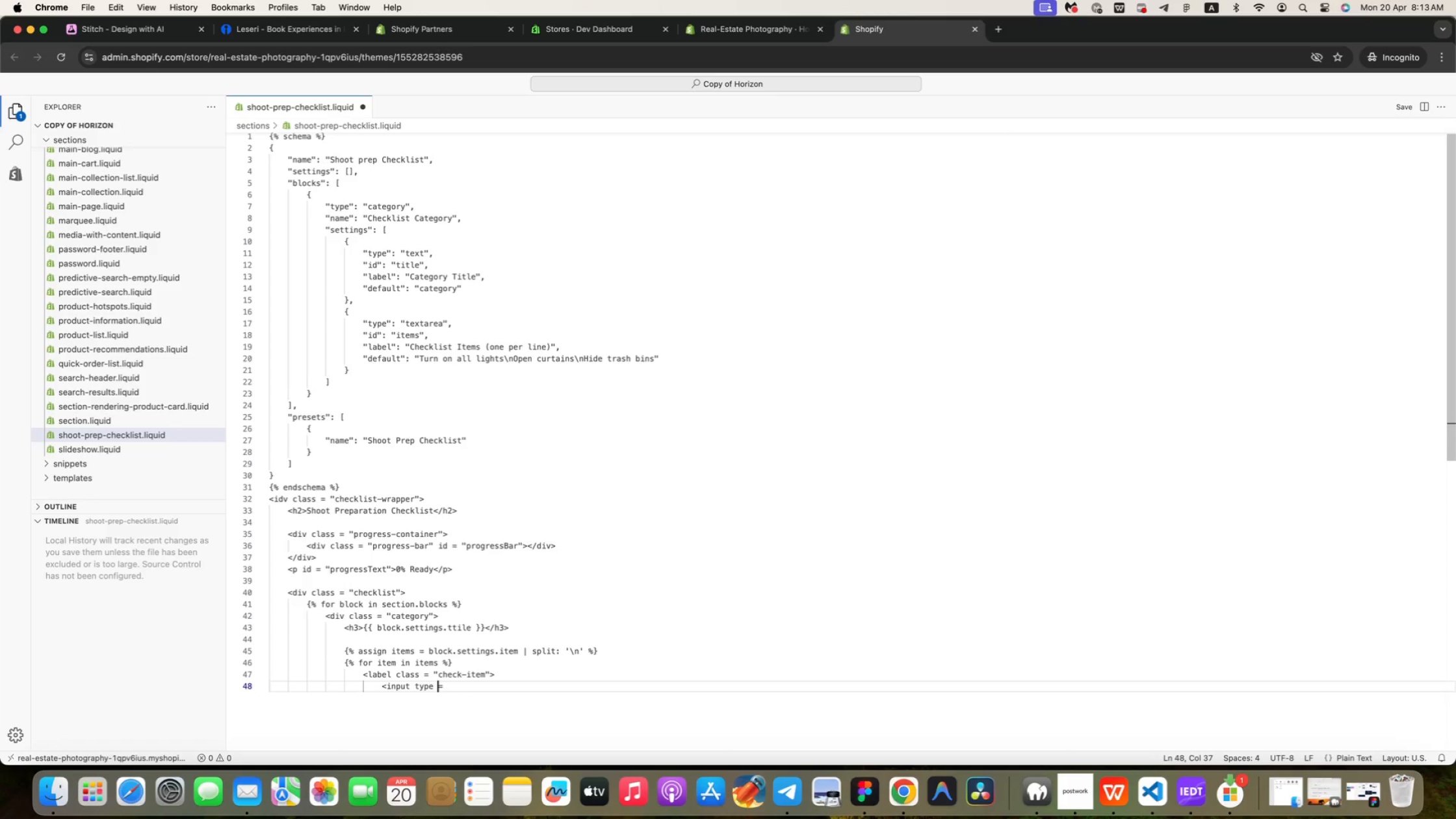 
key(Space)
 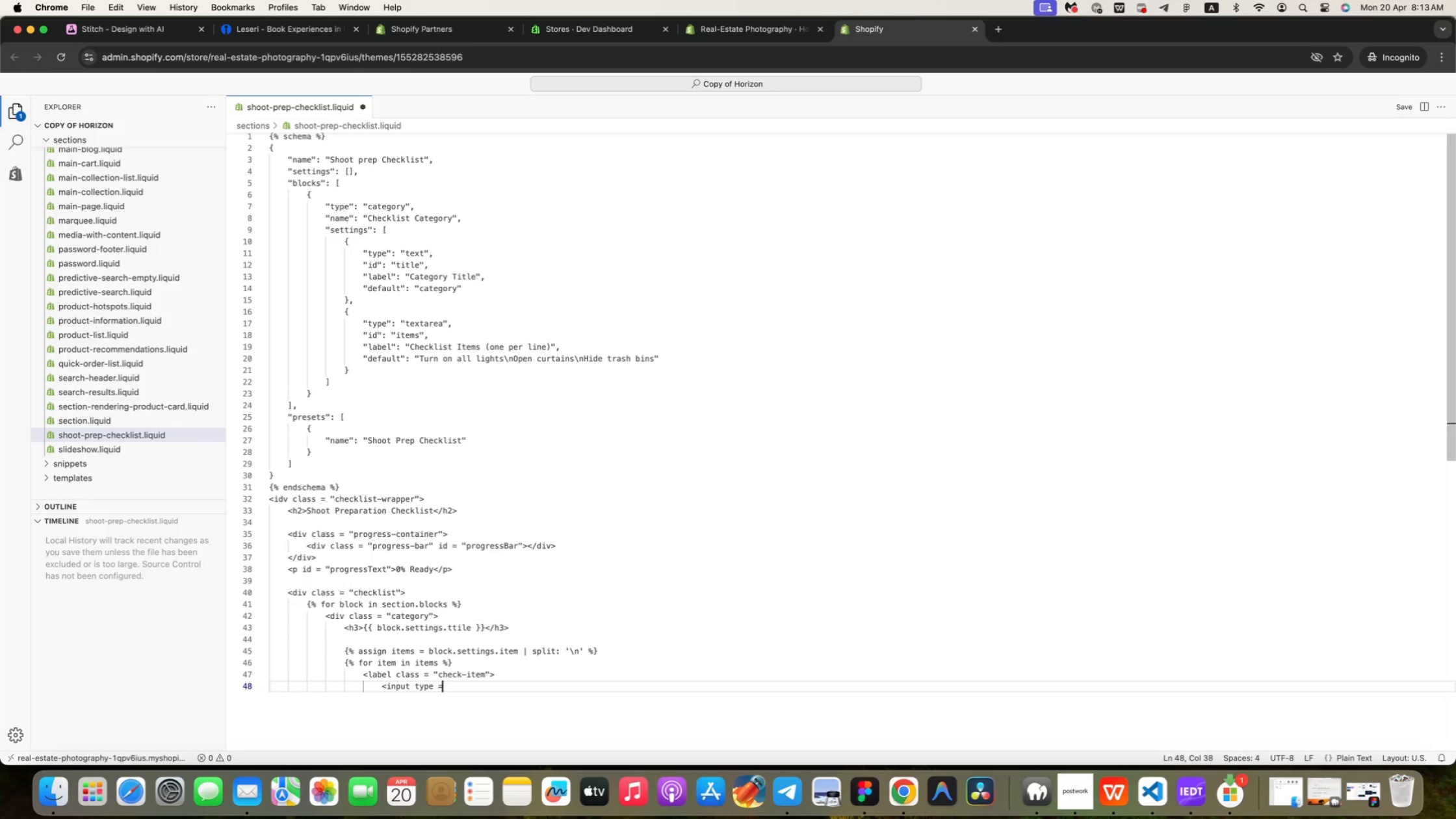 
key(ArrowRight)
 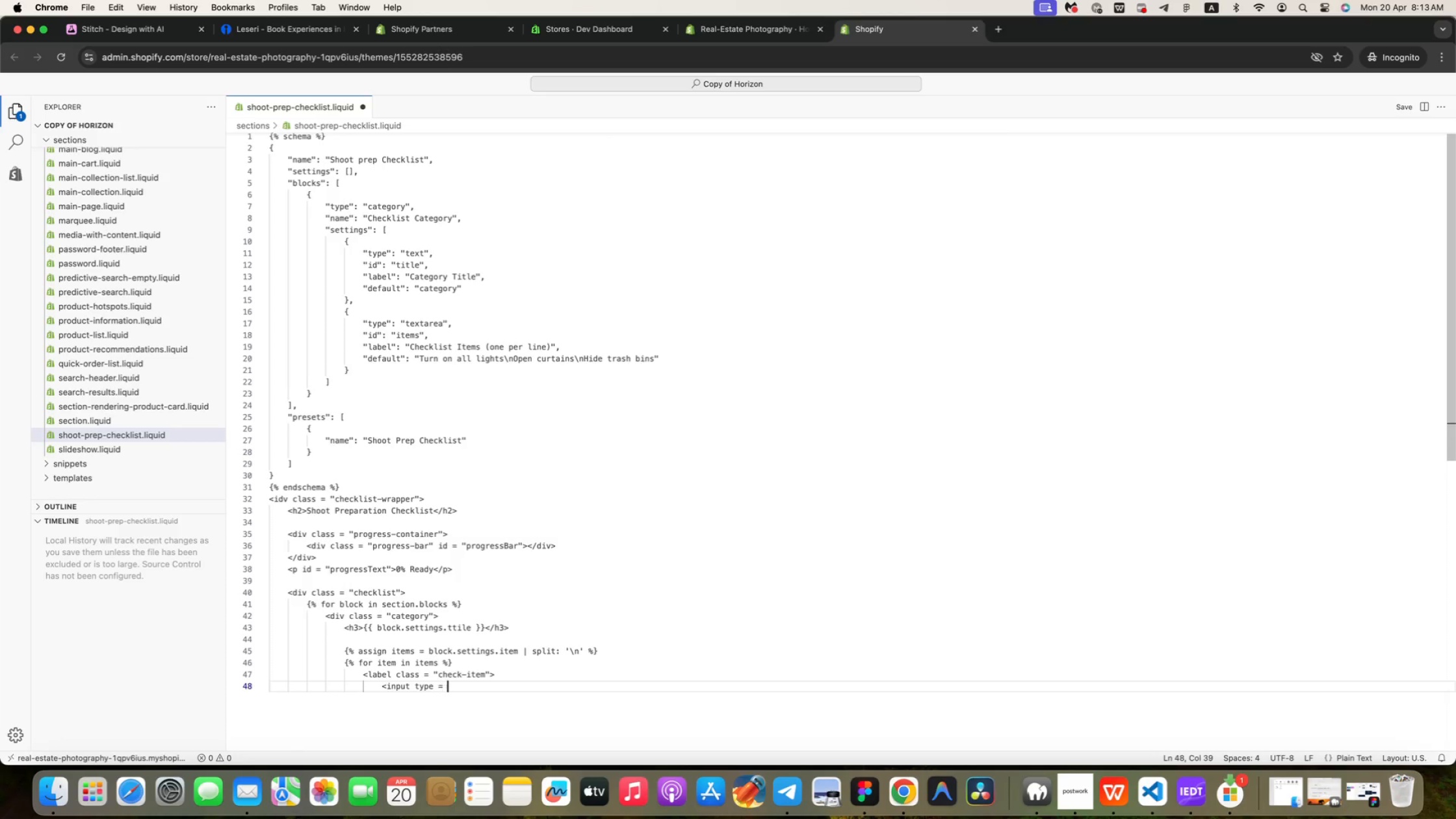 
key(ArrowRight)
 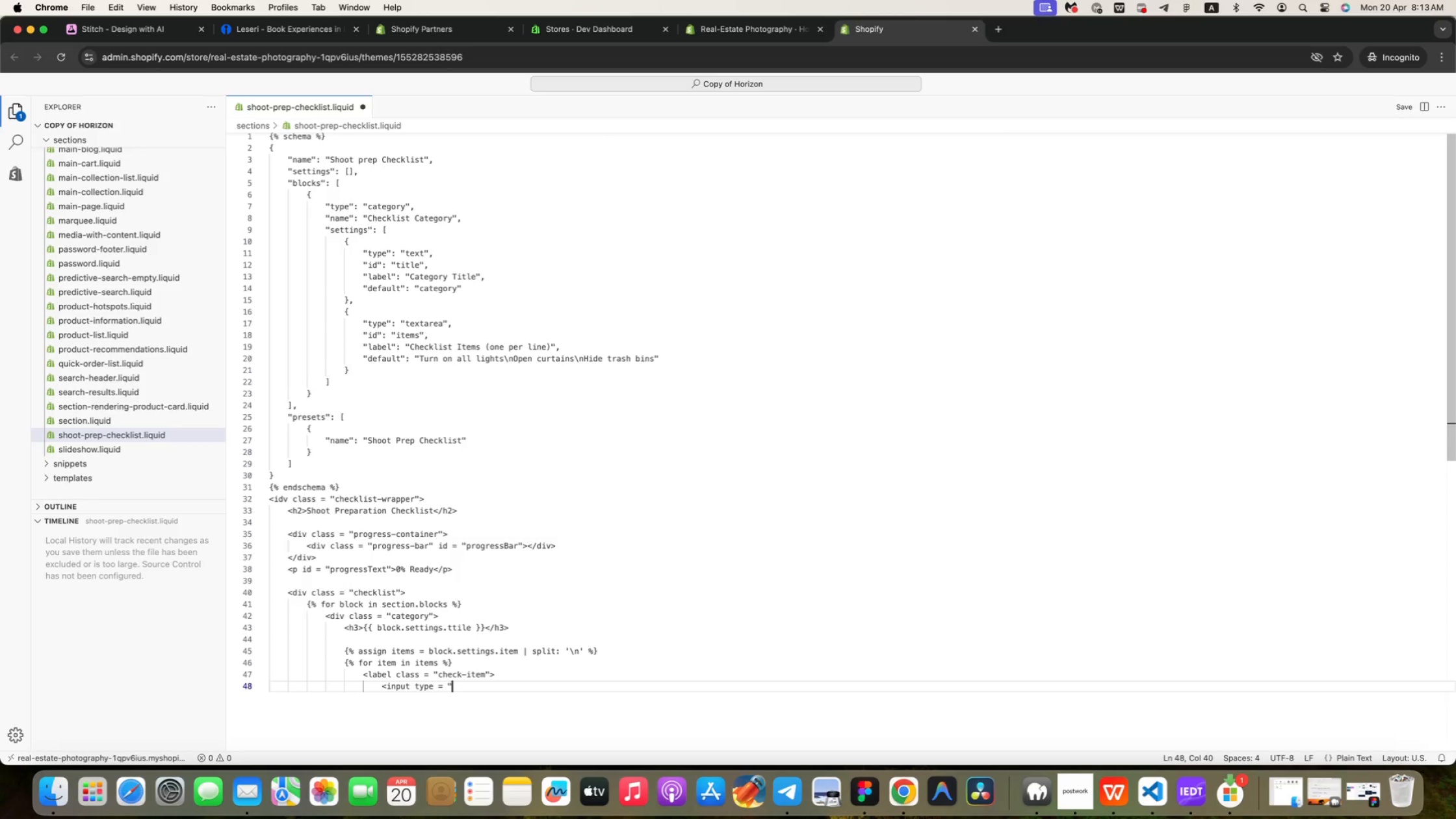 
type("checkbox" class = "check )
key(Backspace)
type(-input">)
 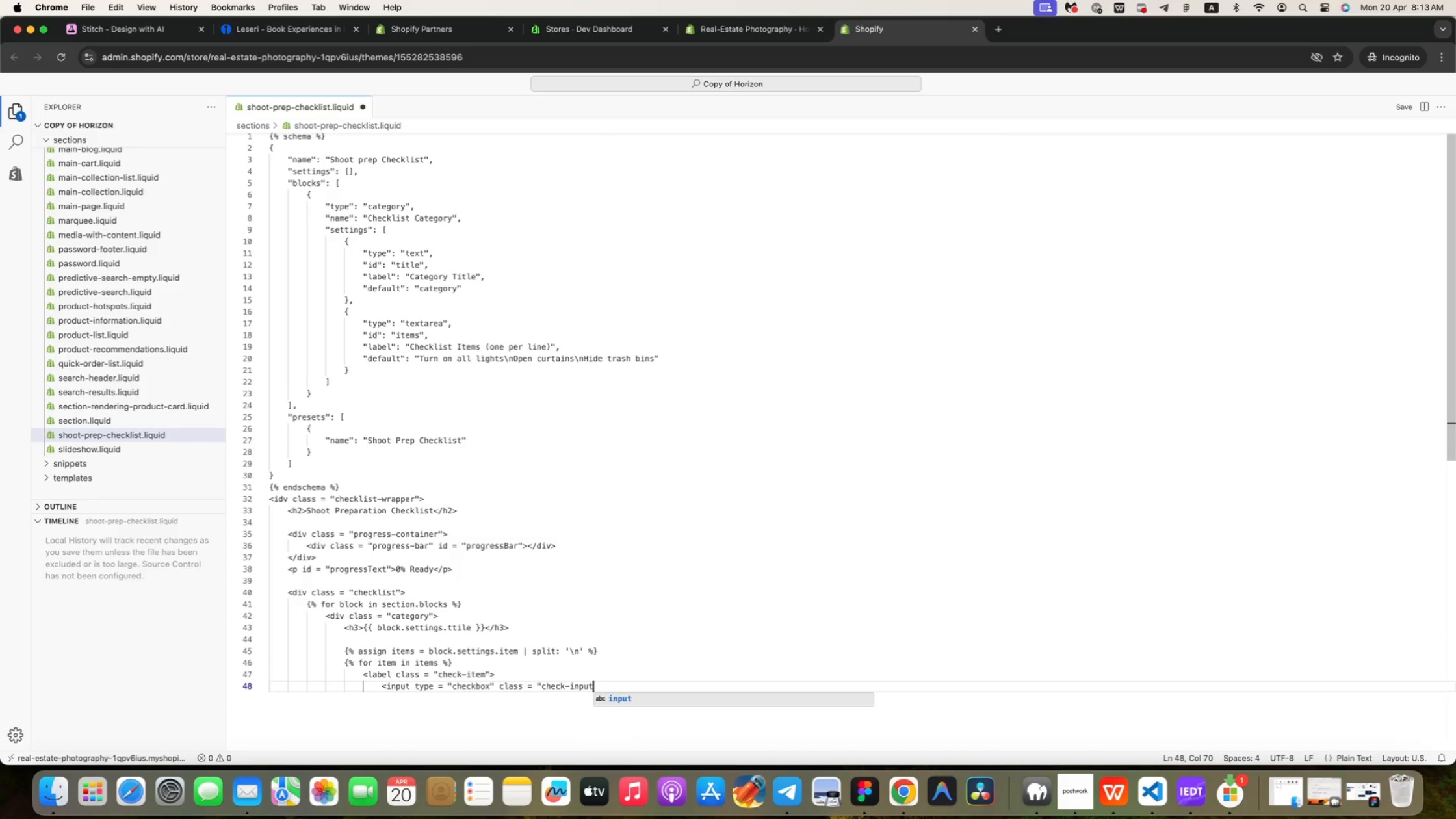 
key(Enter)
 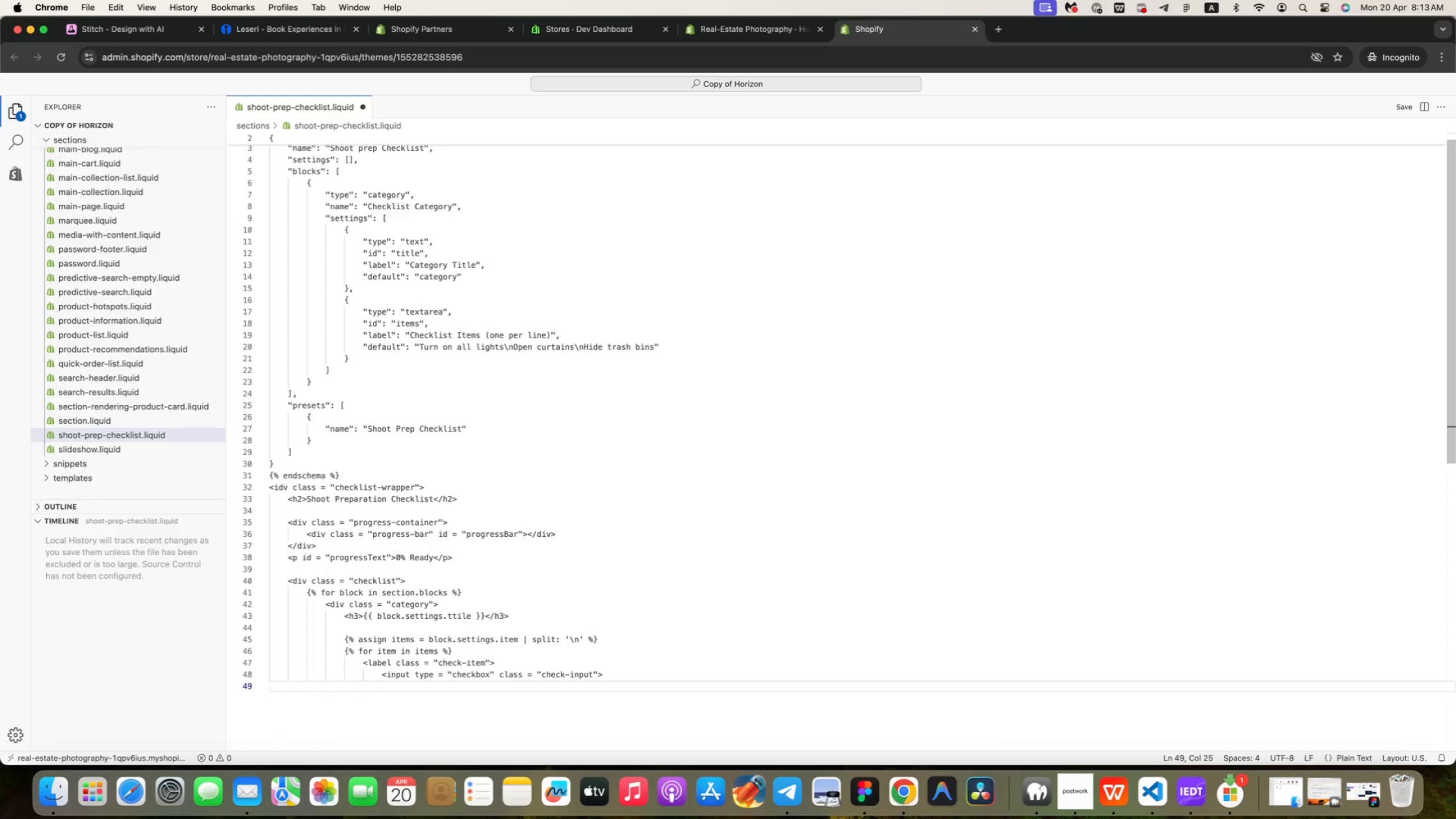 
type(<span>{{ item )
 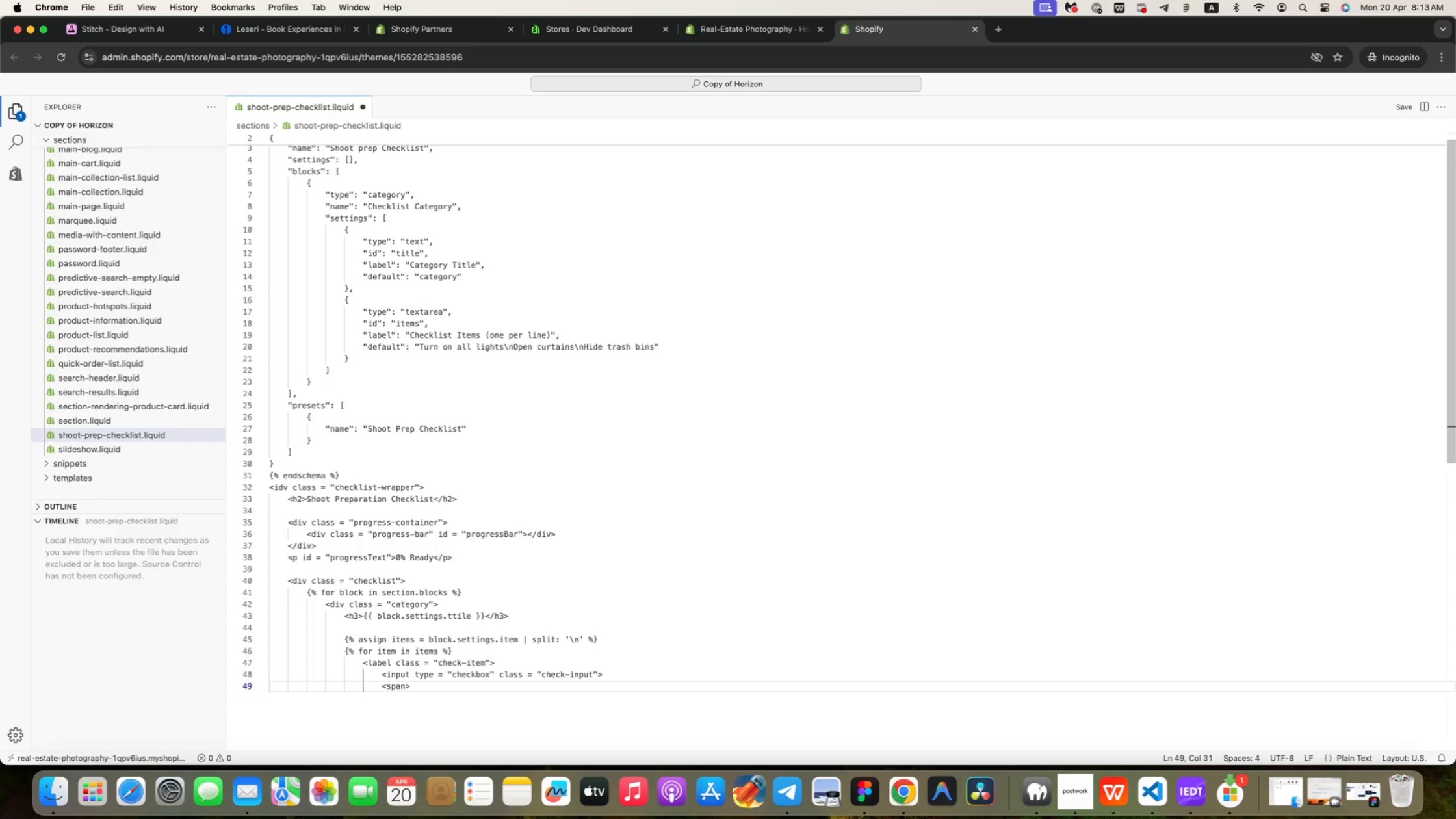 
key(Meta+ArrowRight)
 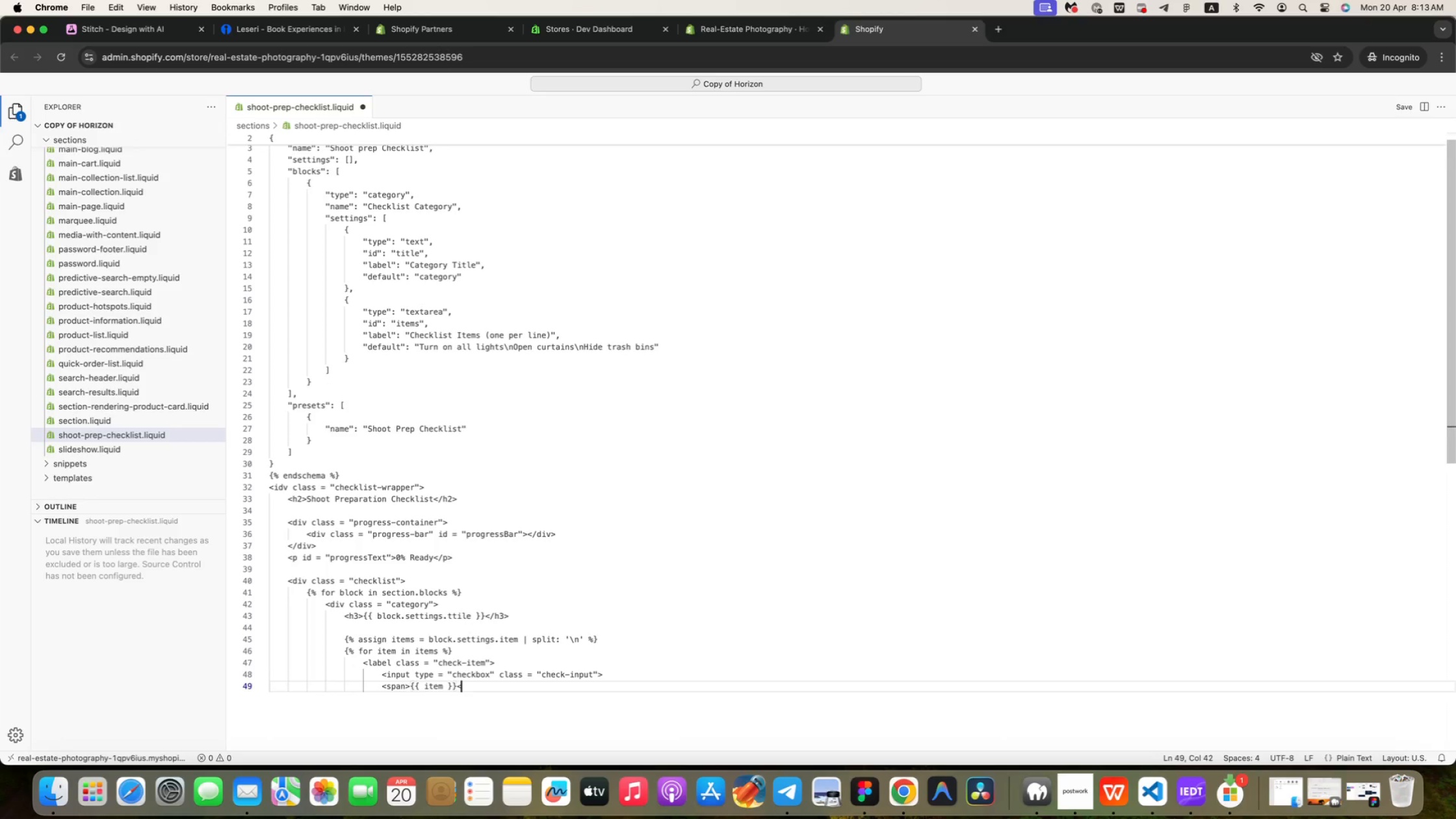 
type(</s[)
key(Backspace)
type(pan>)
 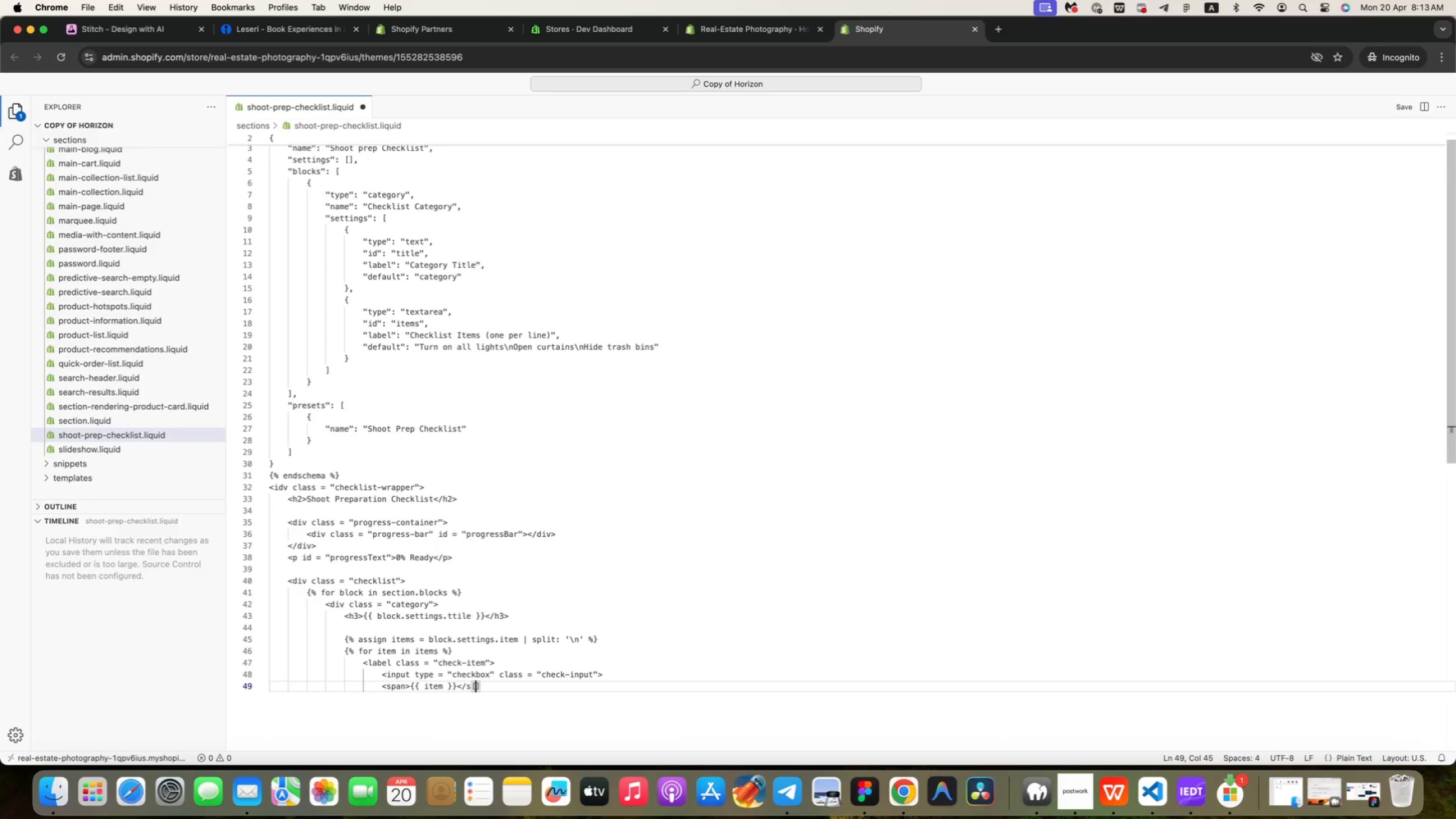 
key(Enter)
 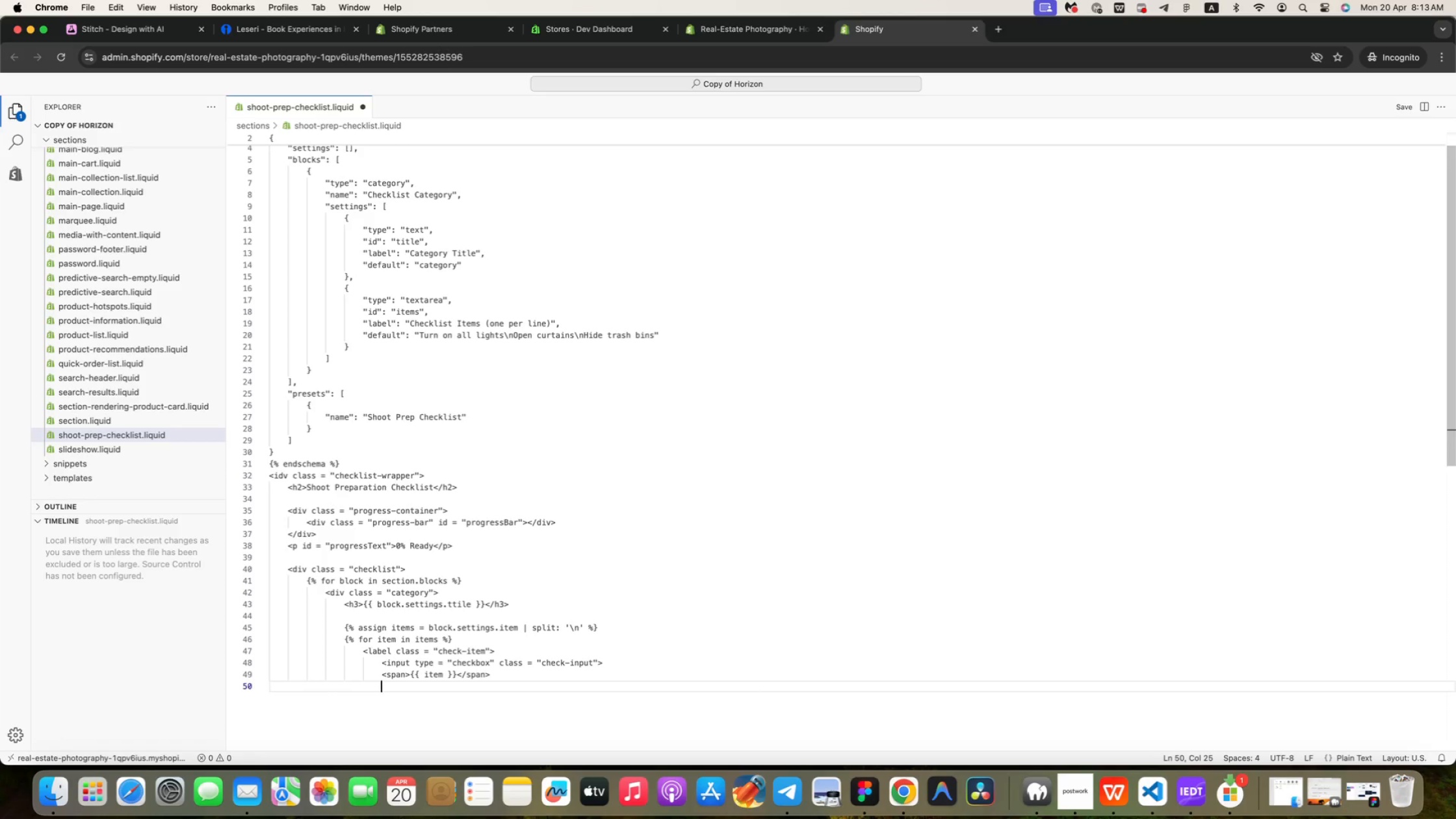 
key(Backspace)
type(</label>)
 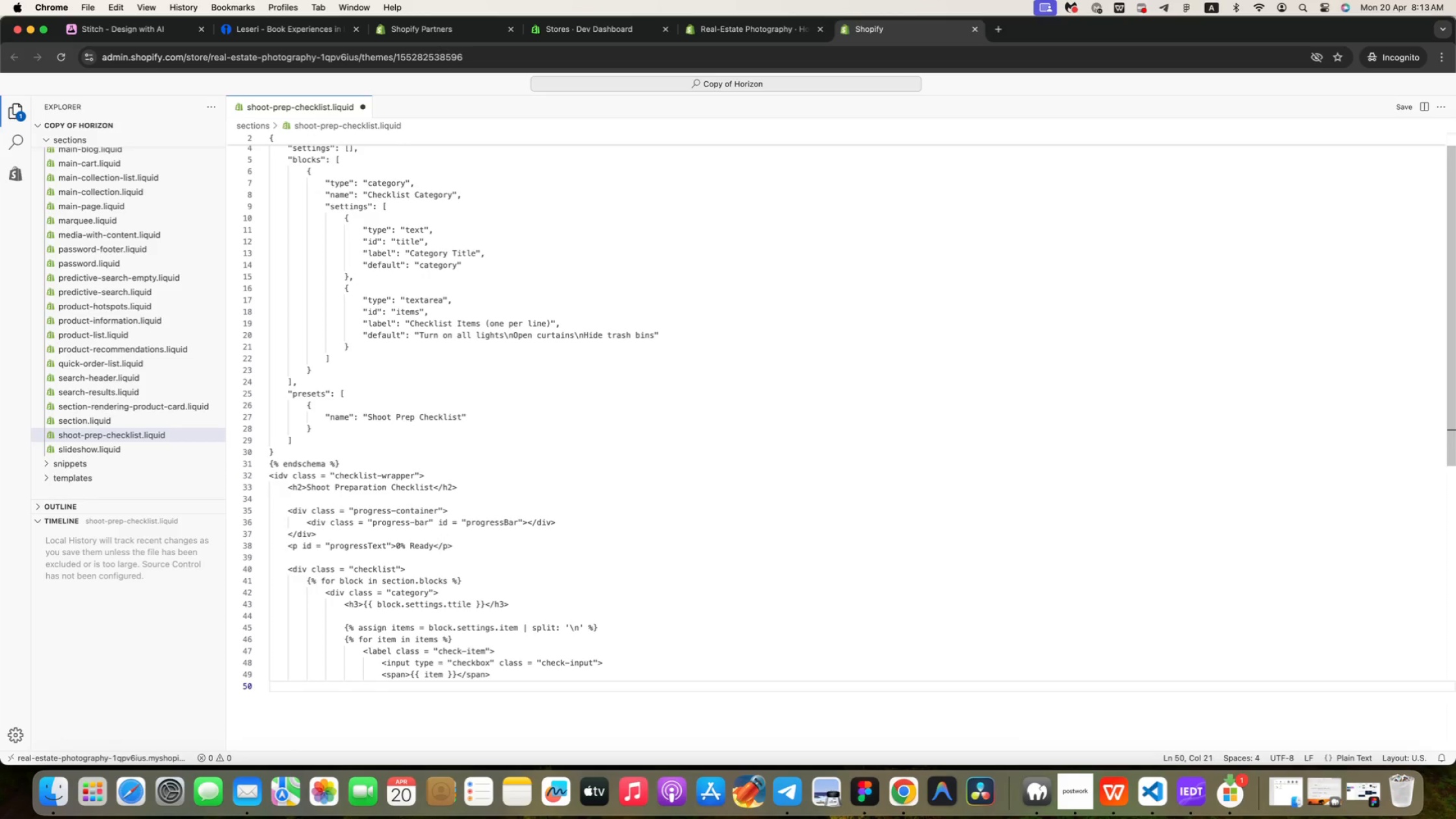 
key(Enter)
 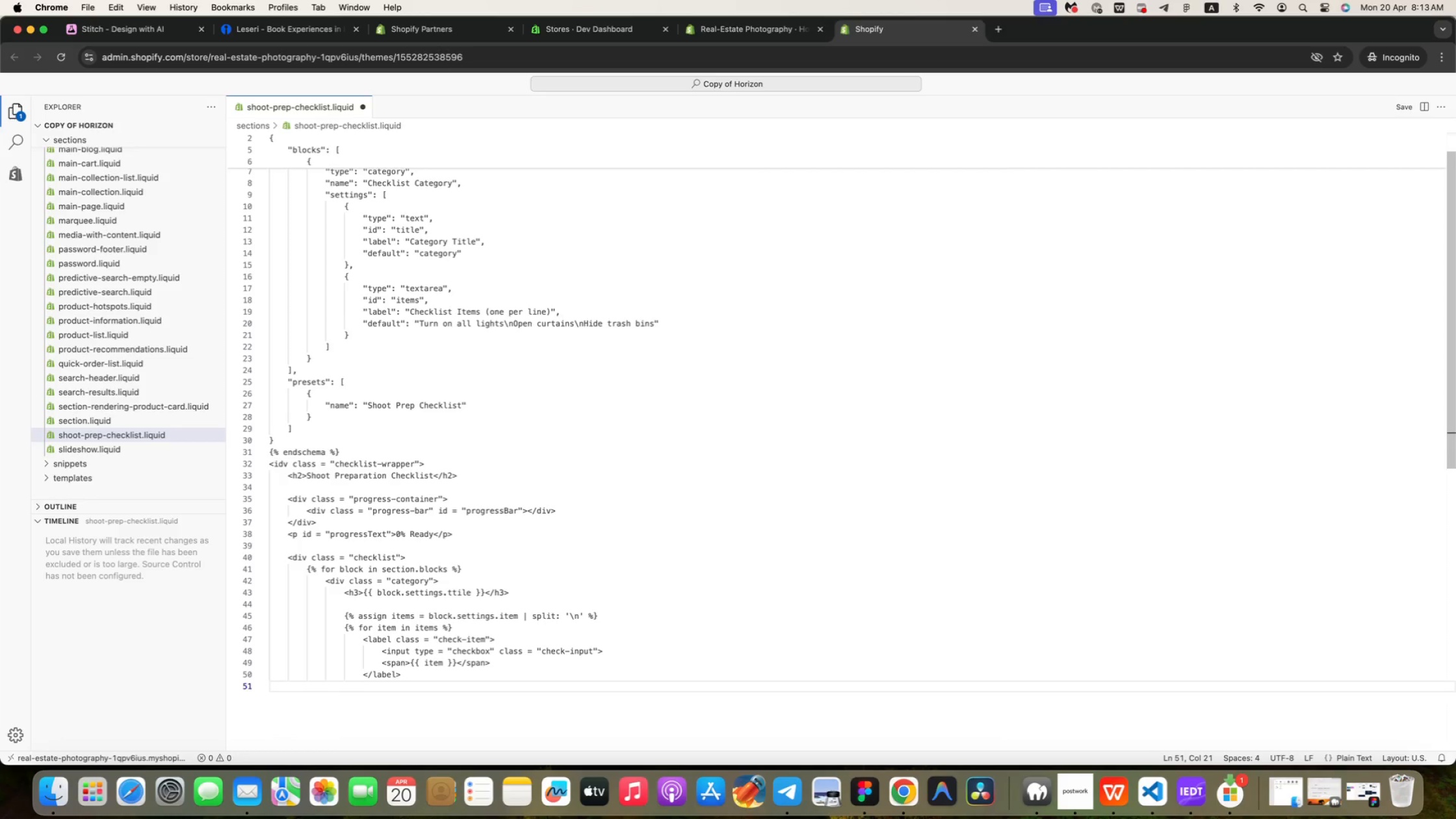 
wait(12.31)
 